 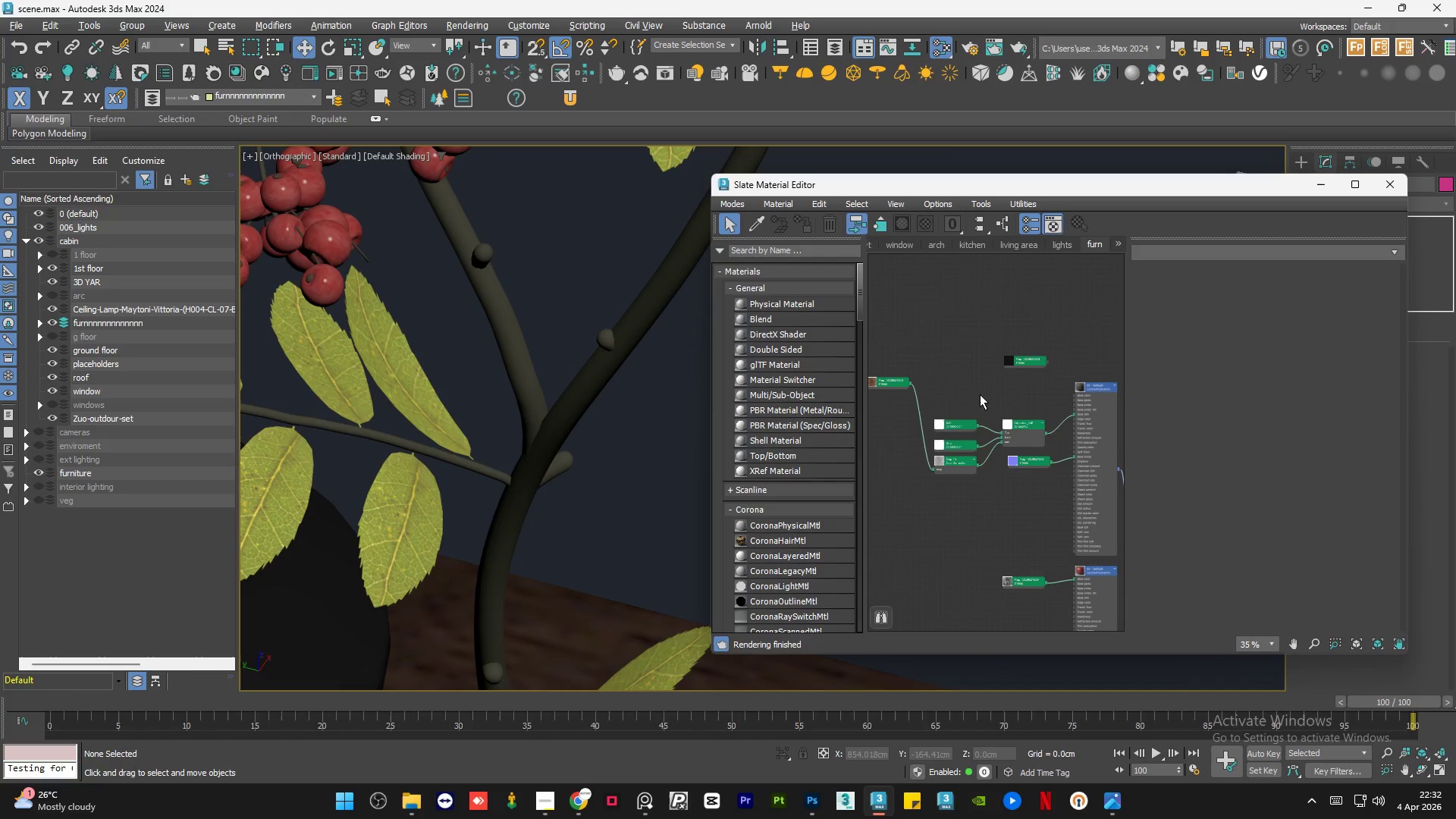 
left_click_drag(start_coordinate=[910, 382], to_coordinate=[1038, 402])
 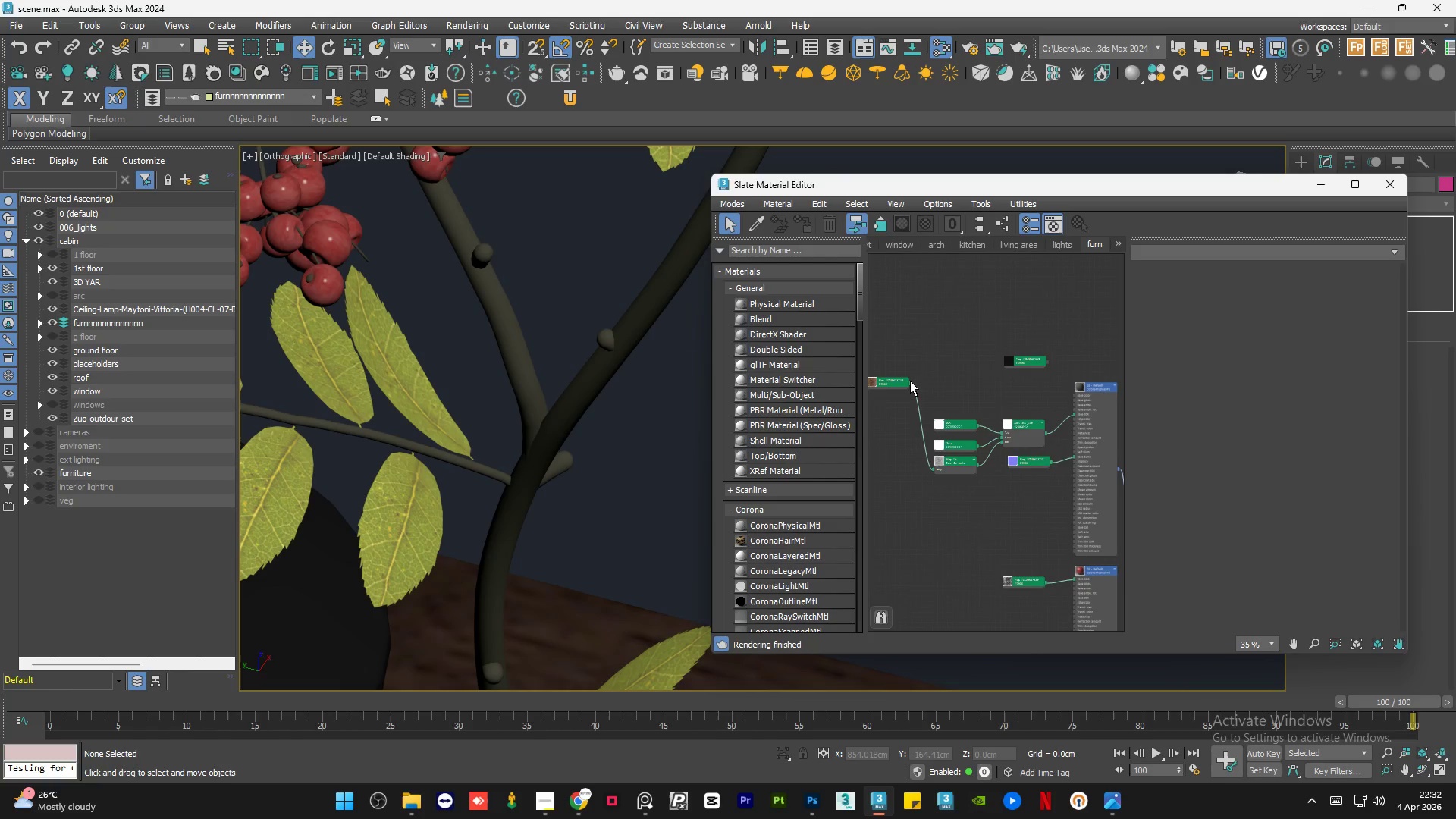 
left_click_drag(start_coordinate=[910, 383], to_coordinate=[1073, 395])
 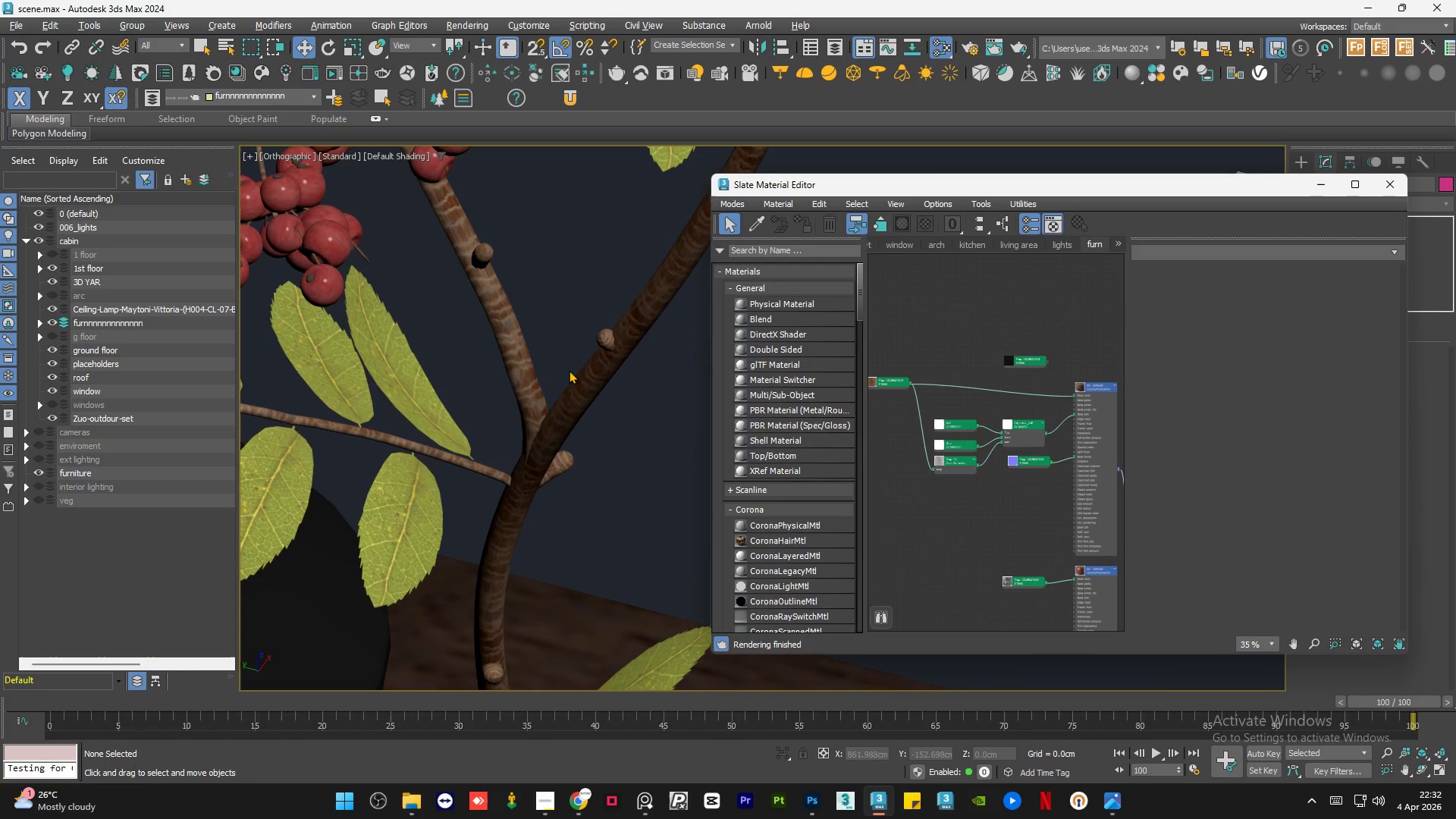 
scroll: coordinate [532, 365], scroll_direction: up, amount: 5.0
 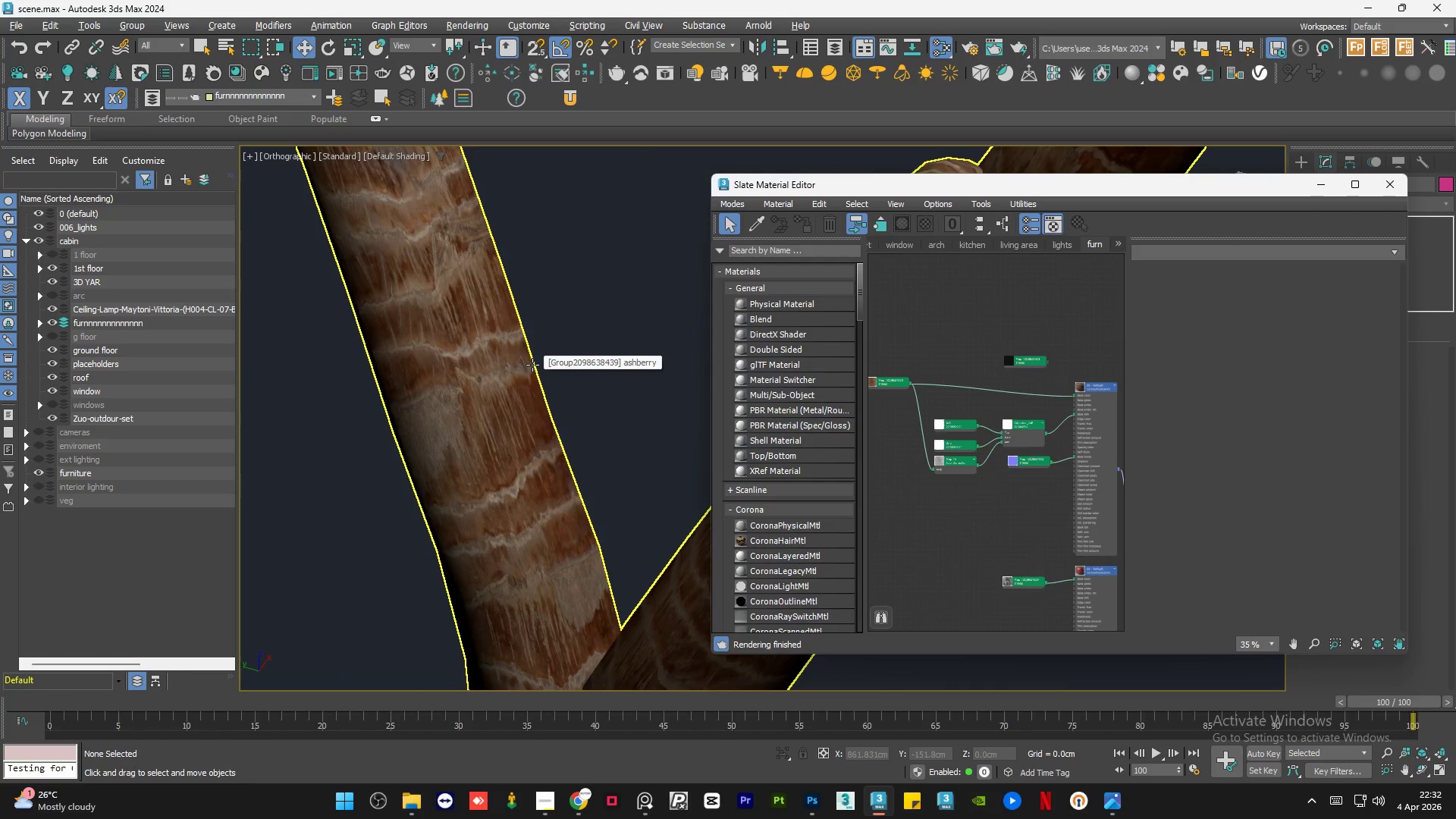 
scroll: coordinate [567, 520], scroll_direction: down, amount: 9.0
 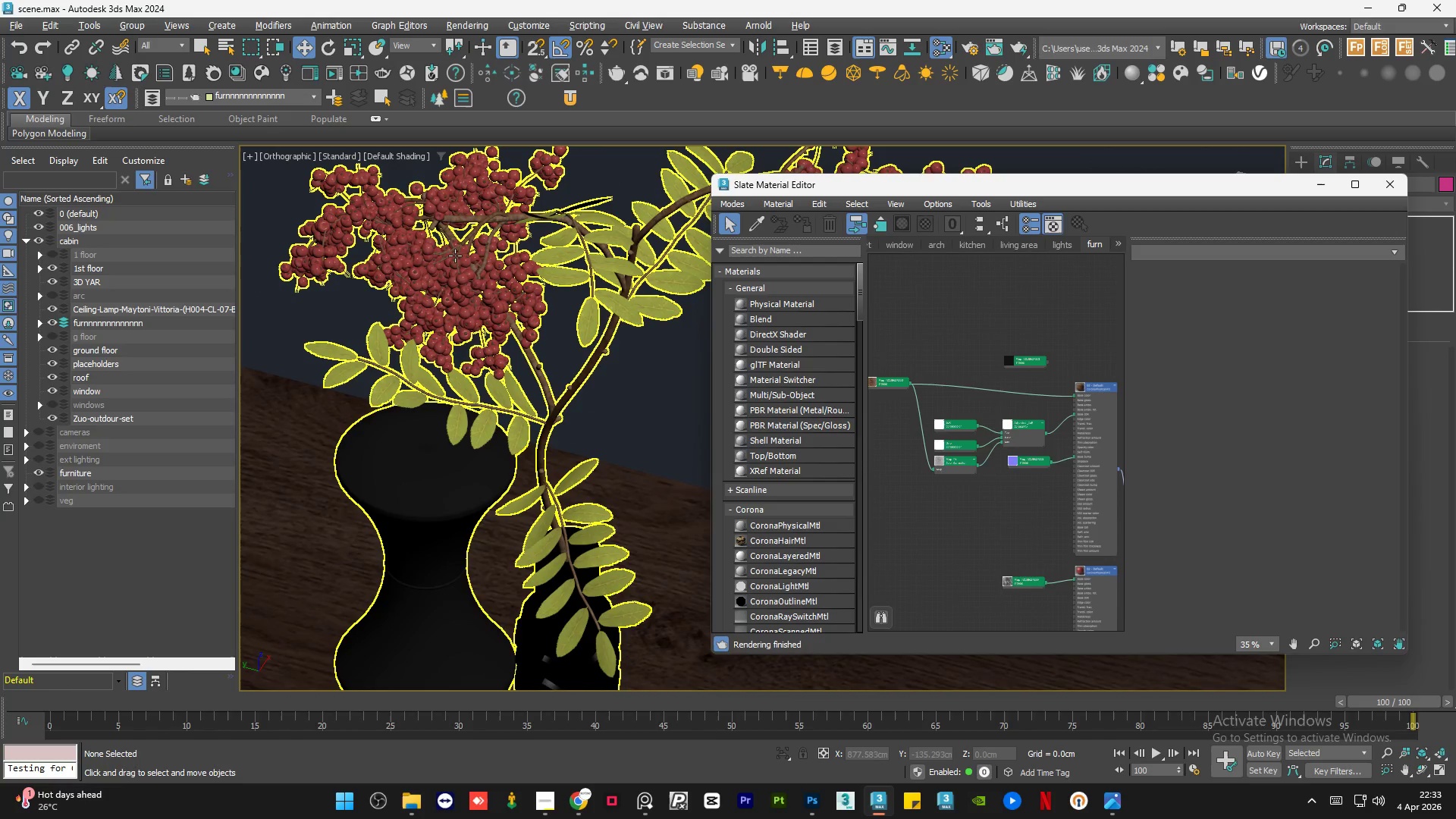 
scroll: coordinate [485, 306], scroll_direction: up, amount: 7.0
 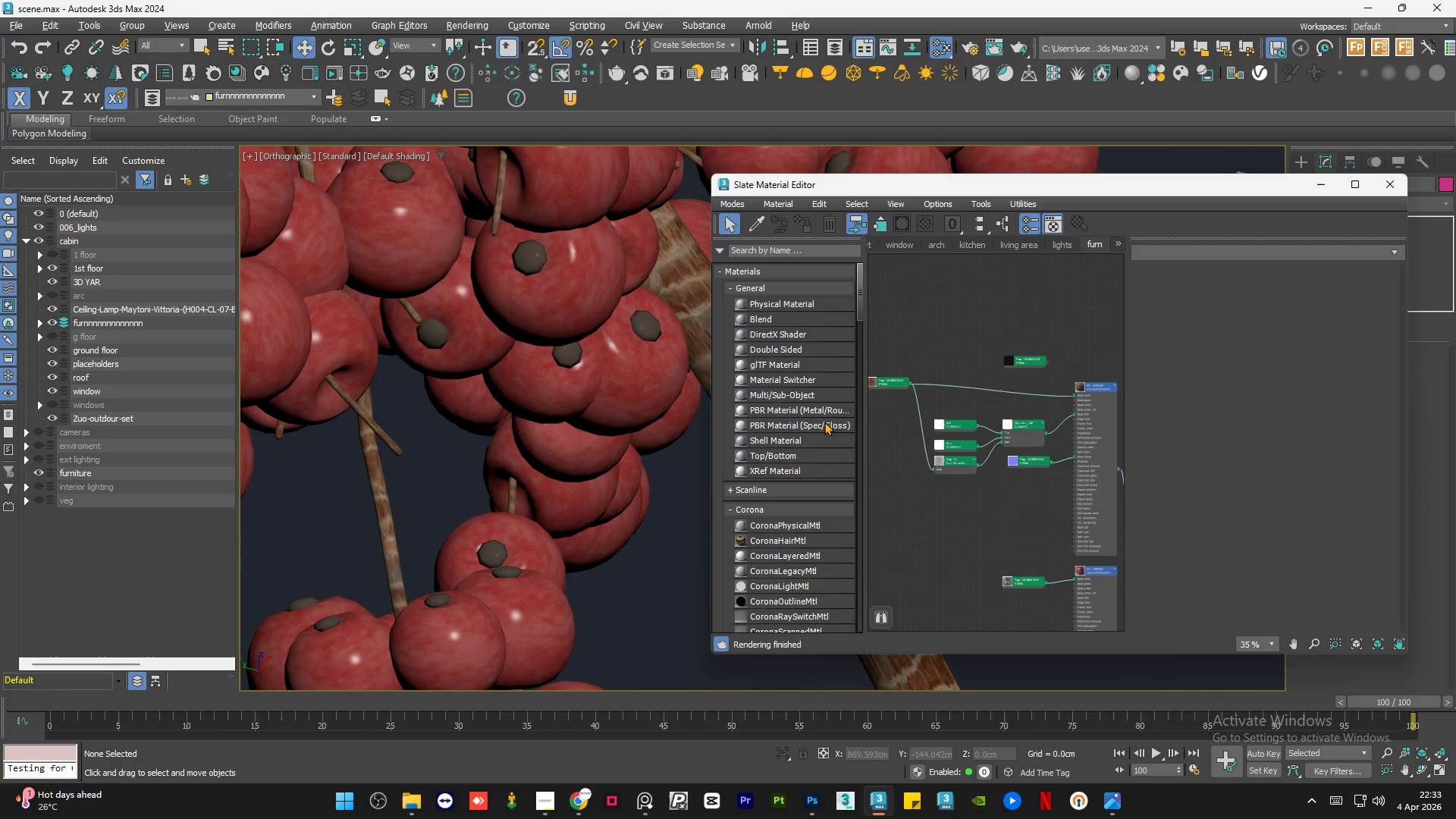 
left_click([1013, 402])
 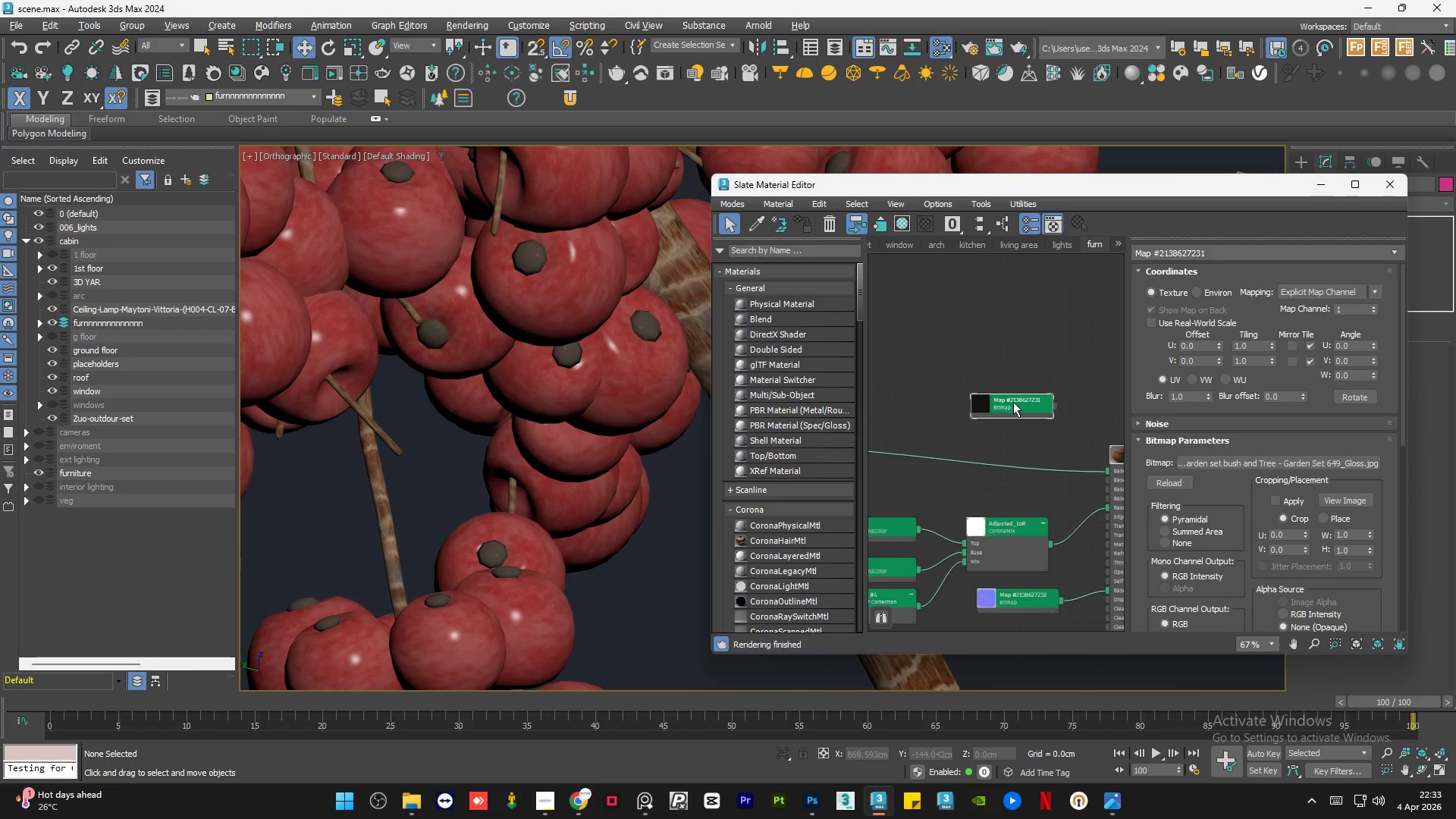 
scroll: coordinate [1012, 398], scroll_direction: up, amount: 3.0
 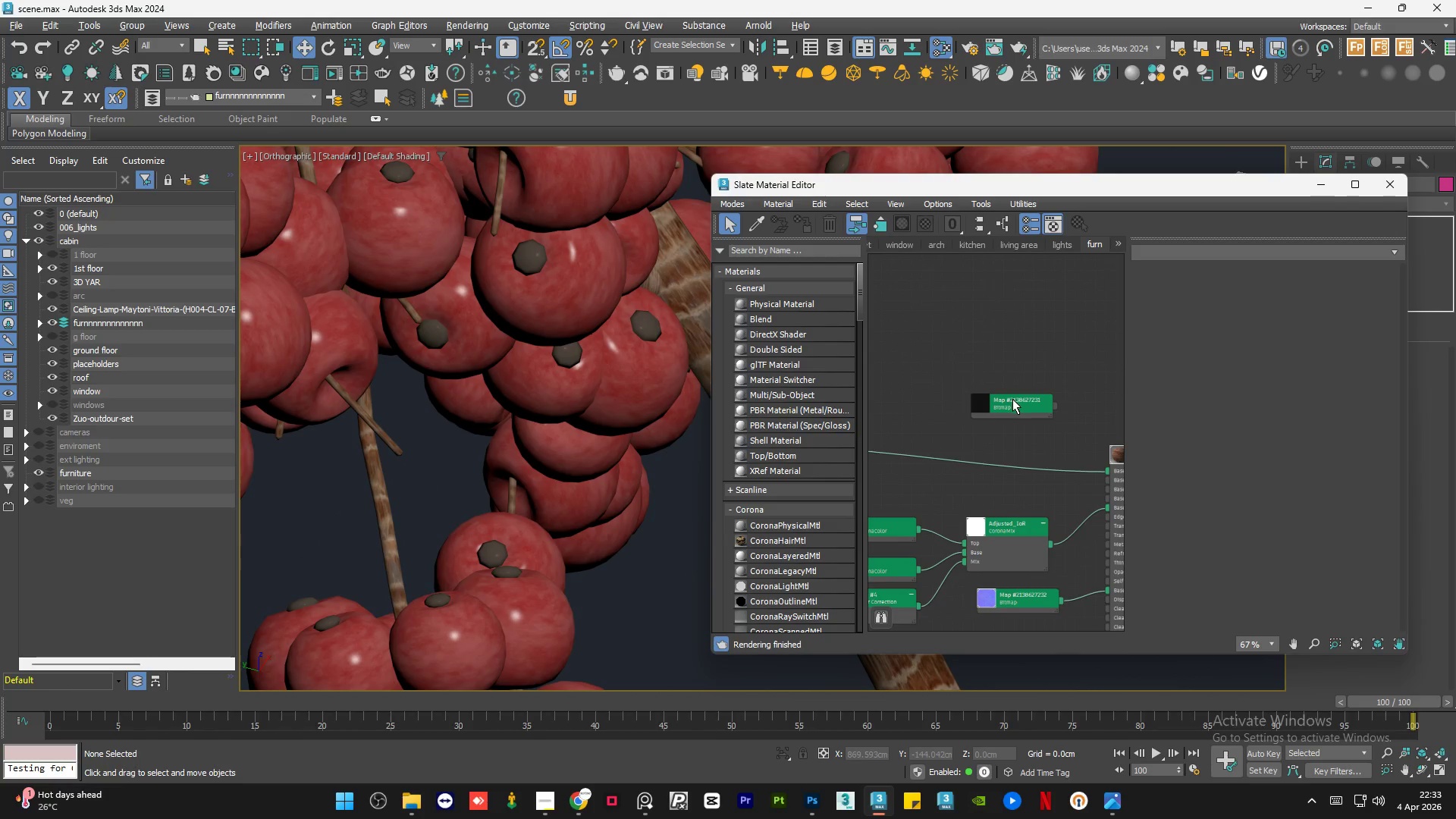 
key(Delete)
 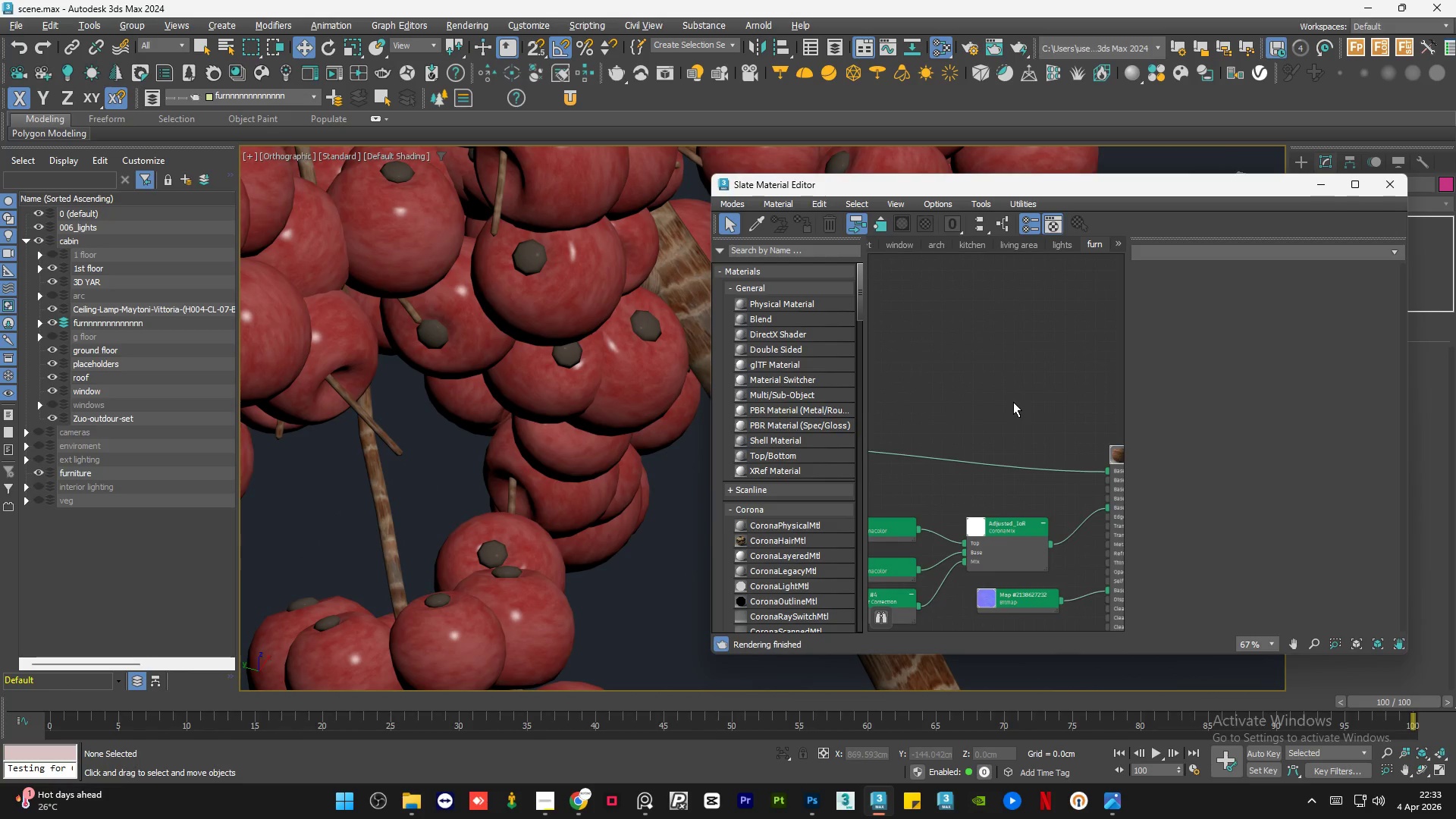 
scroll: coordinate [1056, 435], scroll_direction: down, amount: 4.0
 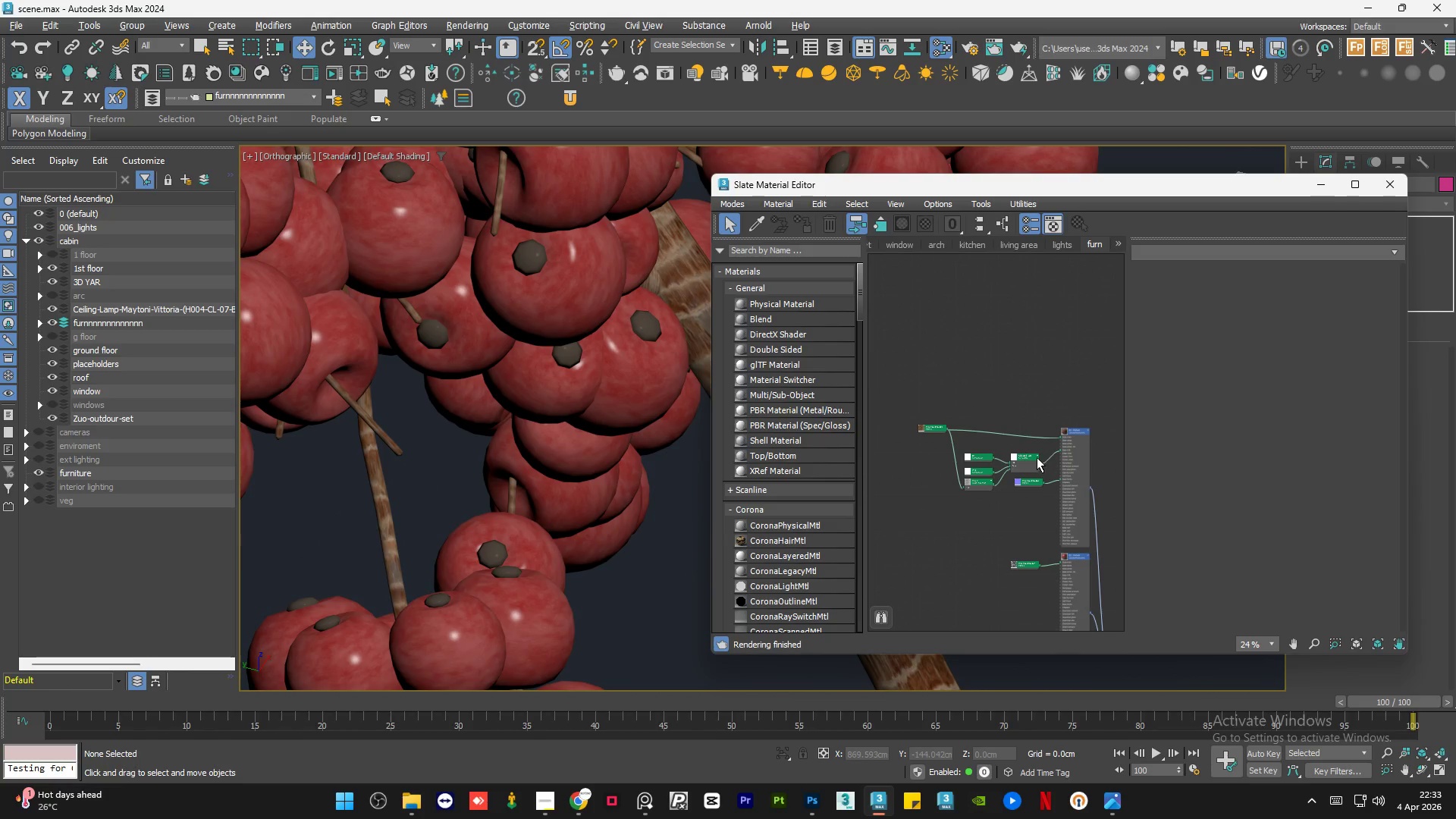 
scroll: coordinate [976, 471], scroll_direction: up, amount: 4.0
 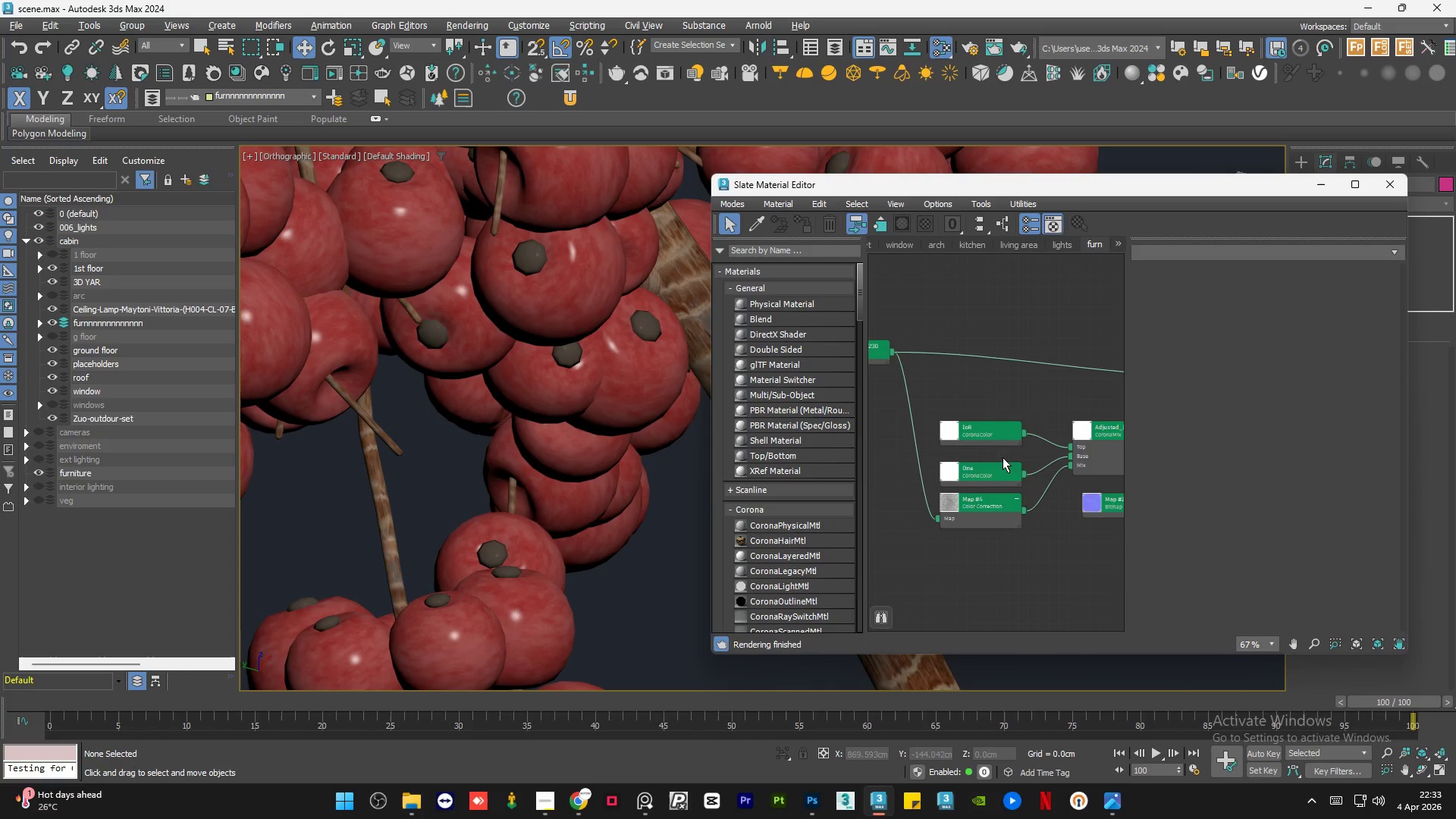 
scroll: coordinate [1004, 442], scroll_direction: down, amount: 4.0
 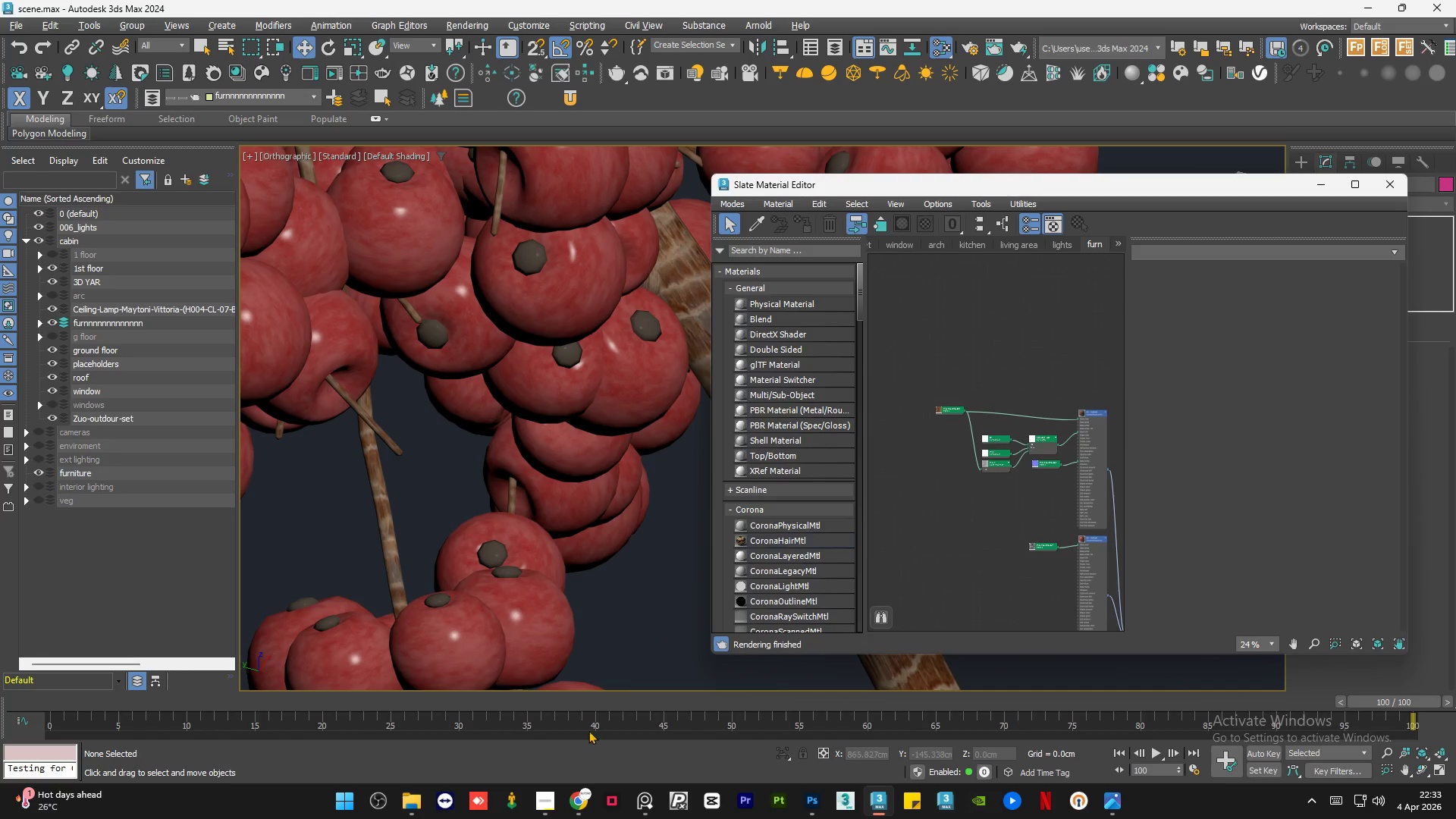 
left_click([403, 814])
 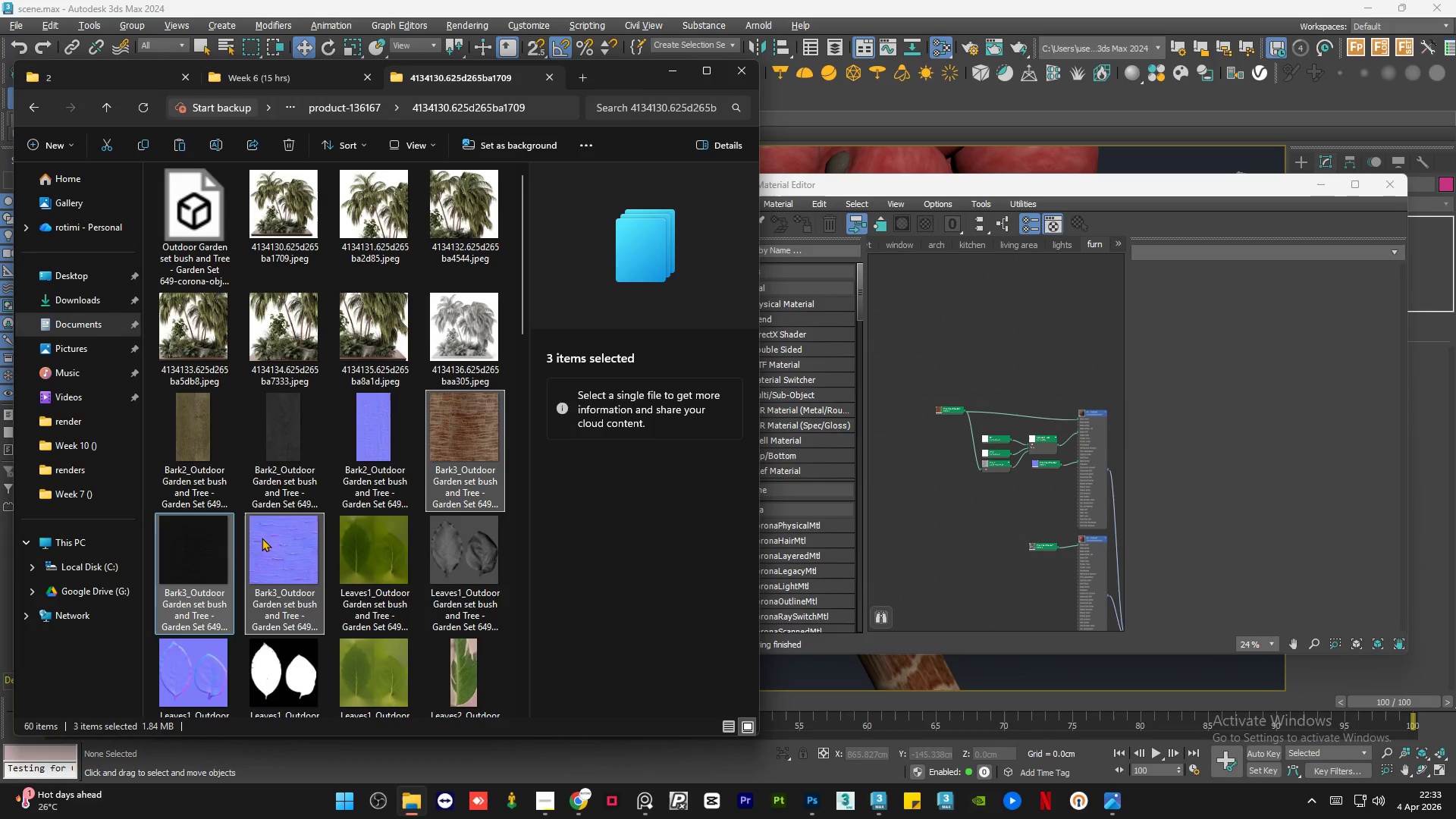 
left_click([203, 569])
 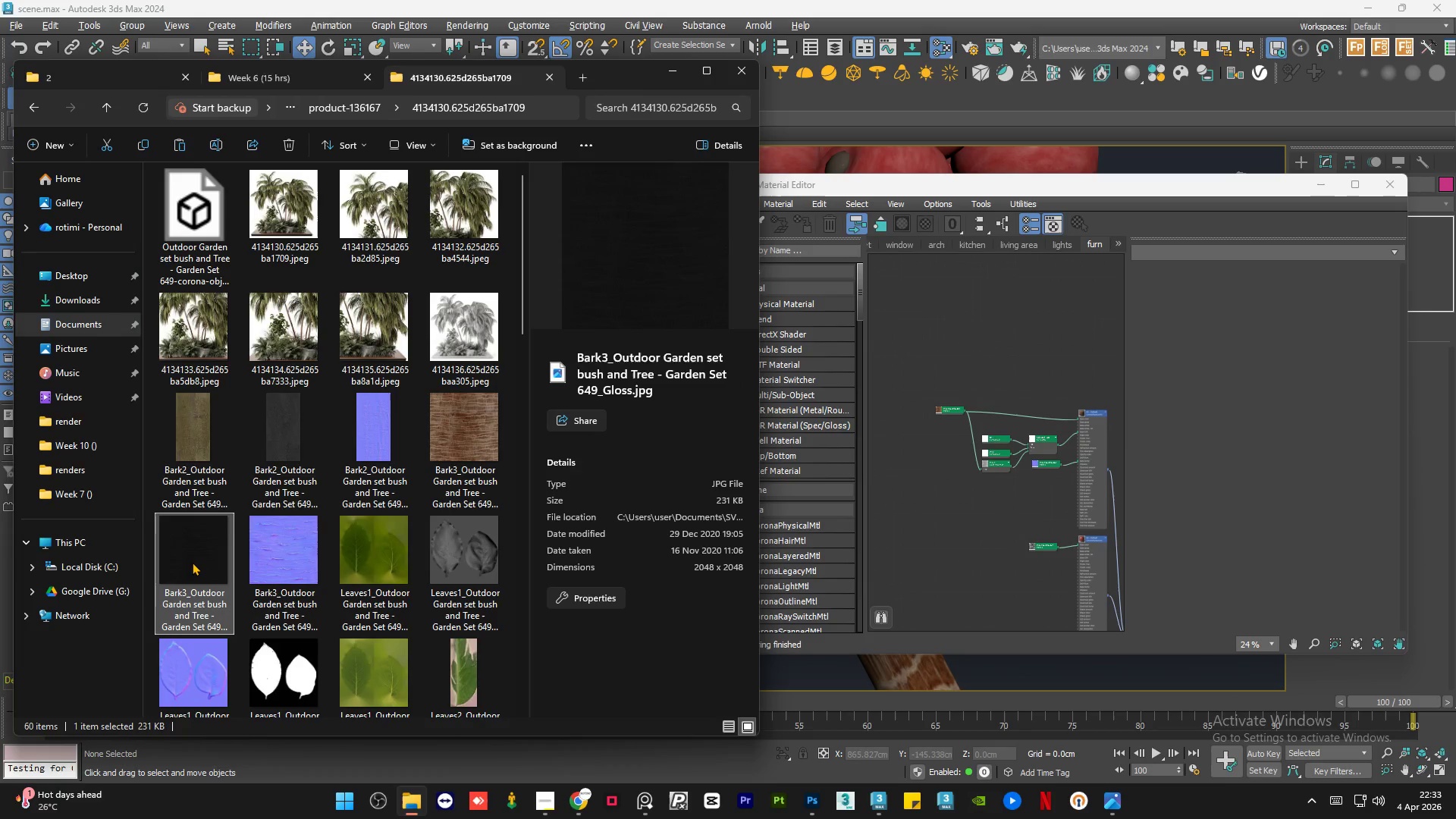 
left_click_drag(start_coordinate=[193, 557], to_coordinate=[1048, 402])
 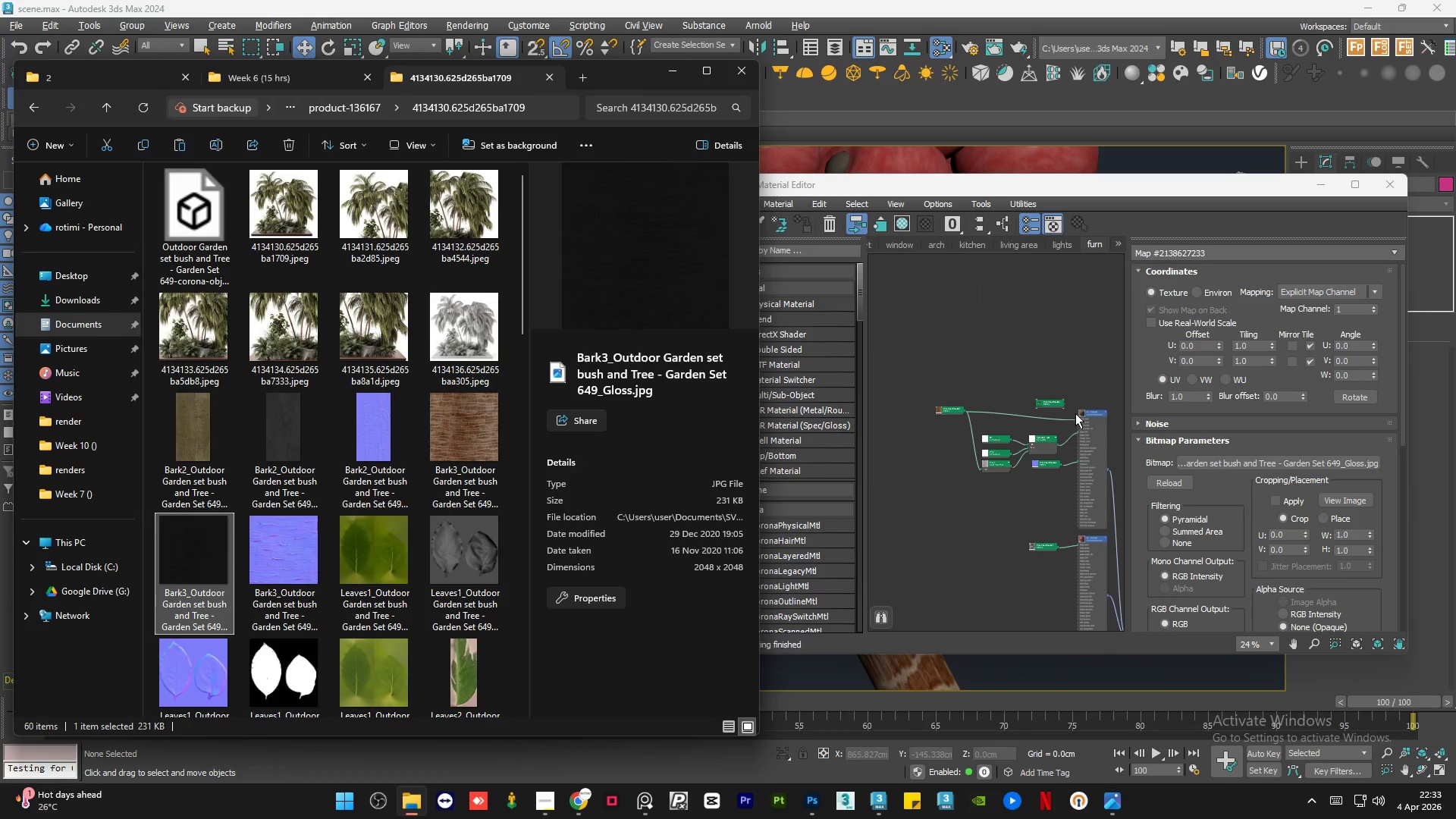 
left_click_drag(start_coordinate=[982, 367], to_coordinate=[955, 453])
 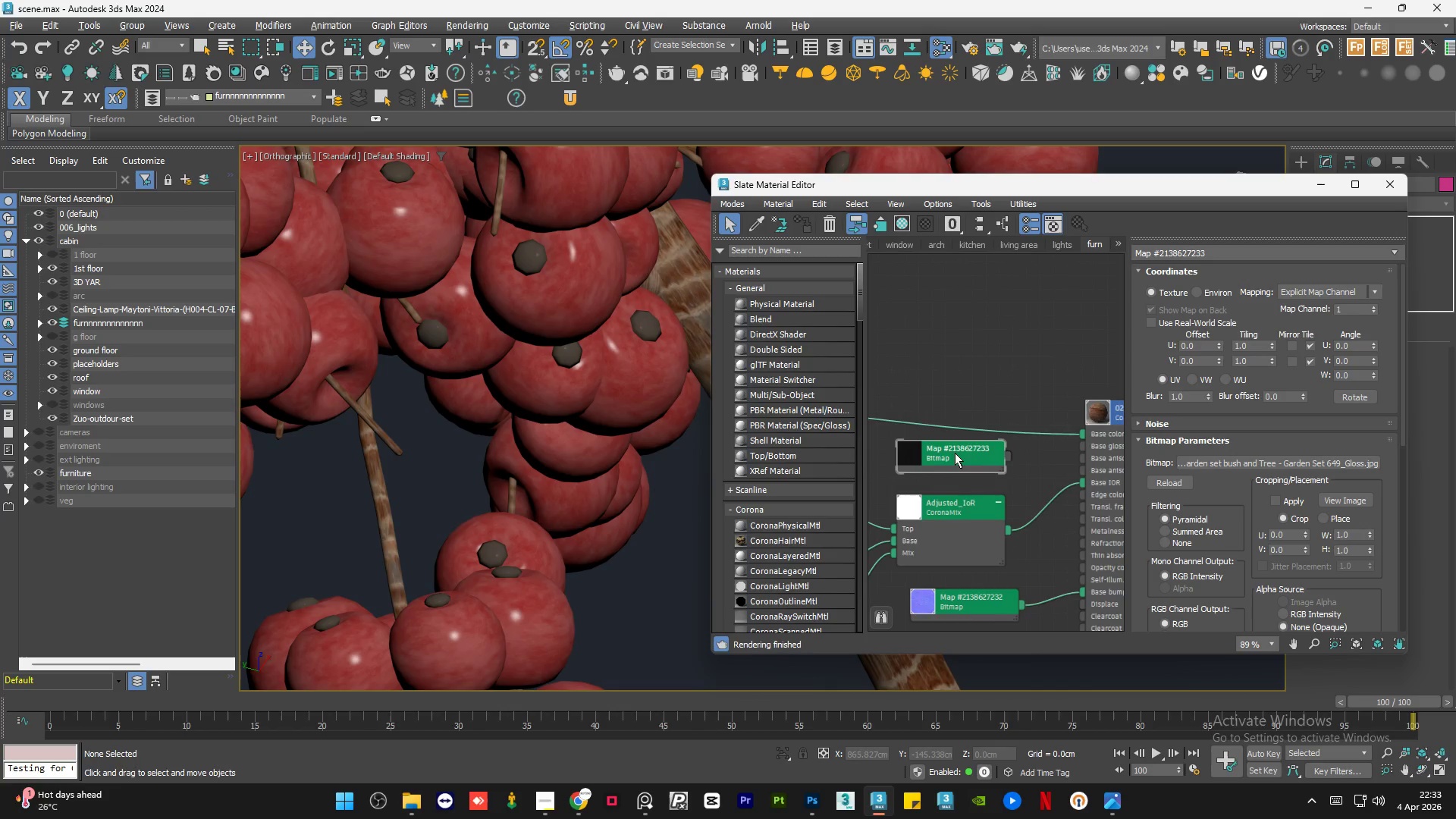 
scroll: coordinate [1074, 412], scroll_direction: up, amount: 6.0
 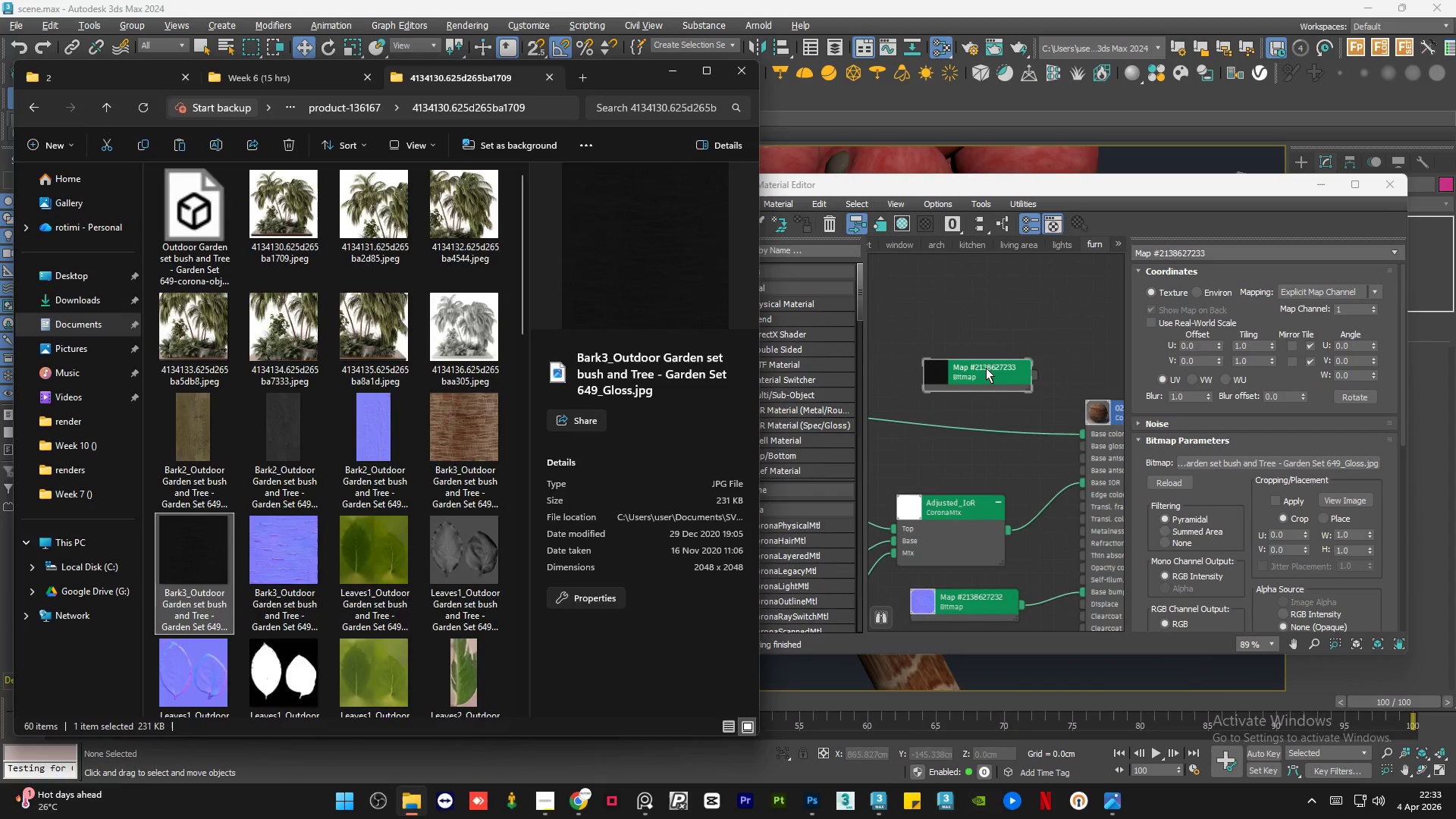 
scroll: coordinate [1006, 469], scroll_direction: down, amount: 6.0
 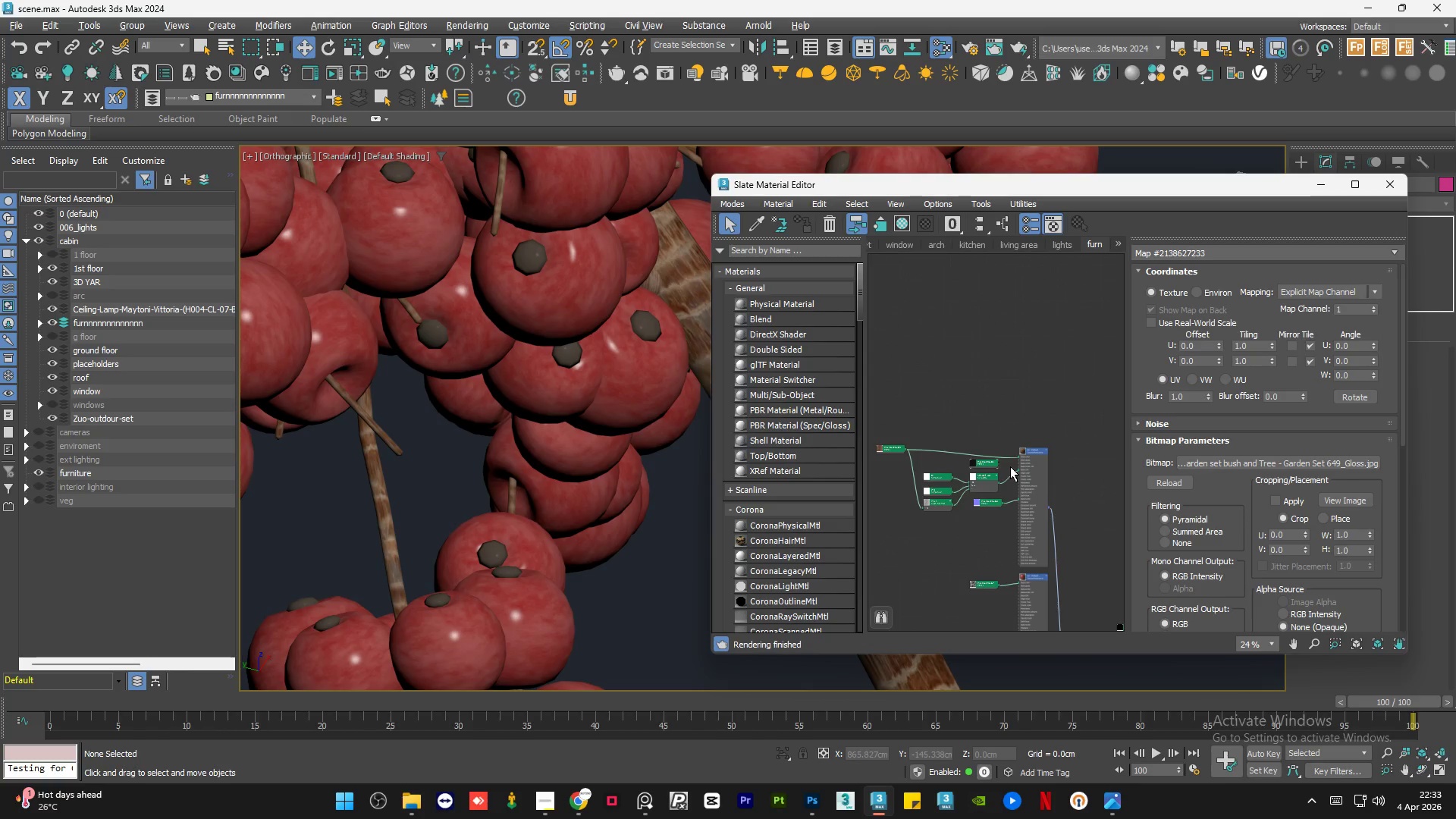 
scroll: coordinate [1072, 423], scroll_direction: up, amount: 13.0
 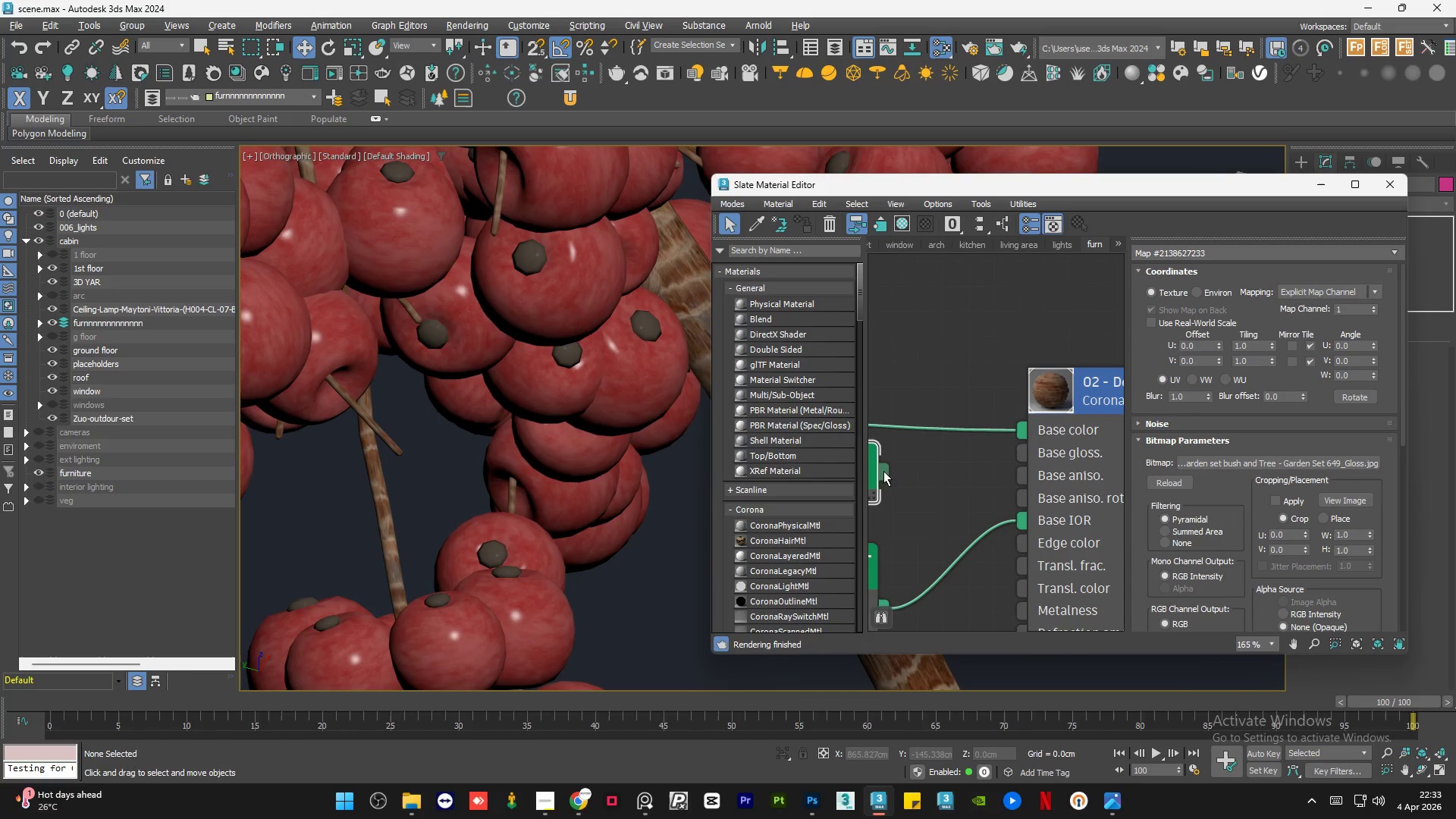 
left_click_drag(start_coordinate=[883, 470], to_coordinate=[1025, 461])
 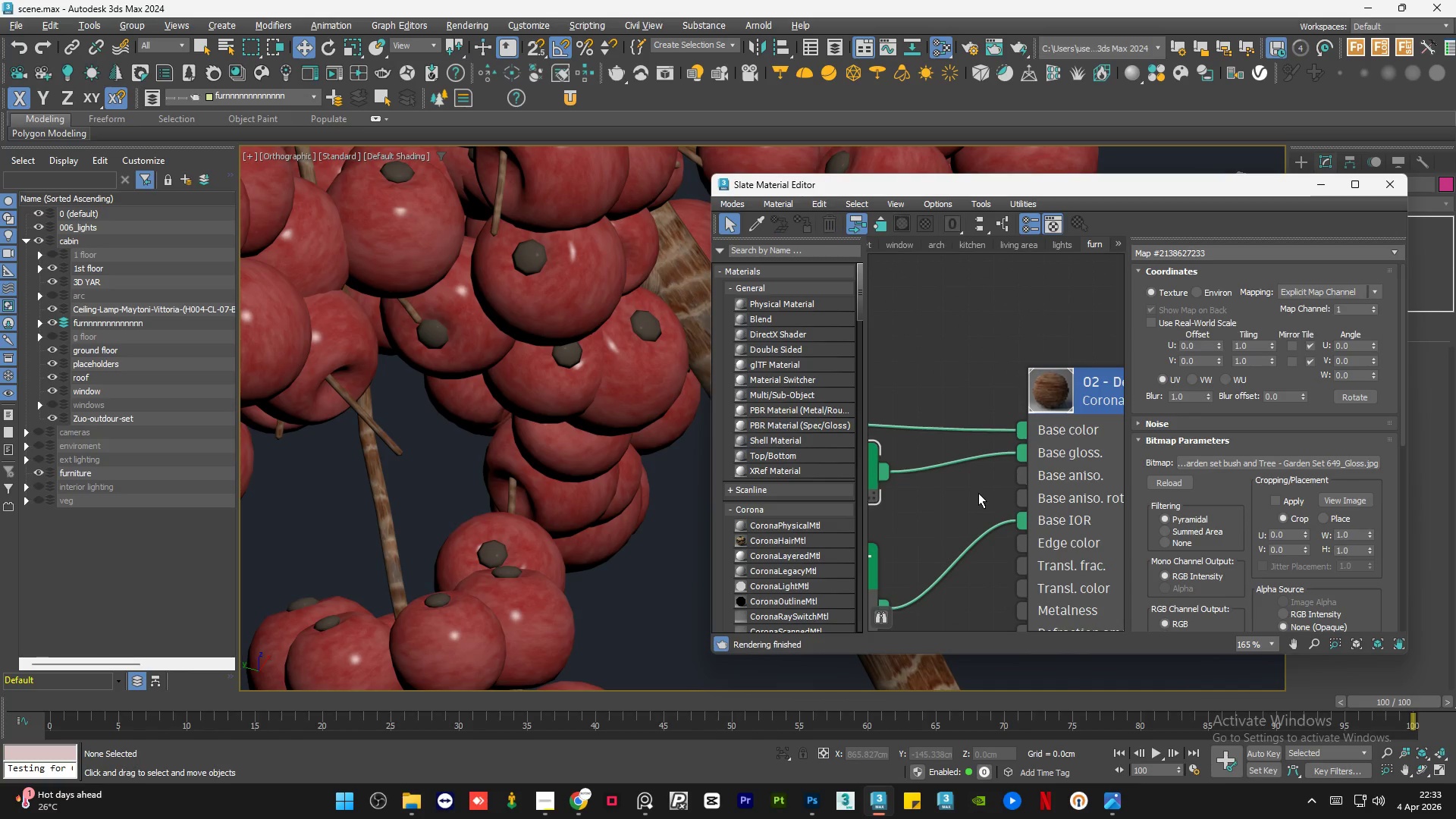 
double_click([1065, 469])
 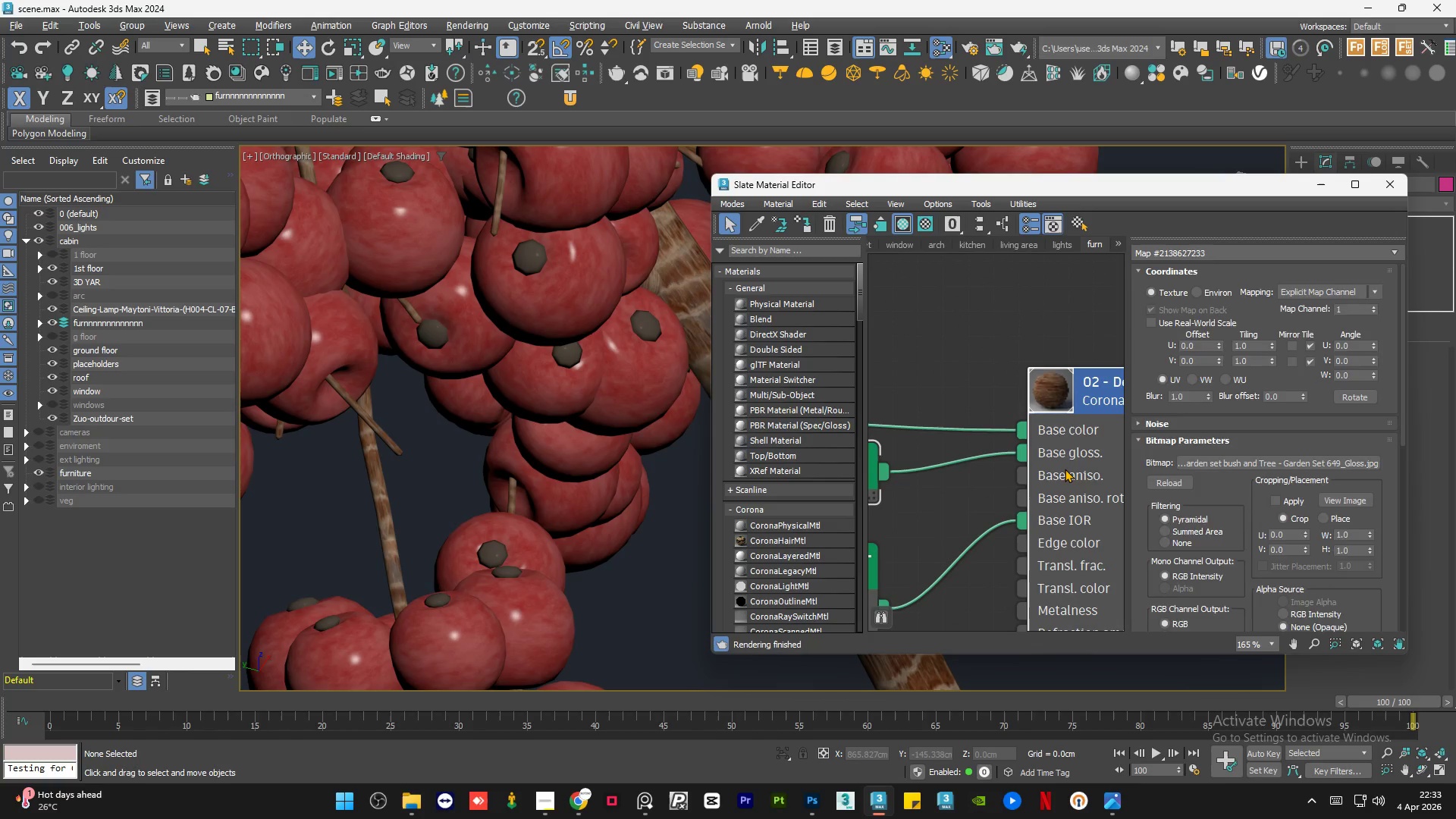 
right_click([1065, 469])
 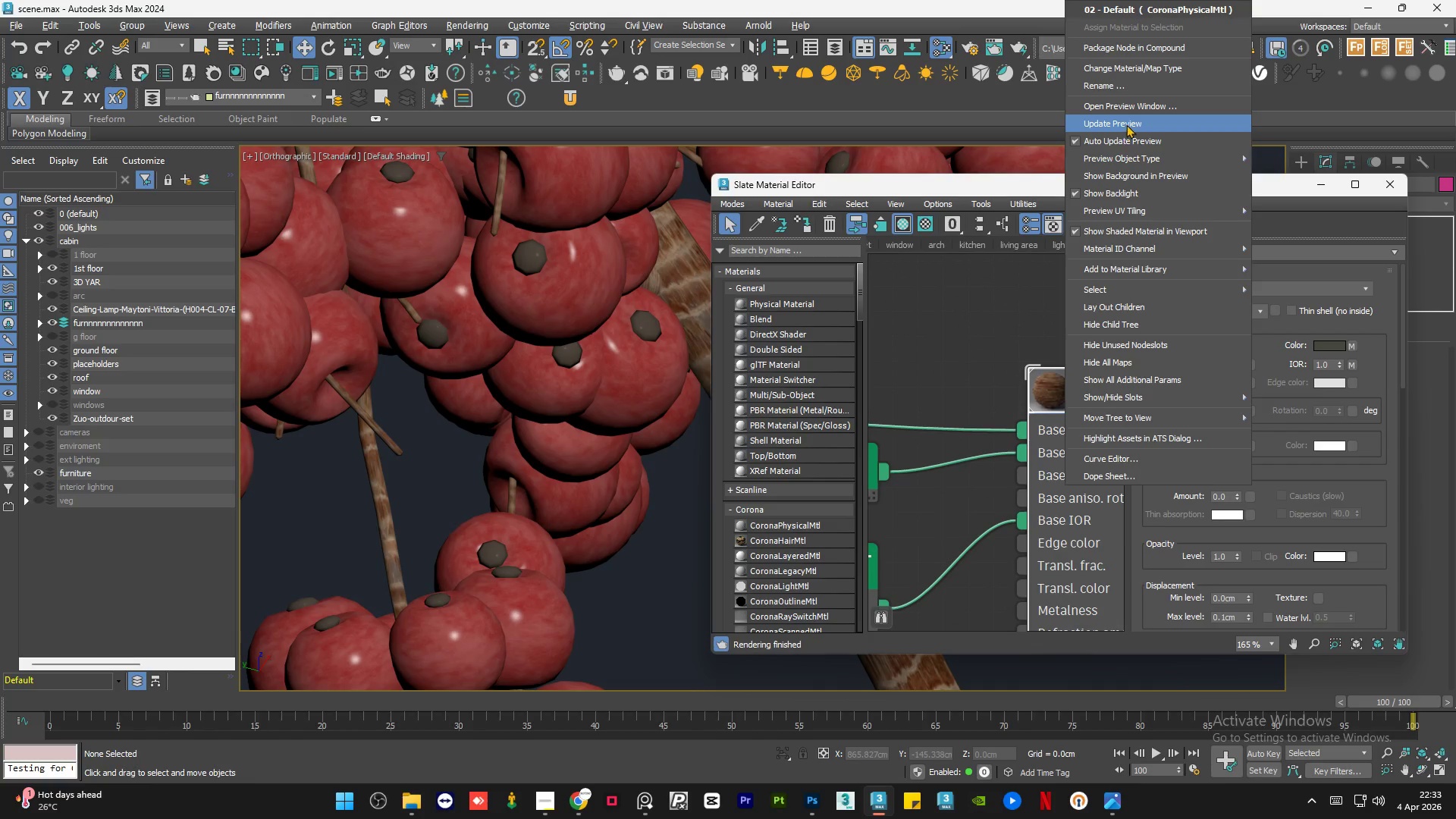 
double_click([1037, 289])
 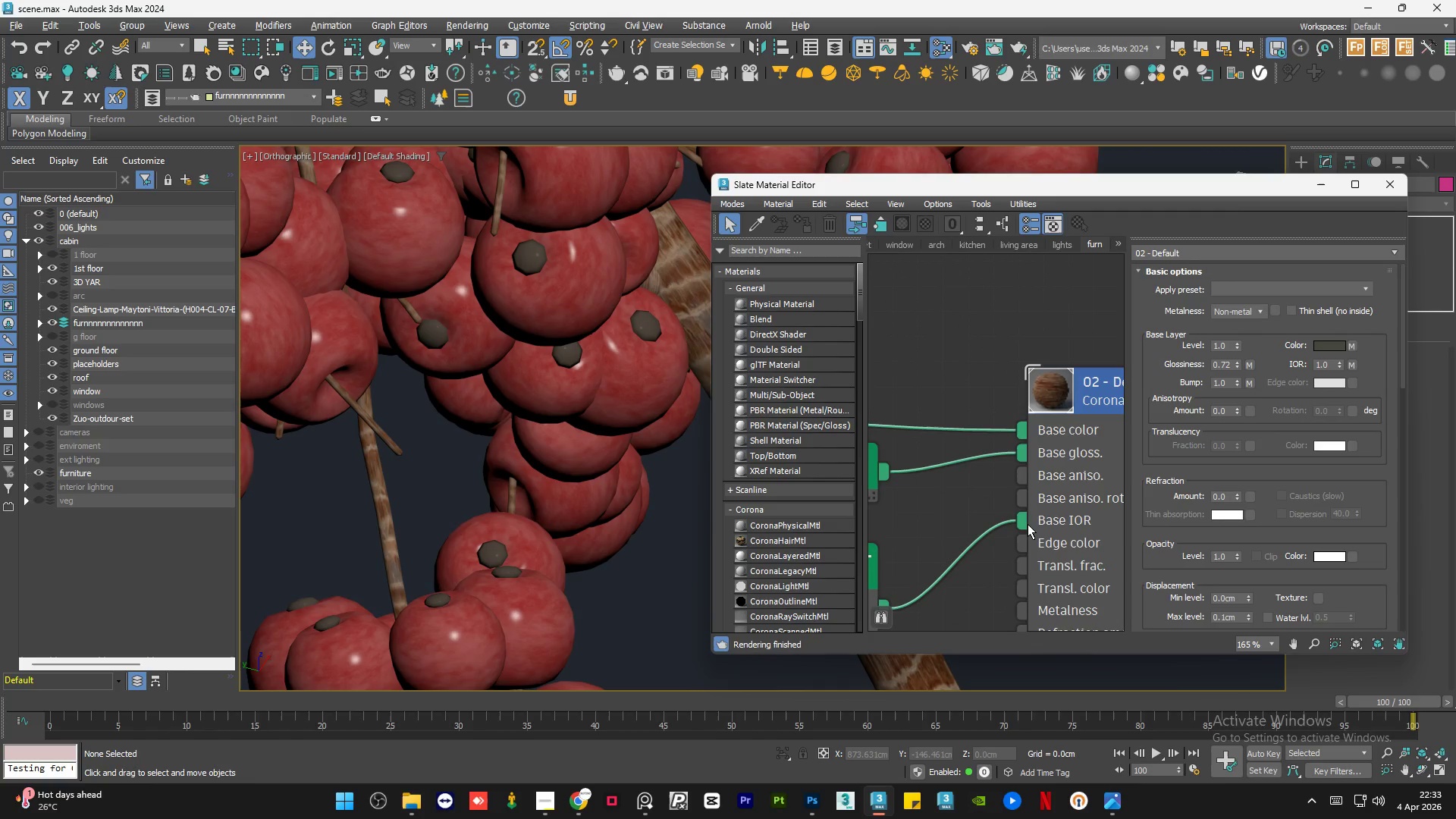 
left_click_drag(start_coordinate=[1023, 523], to_coordinate=[971, 531])
 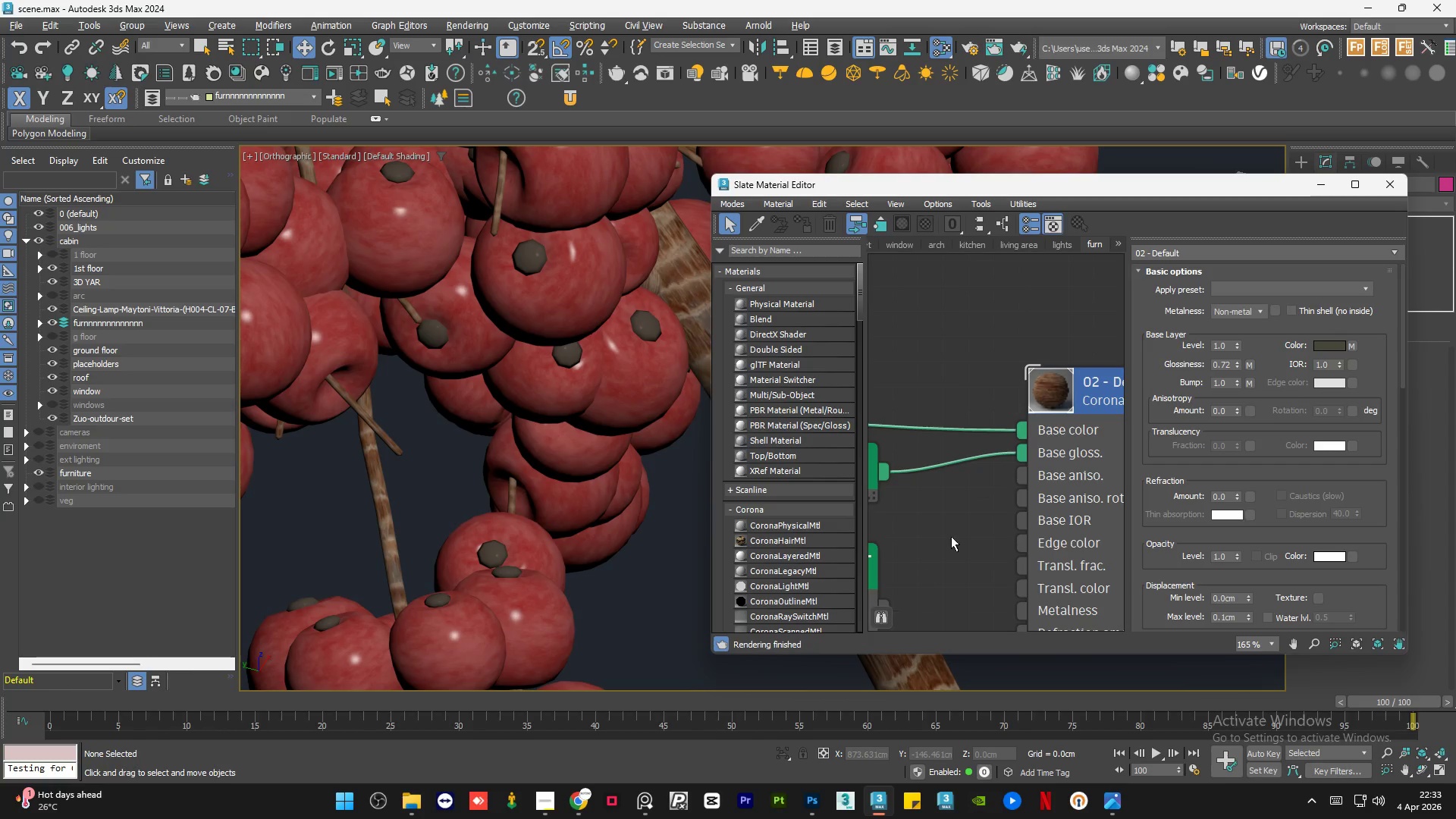 
scroll: coordinate [970, 521], scroll_direction: down, amount: 2.0
 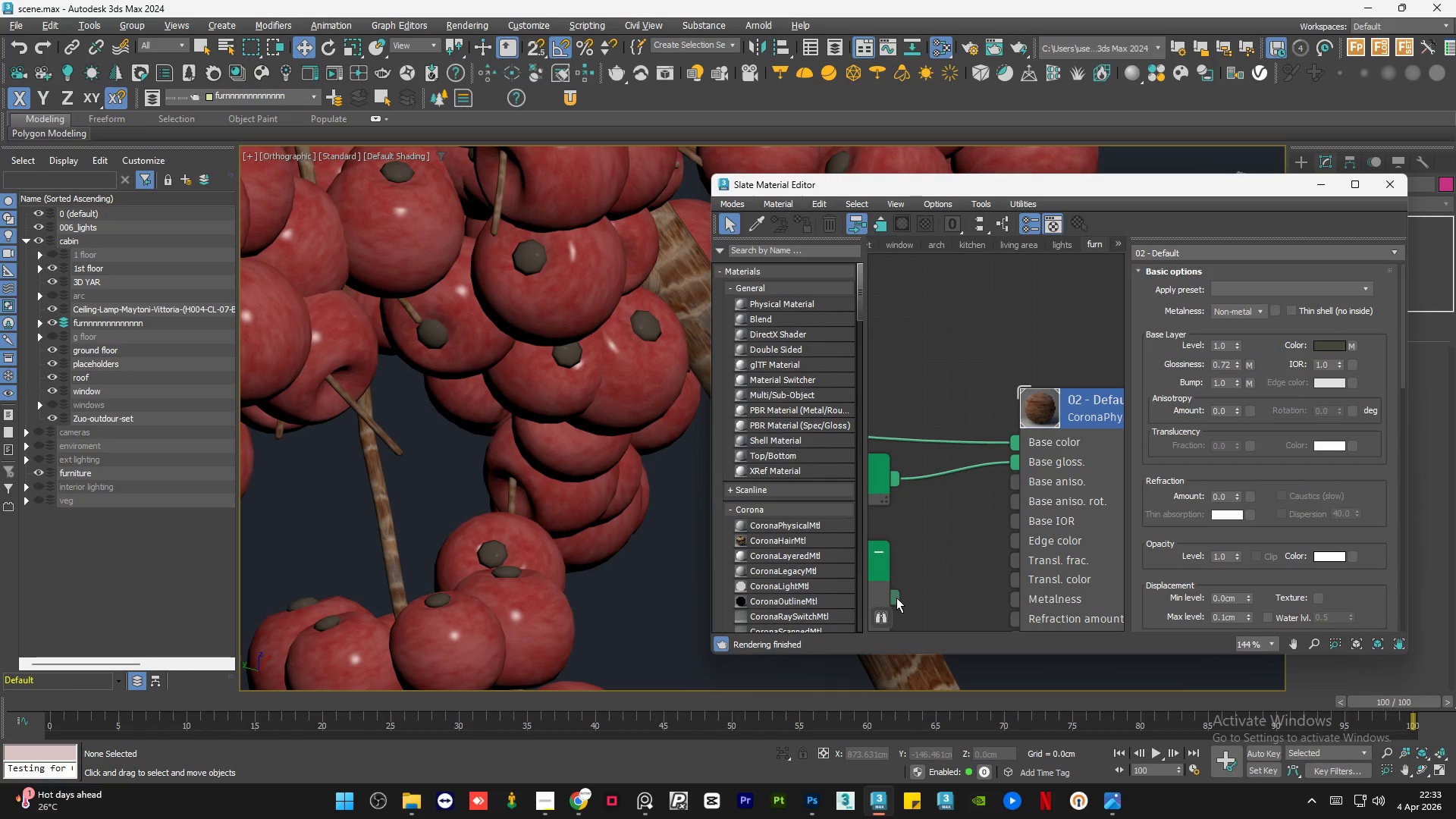 
left_click_drag(start_coordinate=[896, 598], to_coordinate=[1026, 522])
 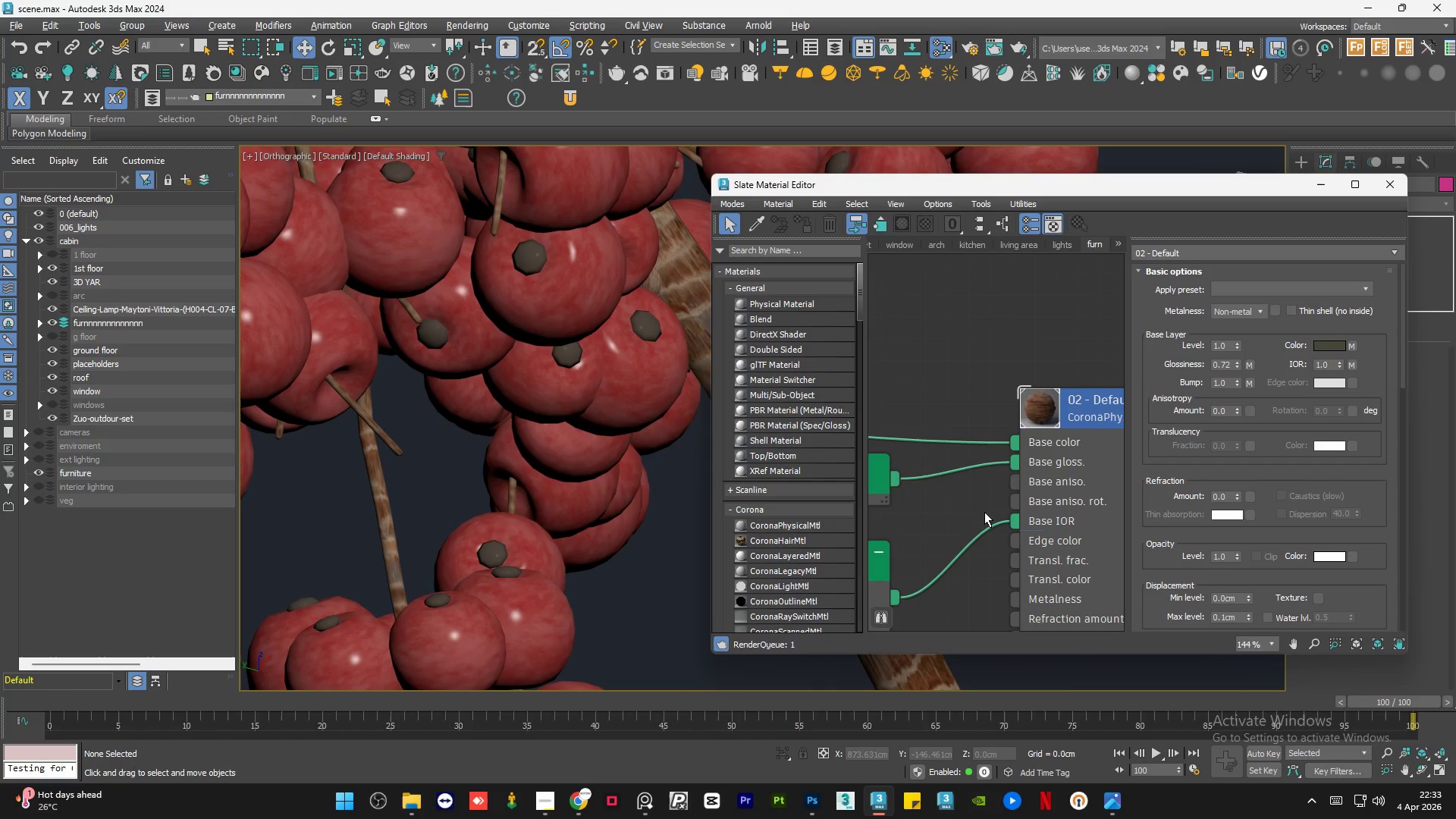 
left_click([984, 511])
 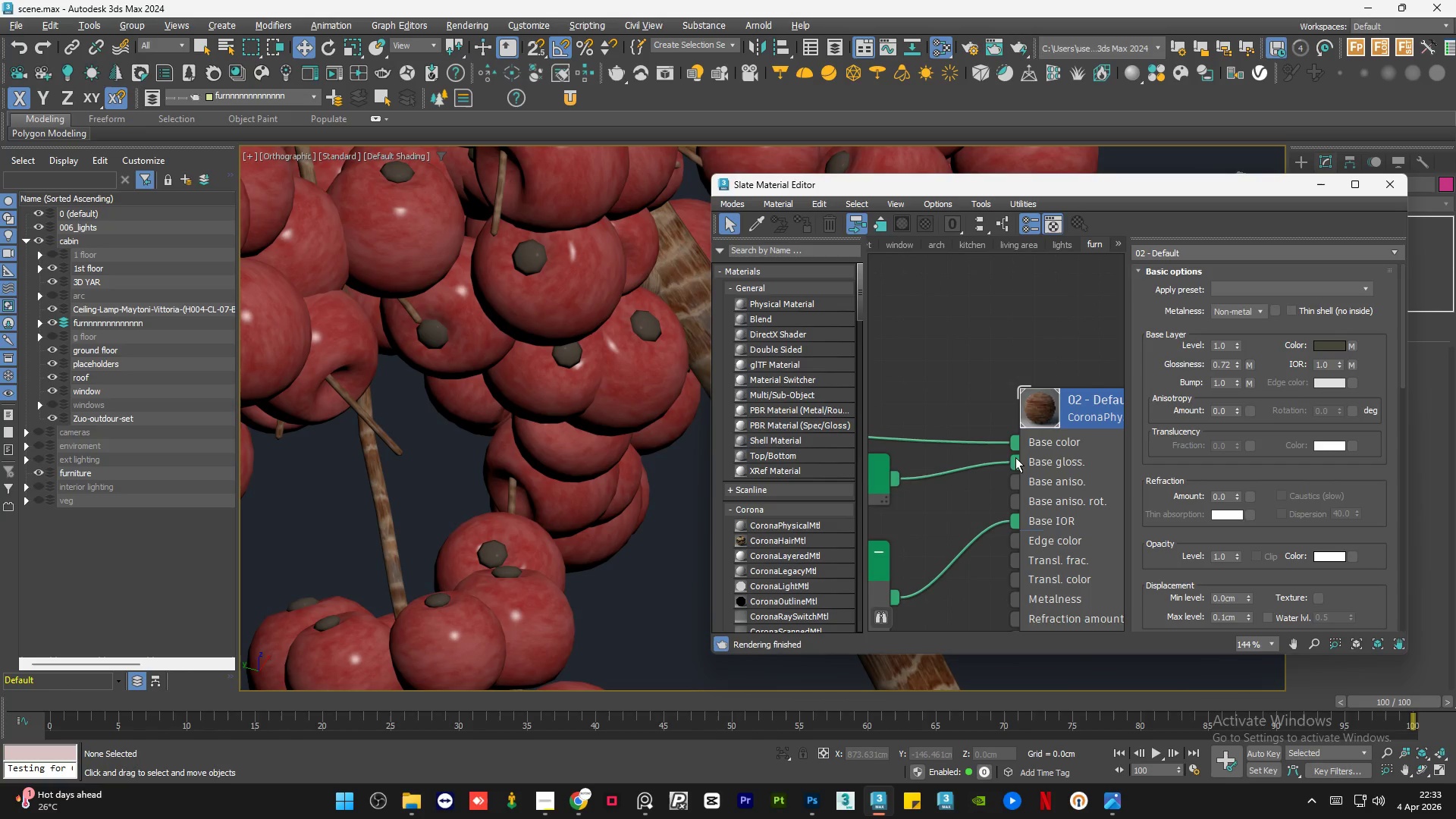 
left_click_drag(start_coordinate=[1012, 460], to_coordinate=[992, 470])
 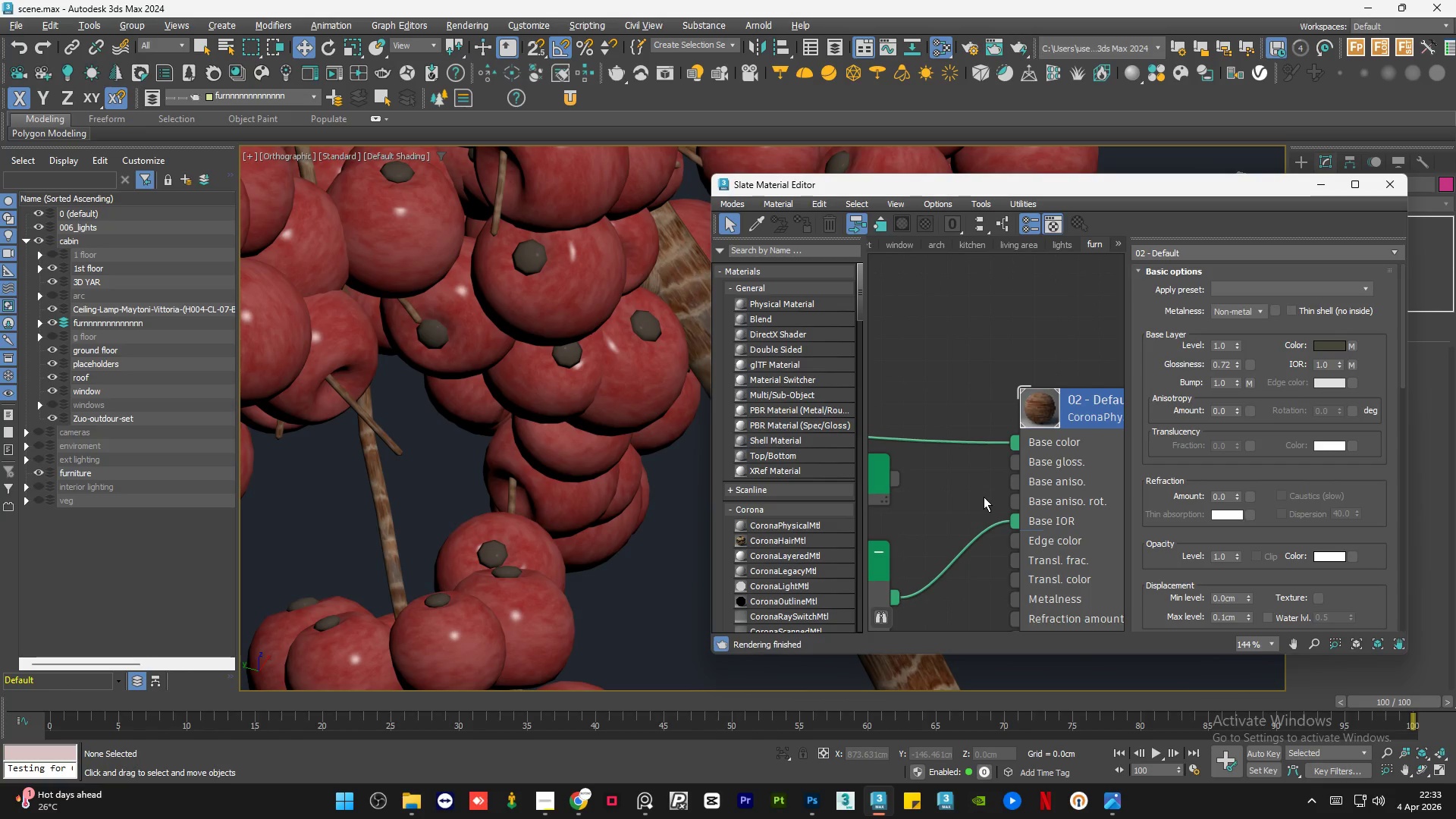 
left_click([984, 497])
 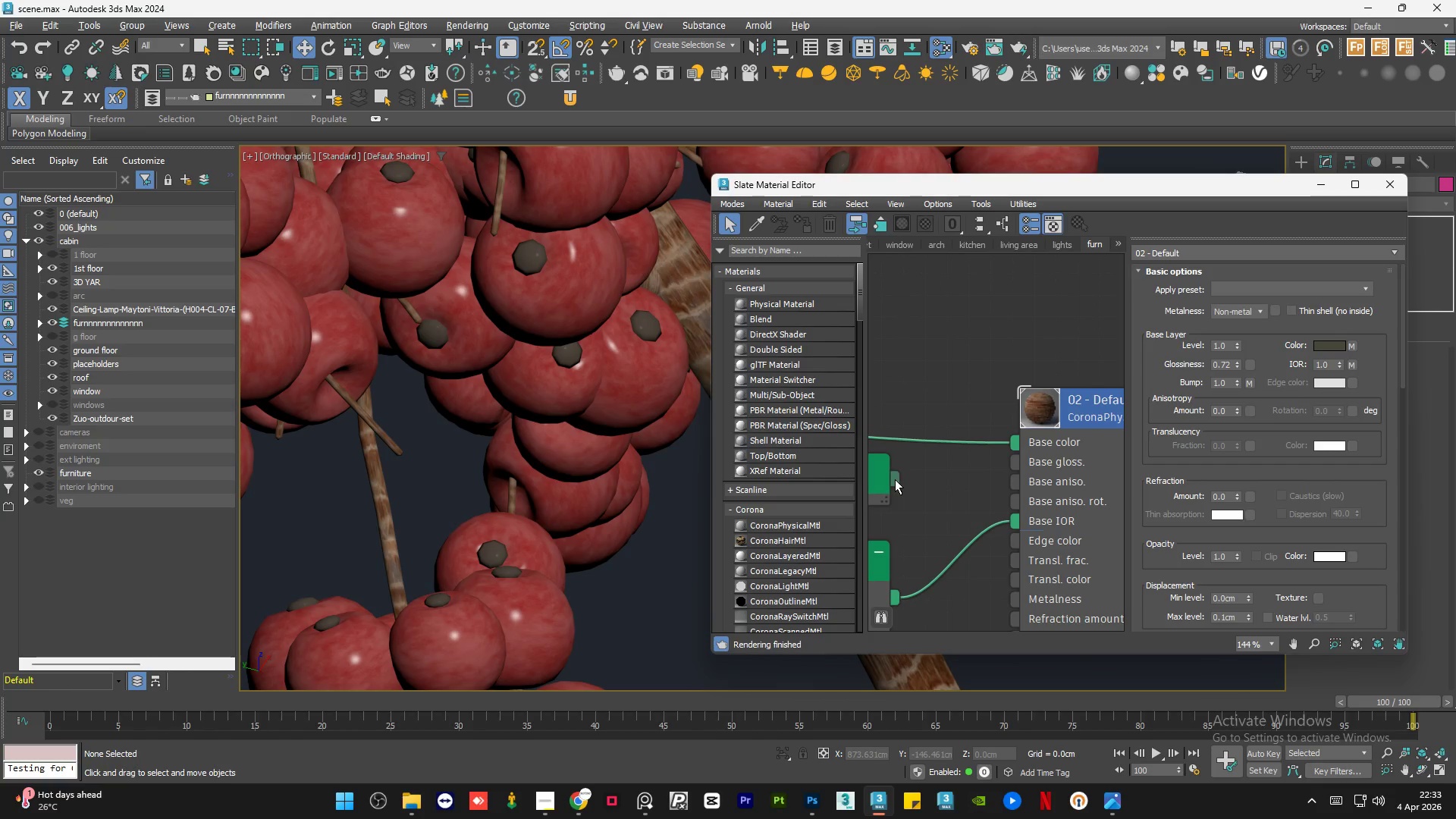 
left_click_drag(start_coordinate=[895, 479], to_coordinate=[1006, 462])
 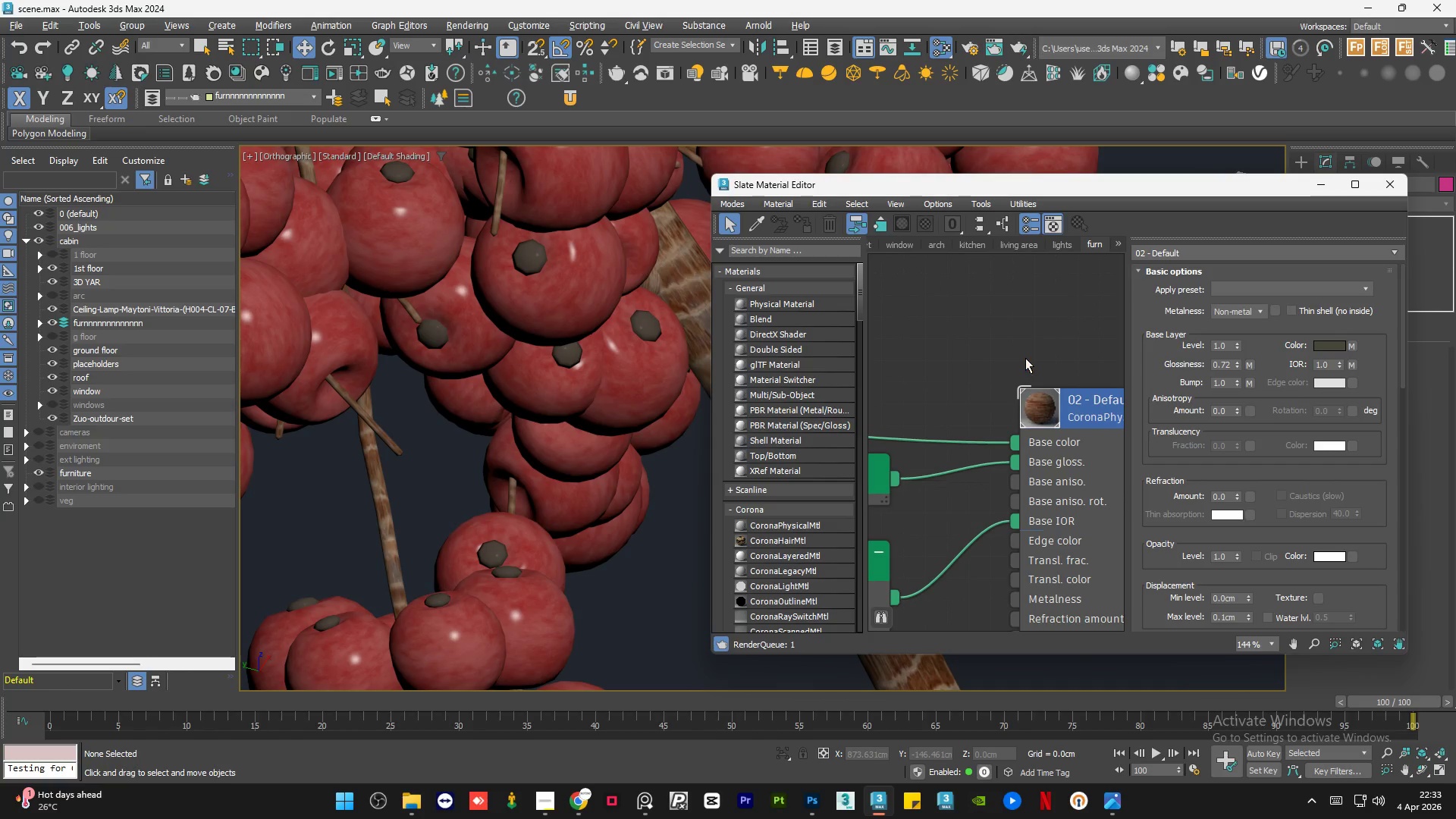 
left_click([1025, 357])
 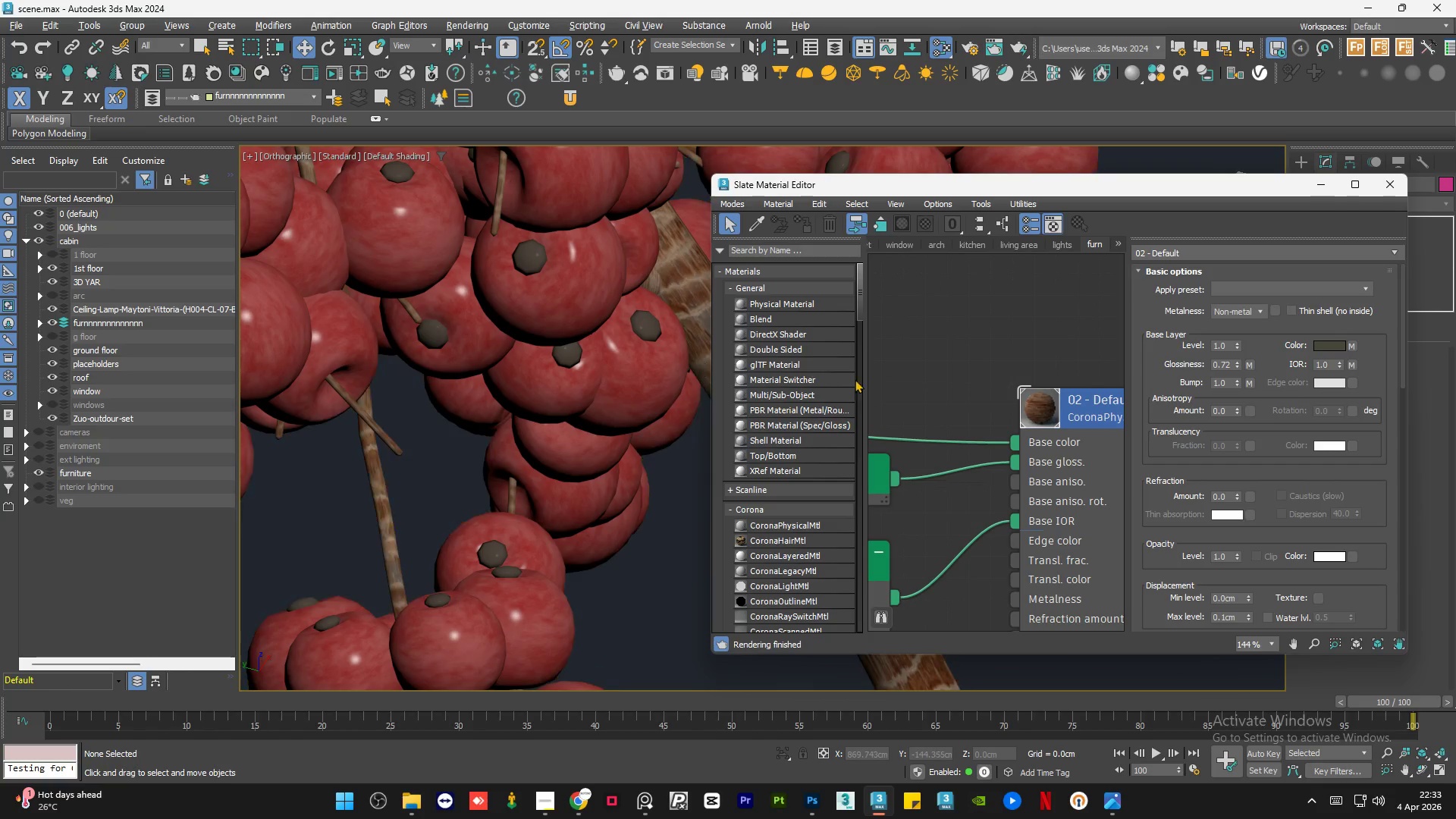 
scroll: coordinate [1033, 382], scroll_direction: down, amount: 12.0
 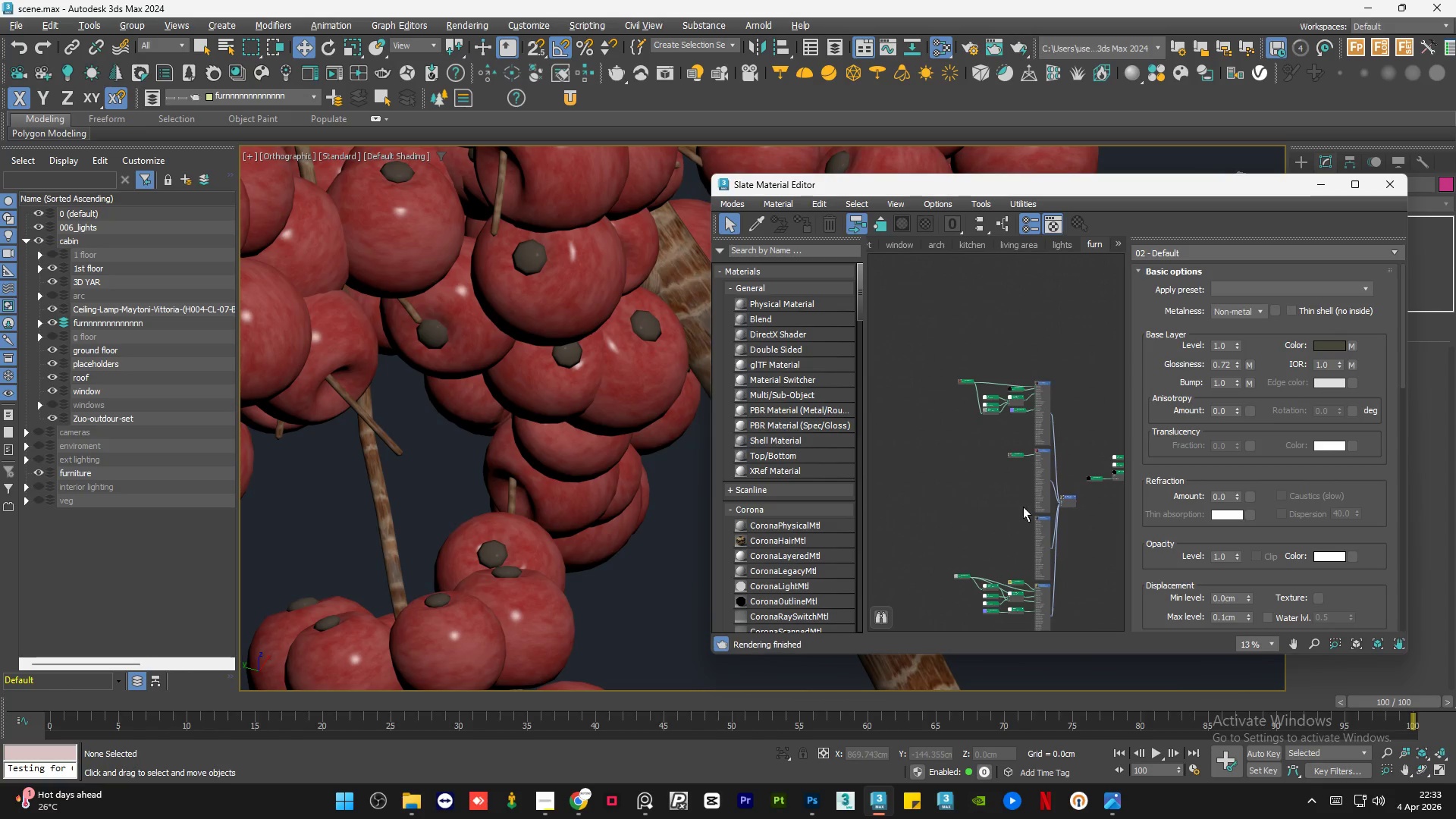 
scroll: coordinate [1003, 454], scroll_direction: up, amount: 4.0
 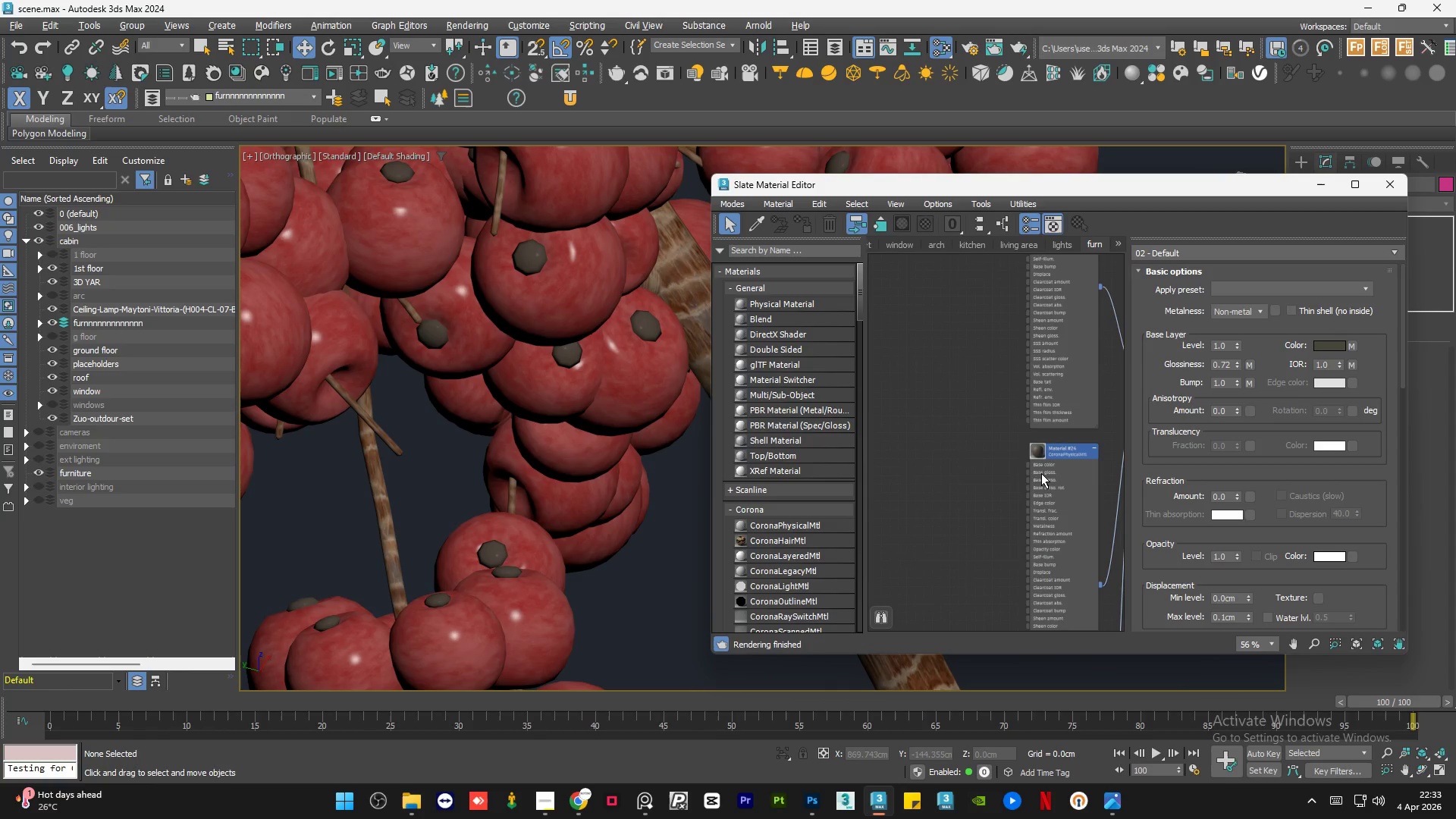 
scroll: coordinate [1072, 487], scroll_direction: down, amount: 4.0
 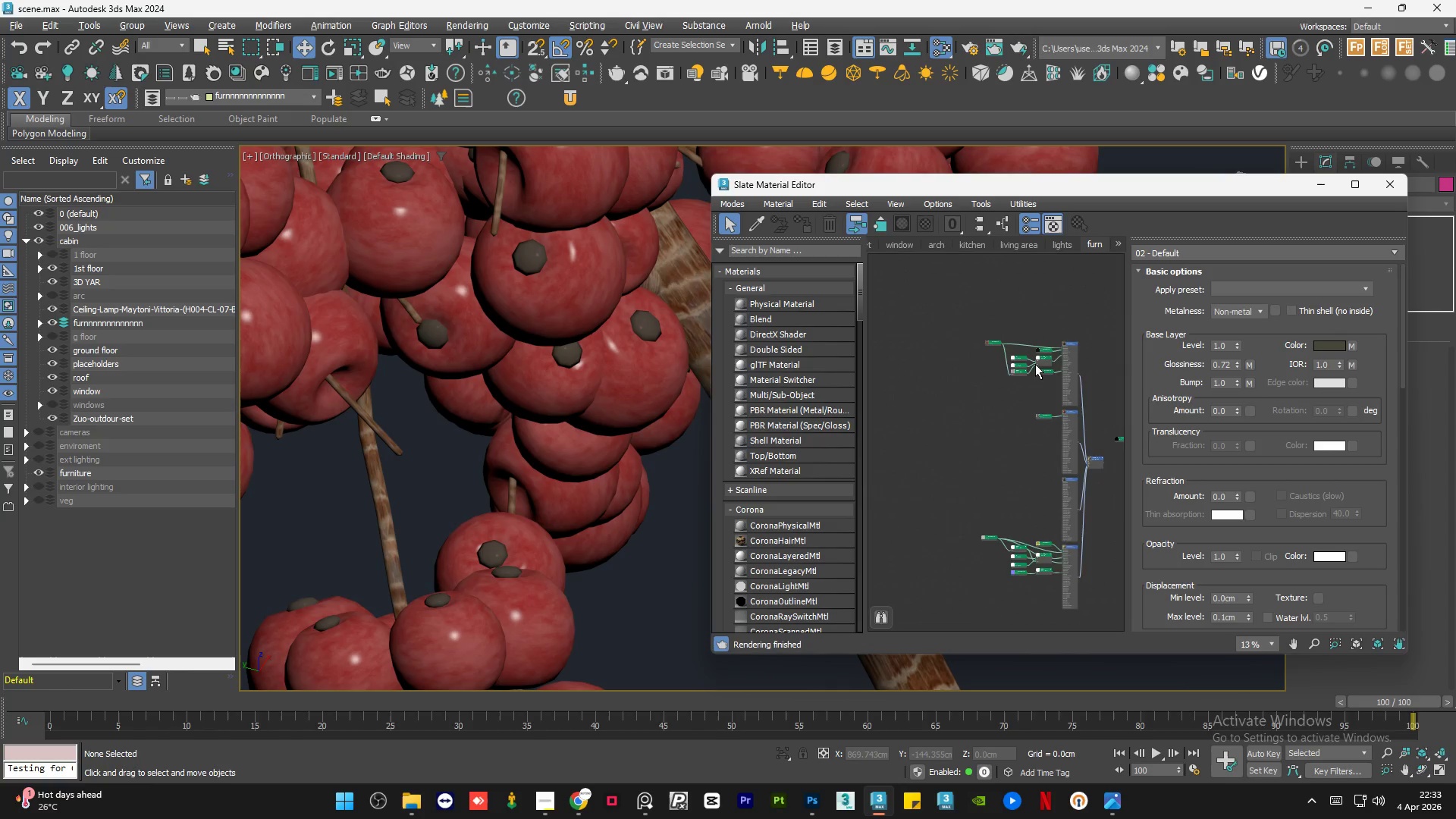 
scroll: coordinate [956, 334], scroll_direction: up, amount: 1.0
 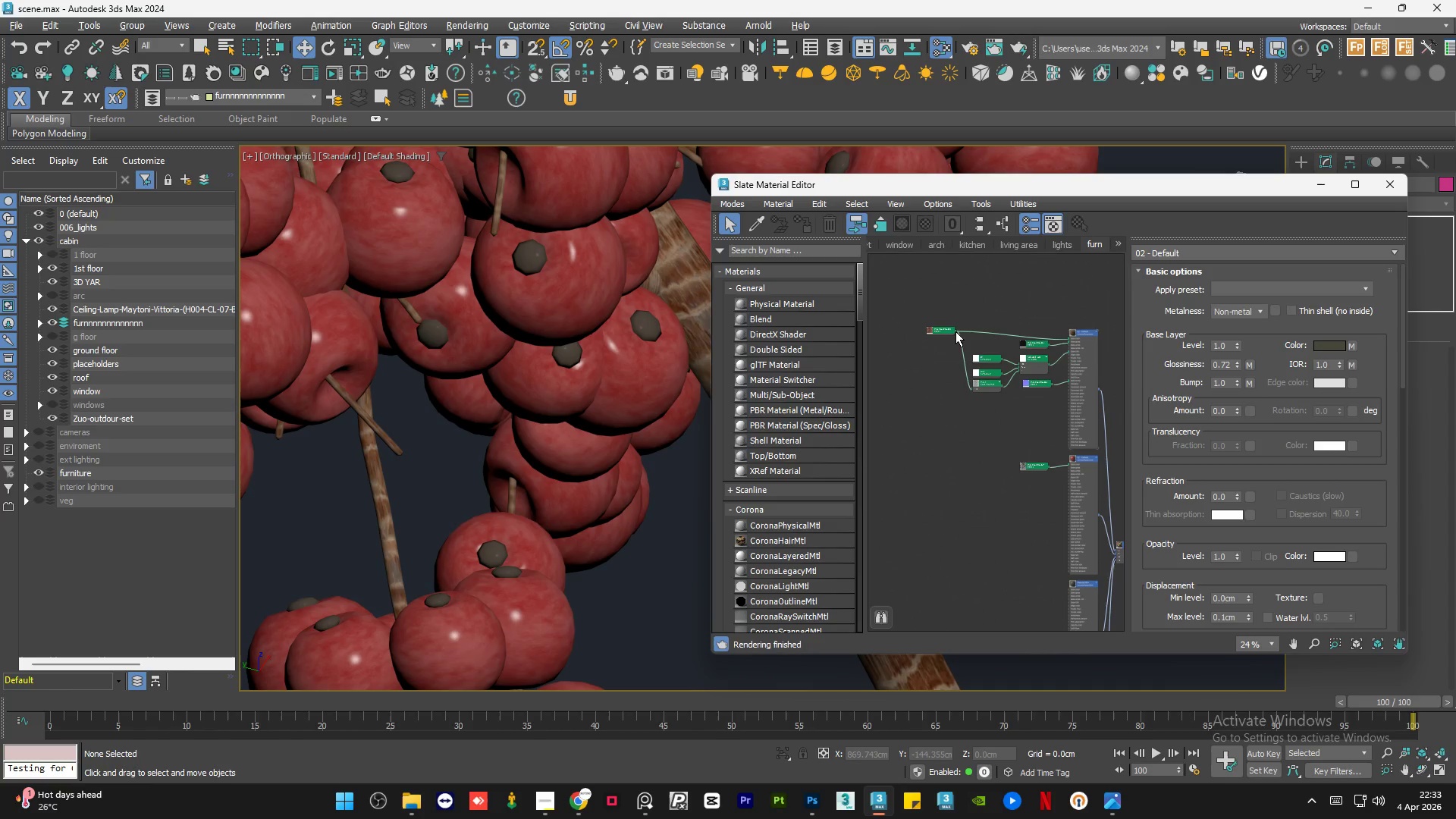 
left_click_drag(start_coordinate=[956, 331], to_coordinate=[1038, 570])
 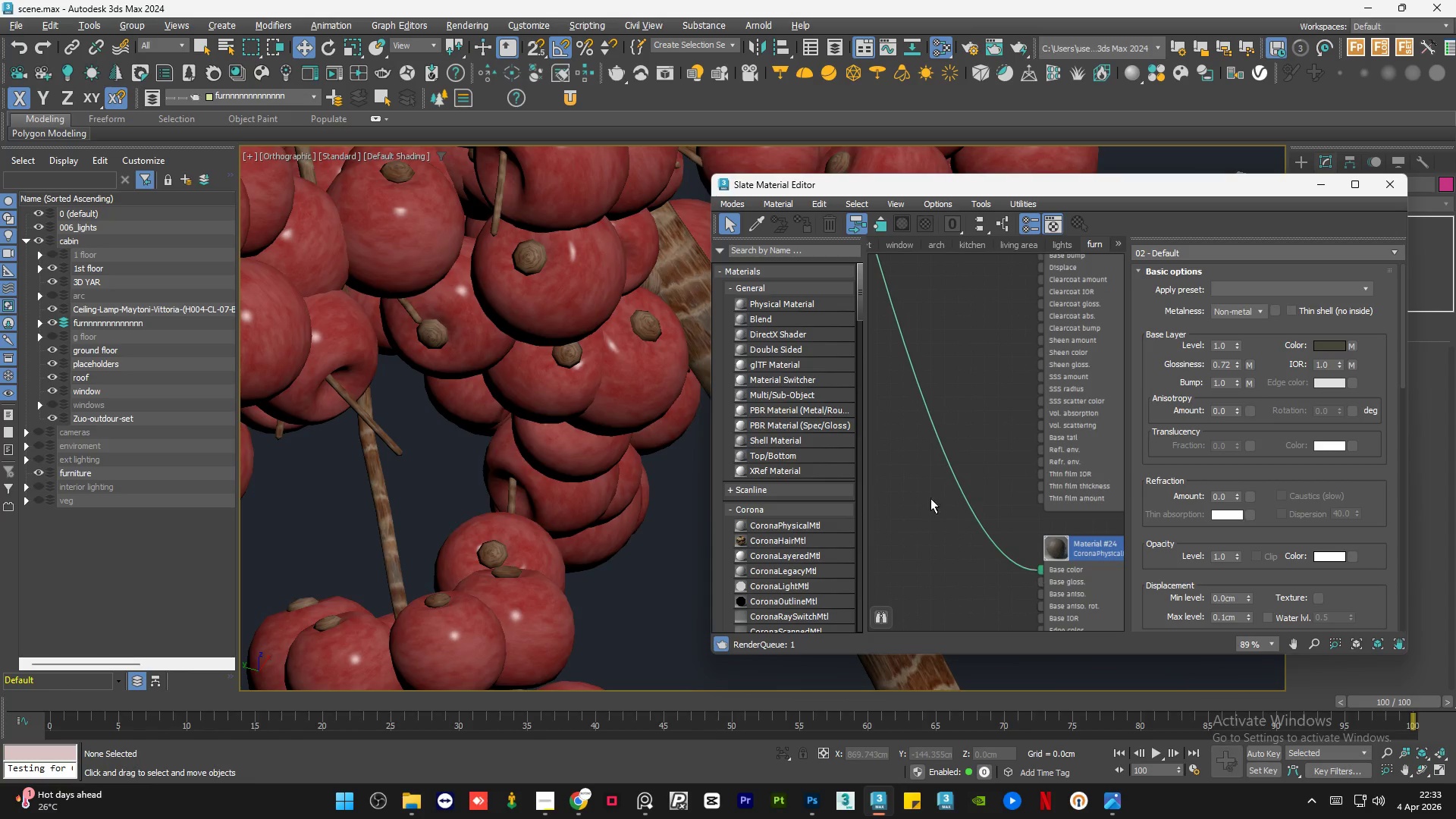 
scroll: coordinate [557, 255], scroll_direction: up, amount: 10.0
 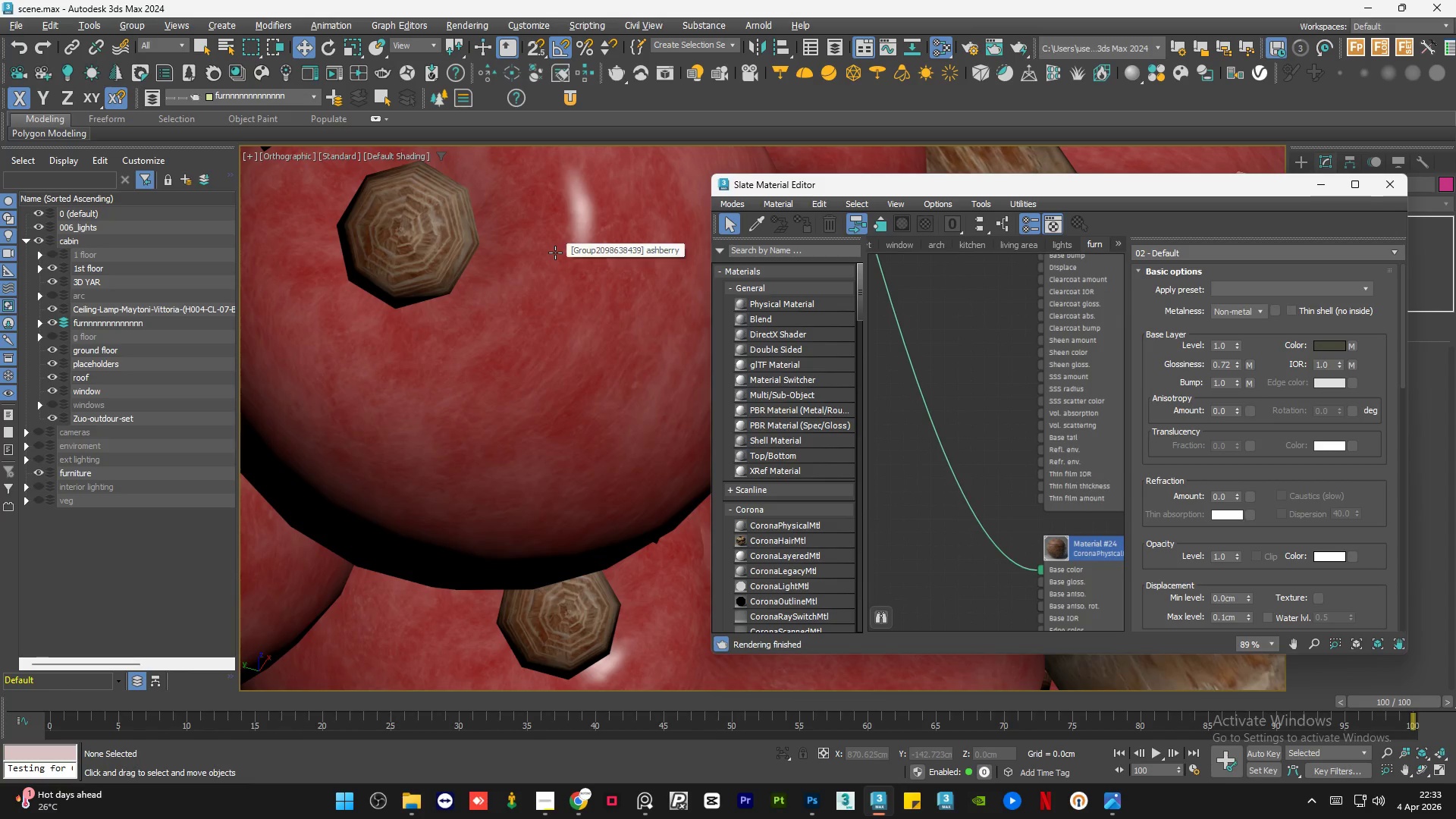 
scroll: coordinate [971, 430], scroll_direction: down, amount: 19.0
 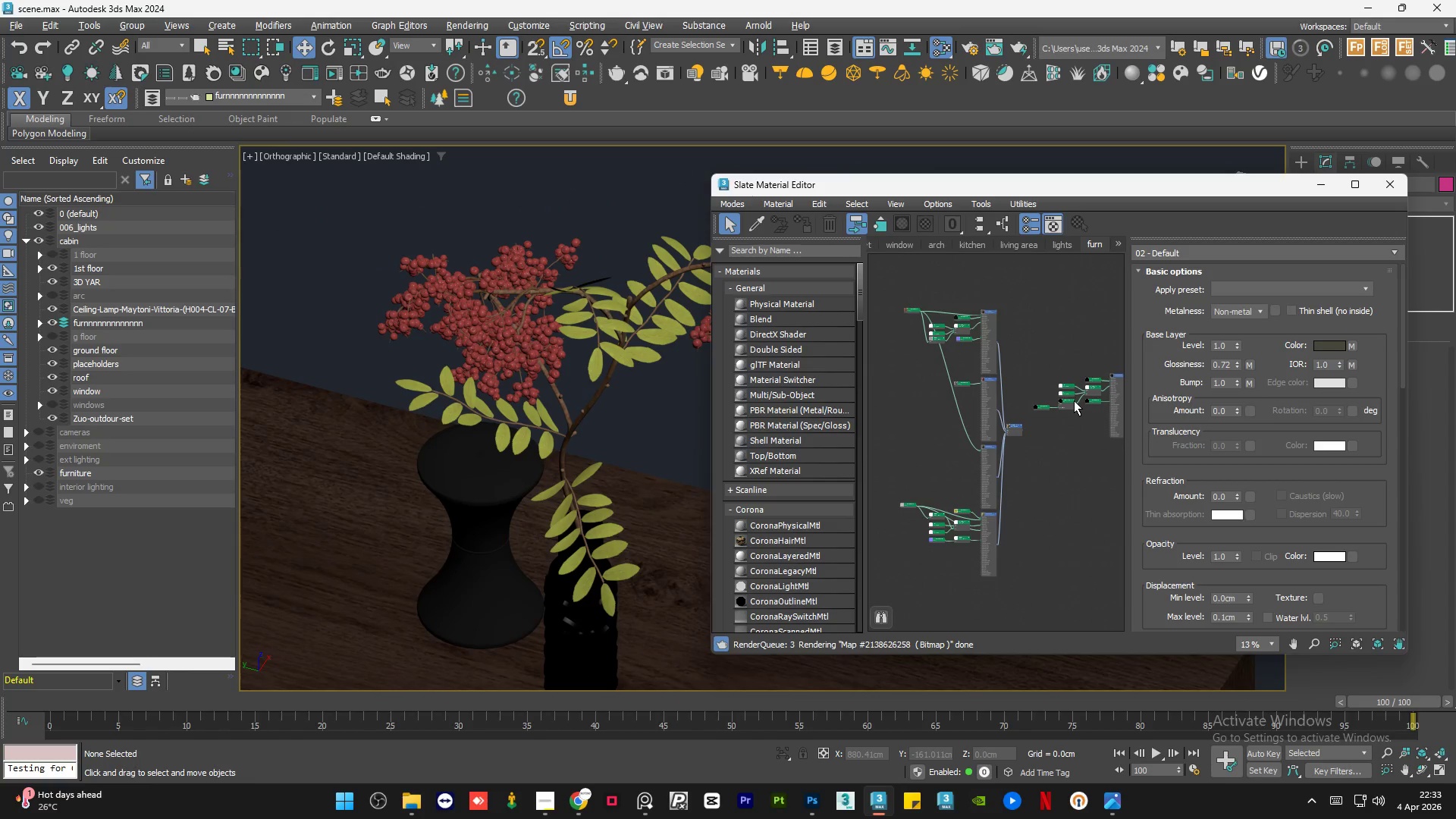 
left_click([1079, 372])
 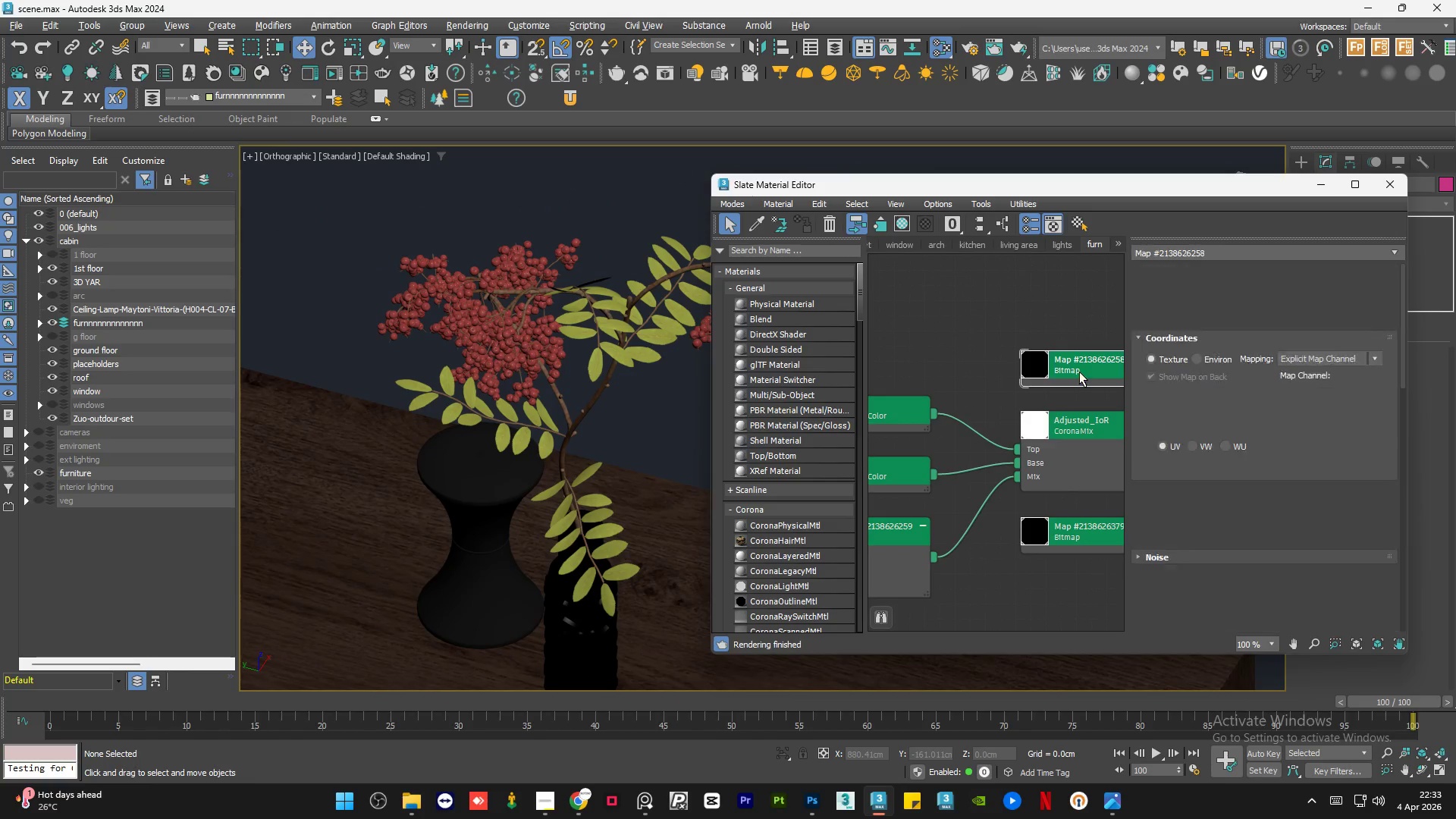 
scroll: coordinate [1094, 381], scroll_direction: up, amount: 8.0
 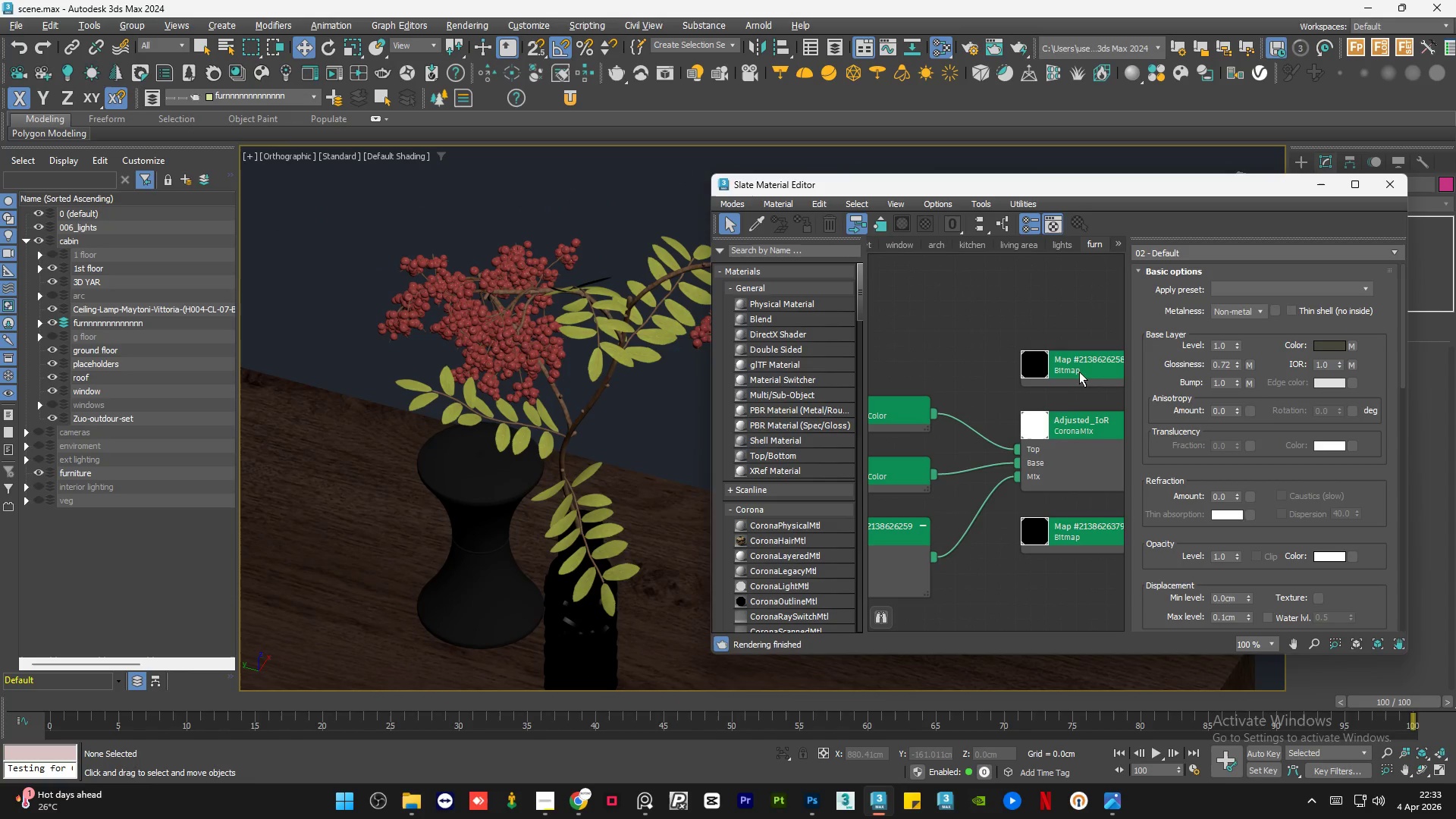 
scroll: coordinate [1053, 459], scroll_direction: down, amount: 9.0
 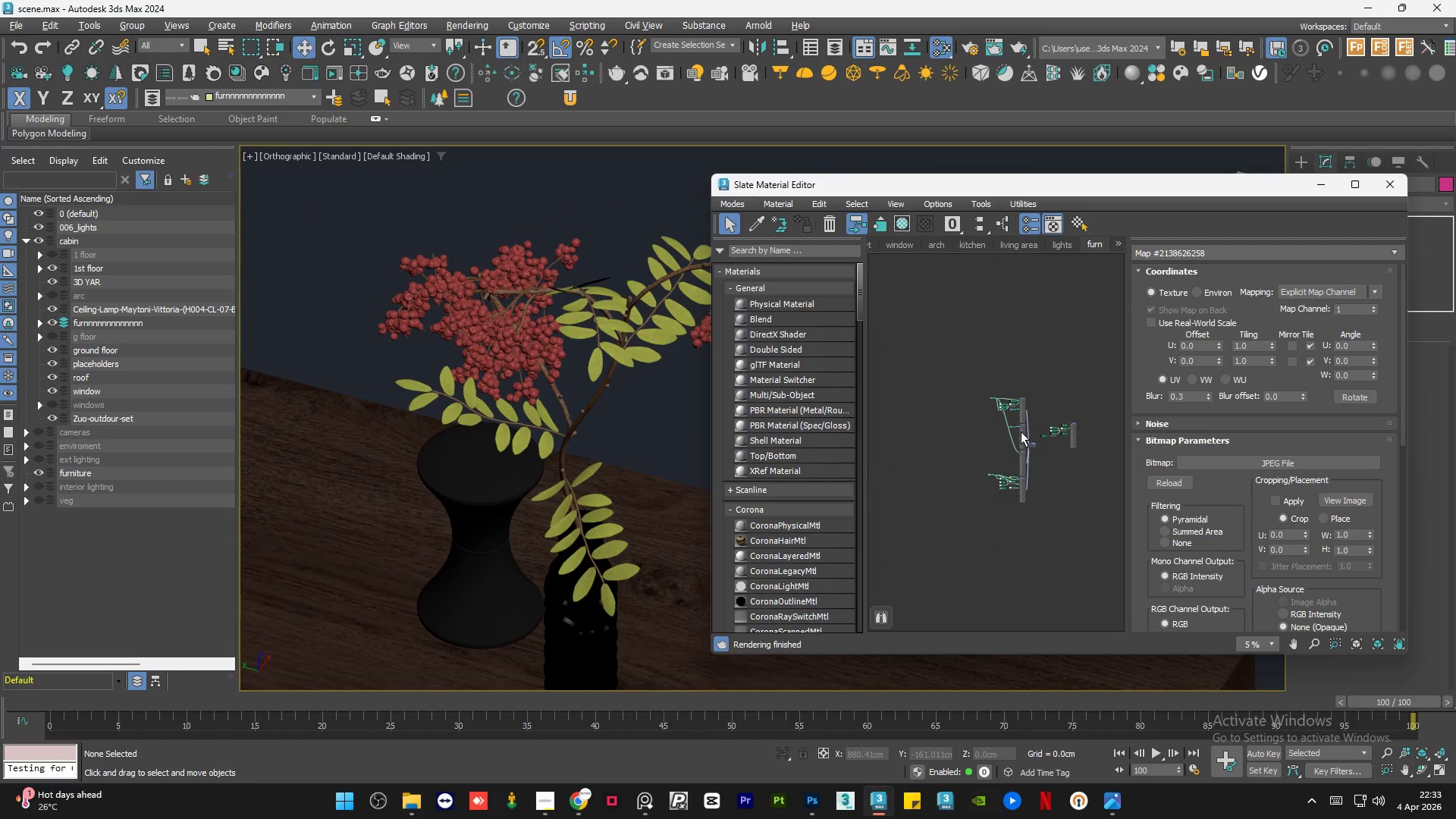 
scroll: coordinate [1033, 407], scroll_direction: up, amount: 1.0
 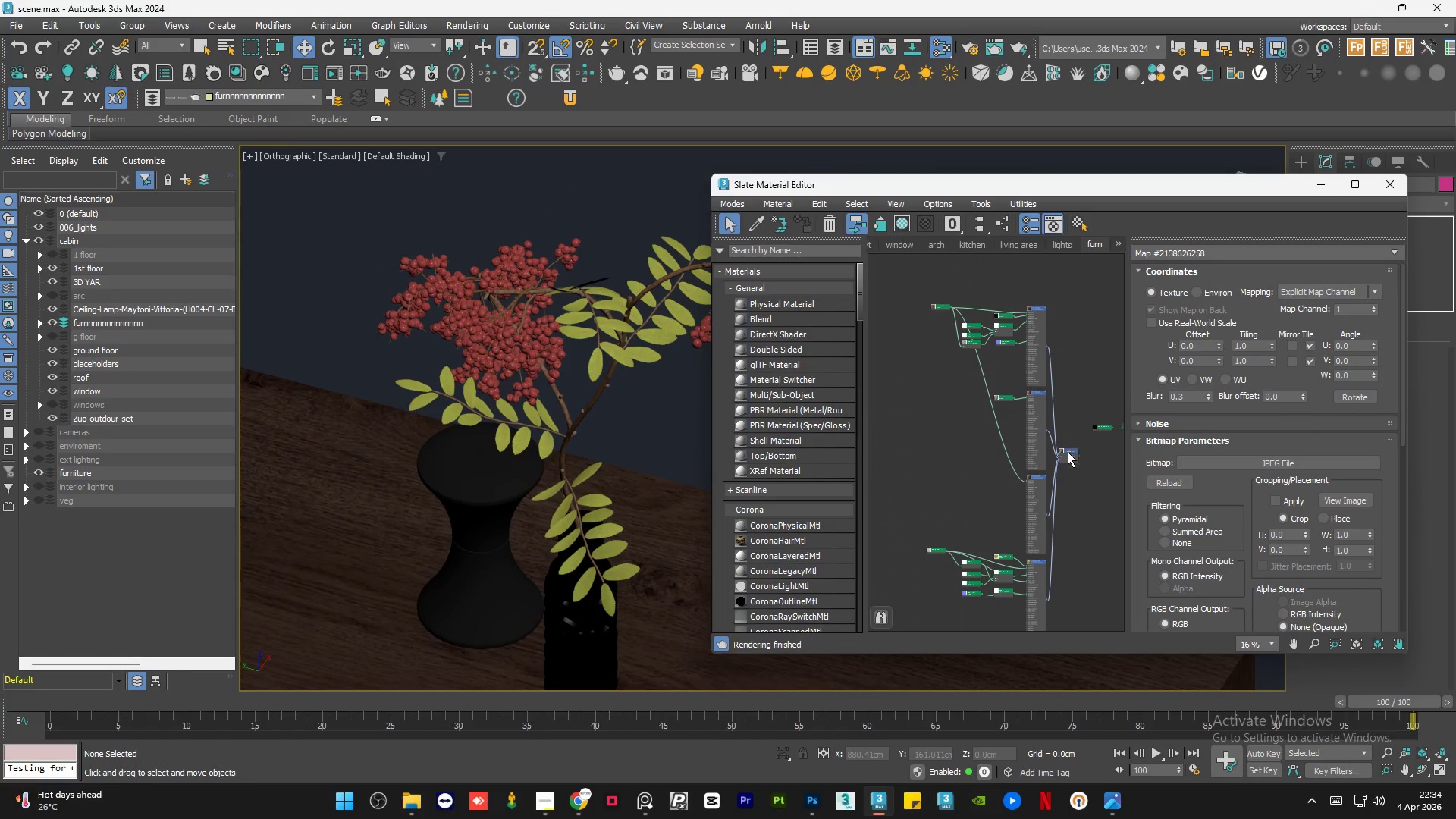 
left_click_drag(start_coordinate=[1067, 454], to_coordinate=[994, 462])
 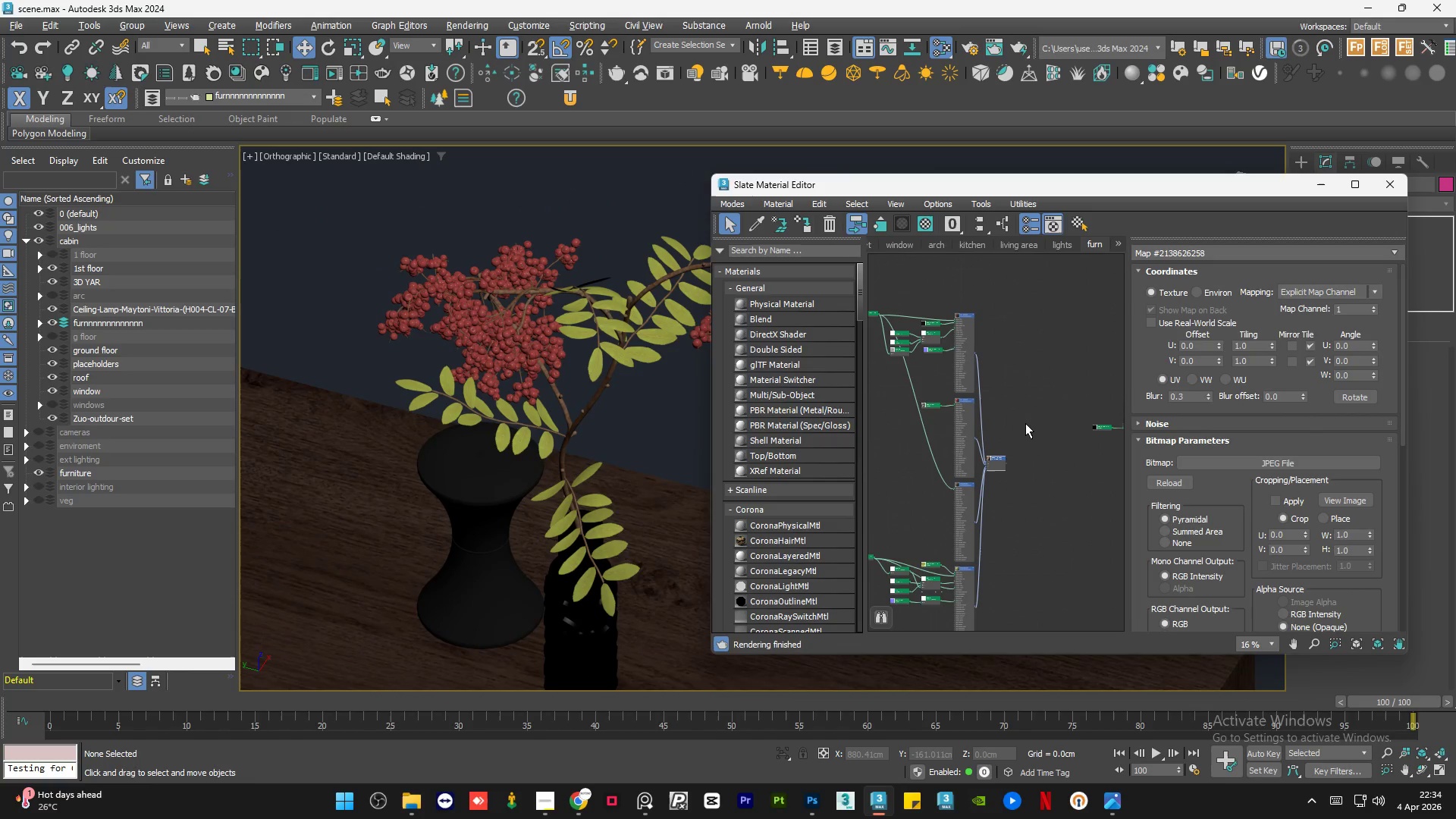 
left_click([1026, 421])
 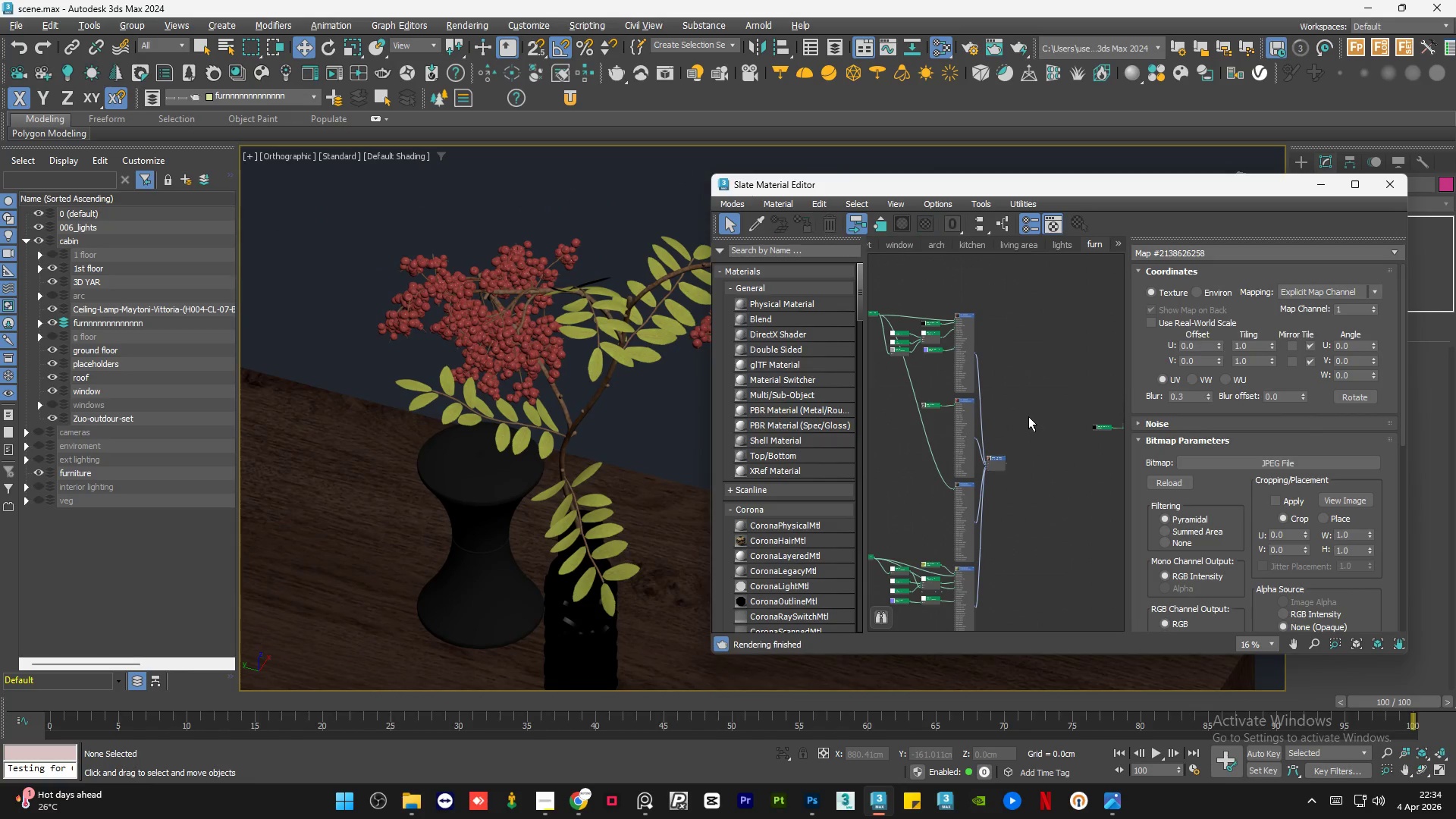 
left_click_drag(start_coordinate=[1023, 351], to_coordinate=[963, 511])
 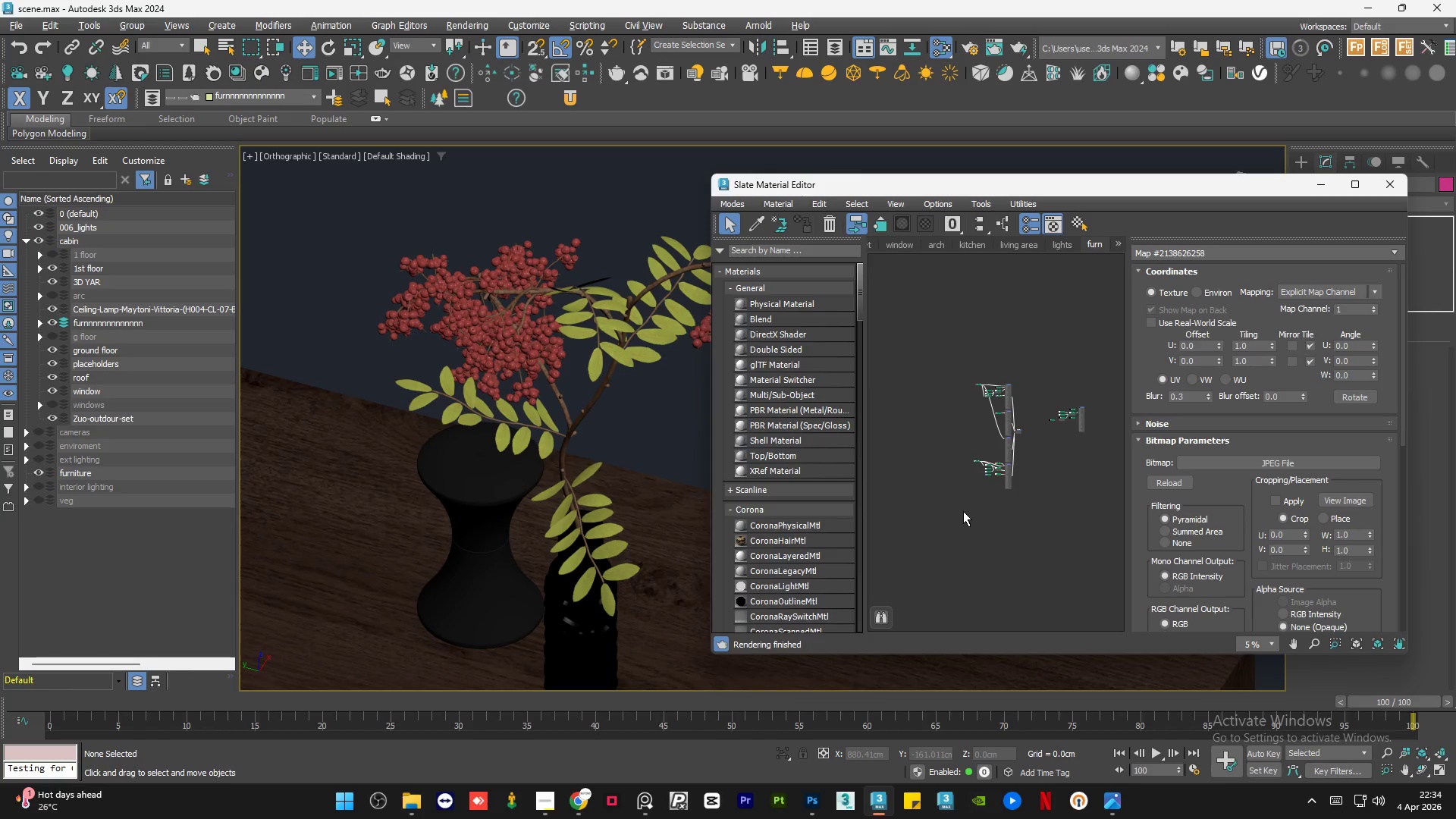 
scroll: coordinate [1028, 416], scroll_direction: down, amount: 1.0
 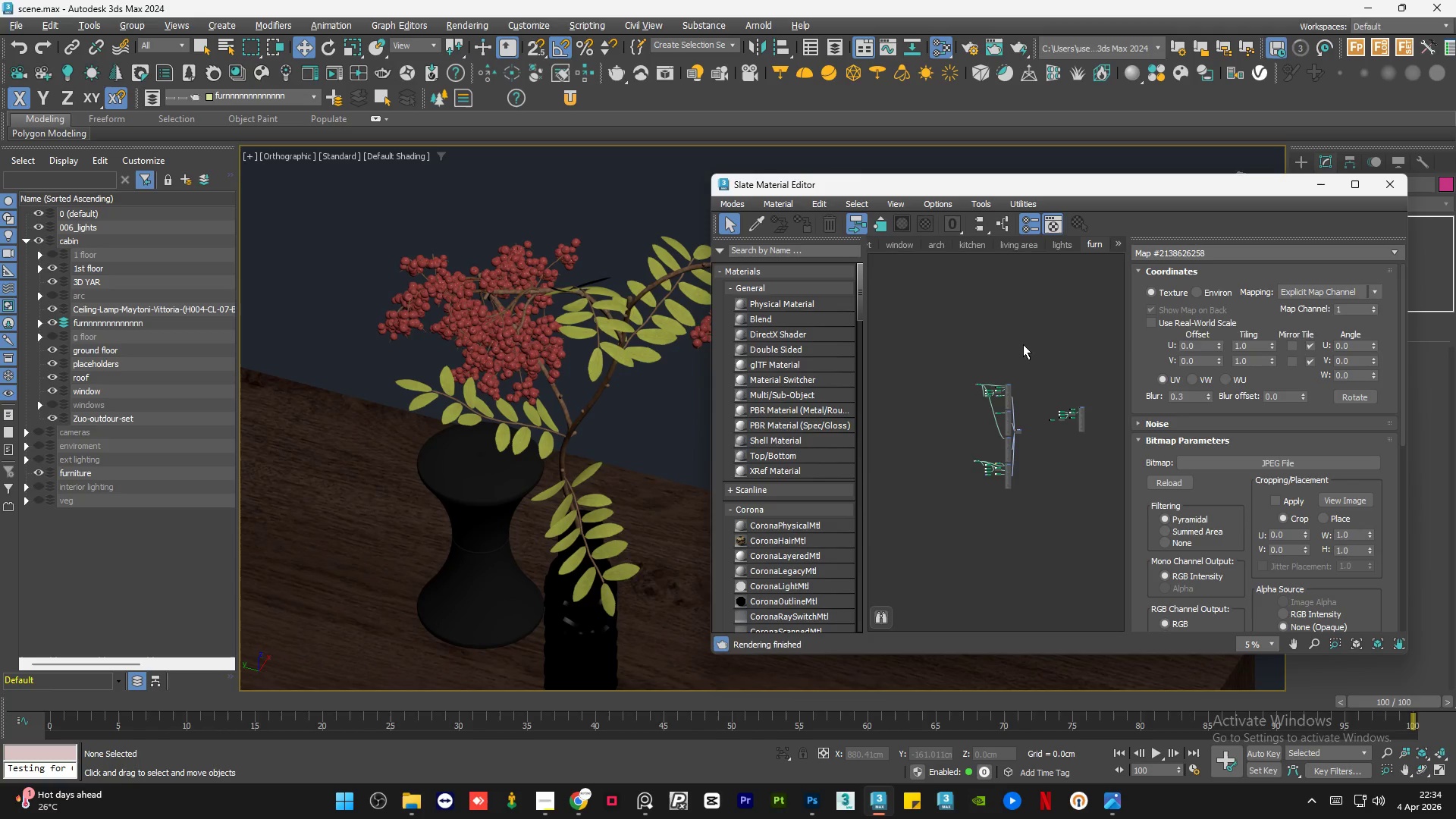 
key(Delete)
 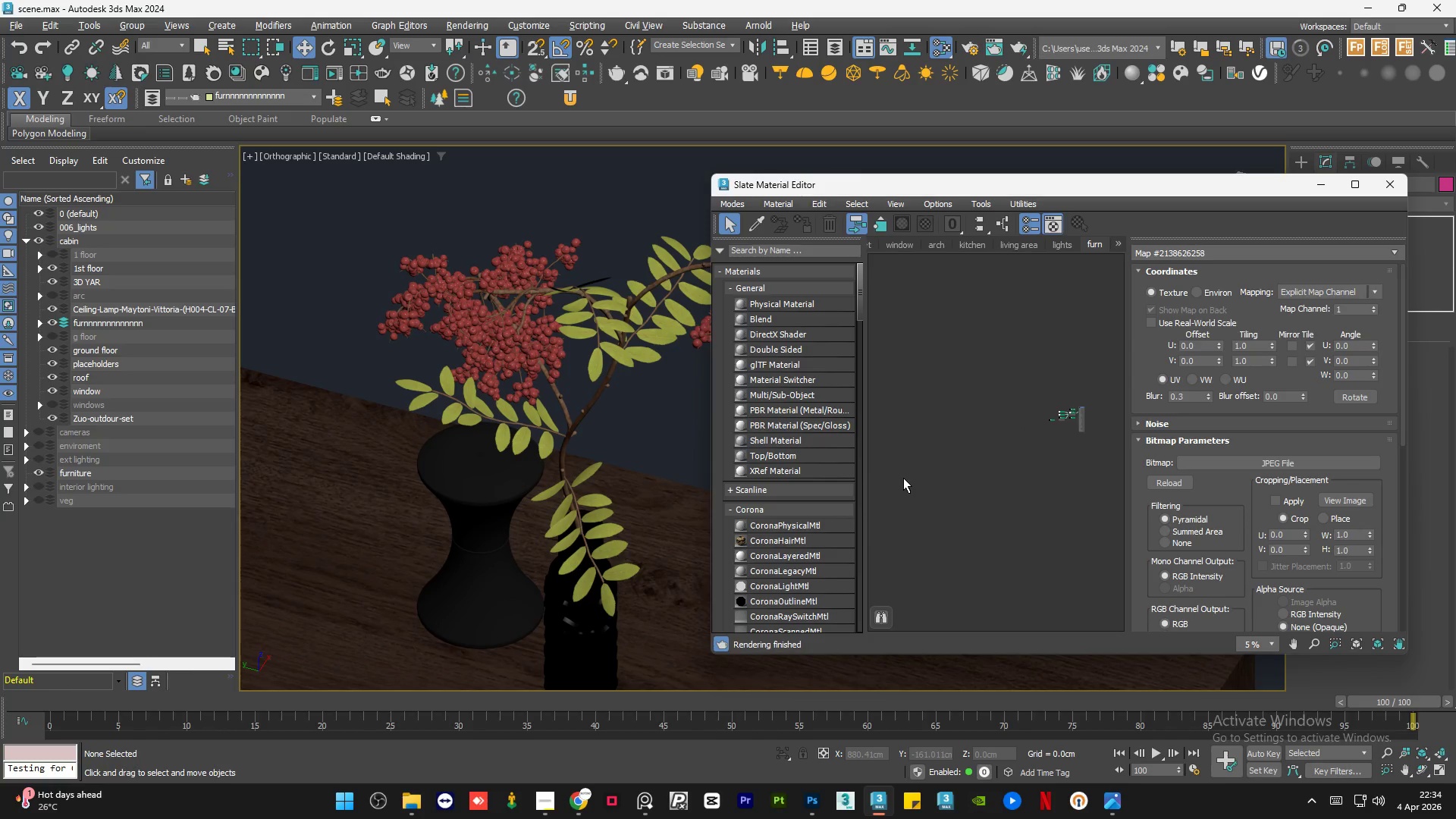 
double_click([903, 478])
 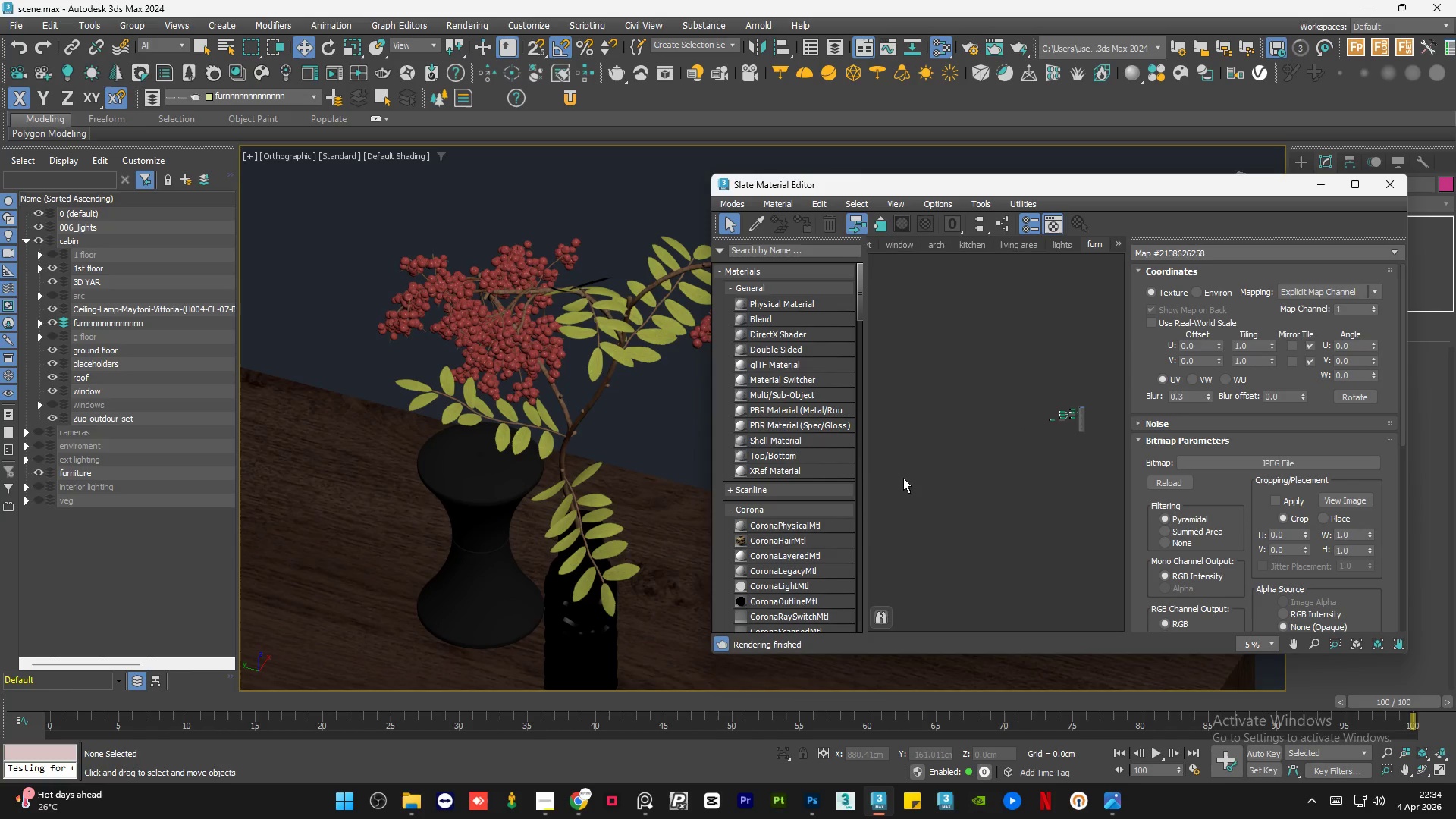 
triple_click([903, 478])
 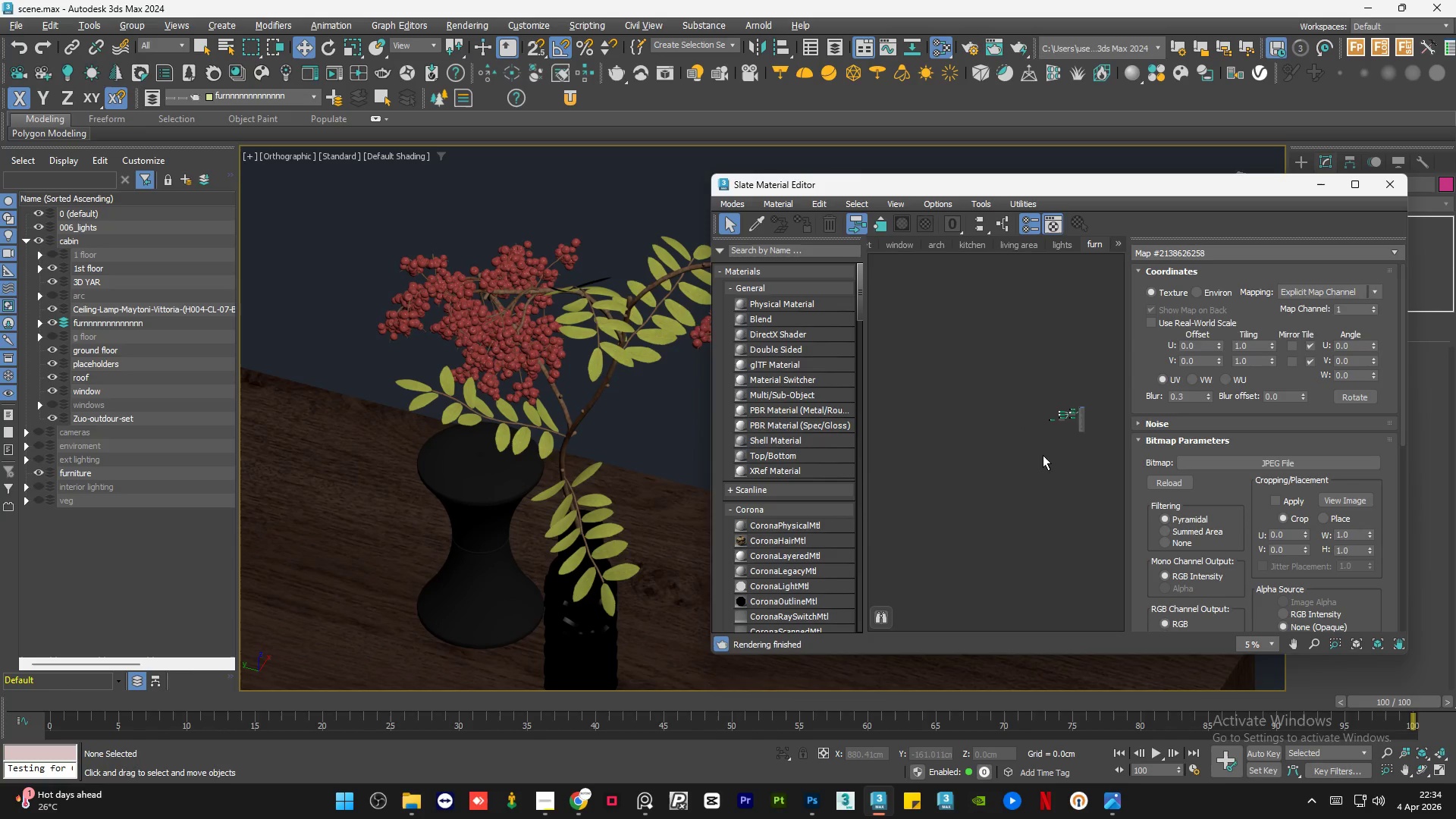 
double_click([1043, 455])
 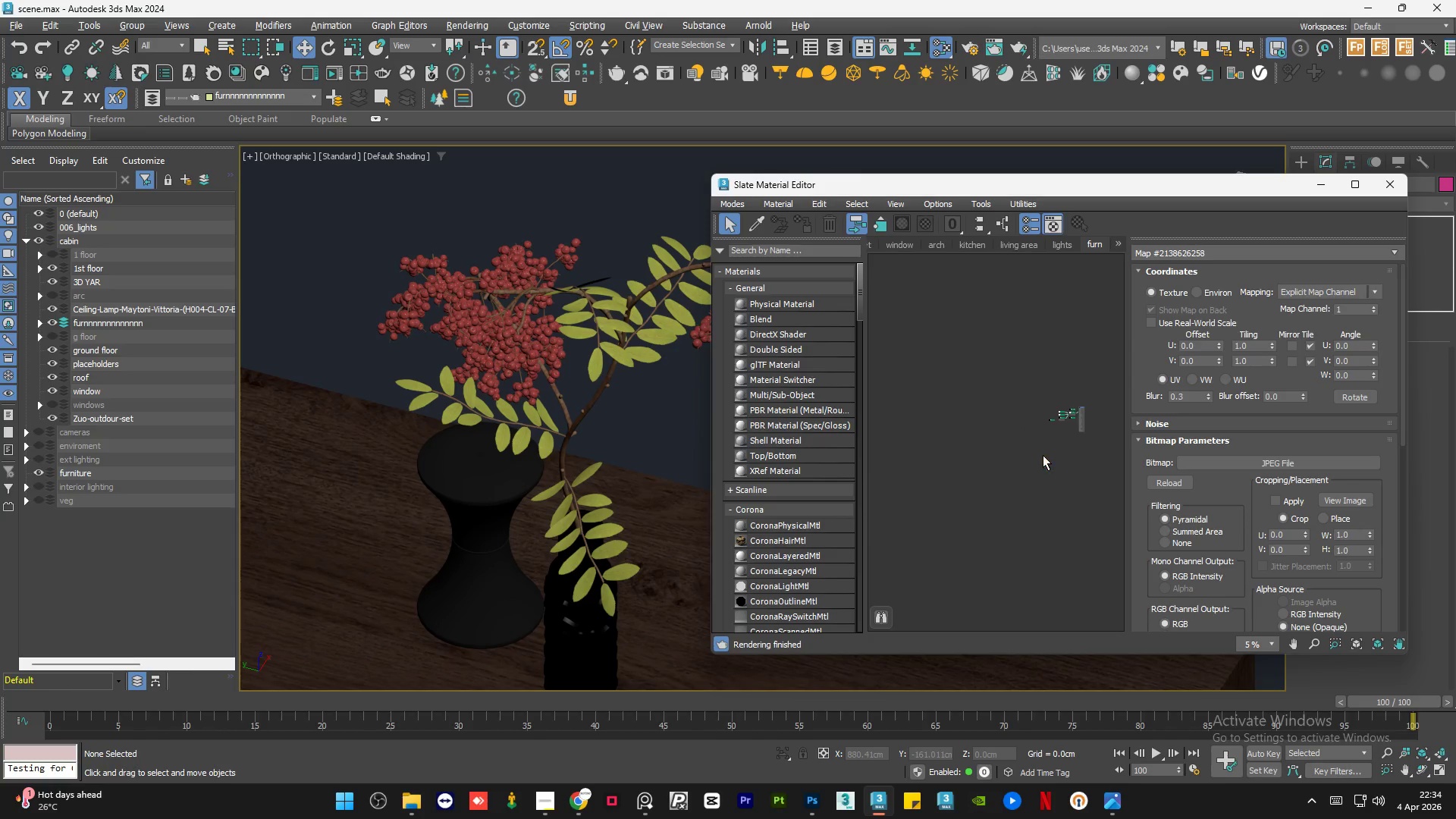 
triple_click([1043, 455])
 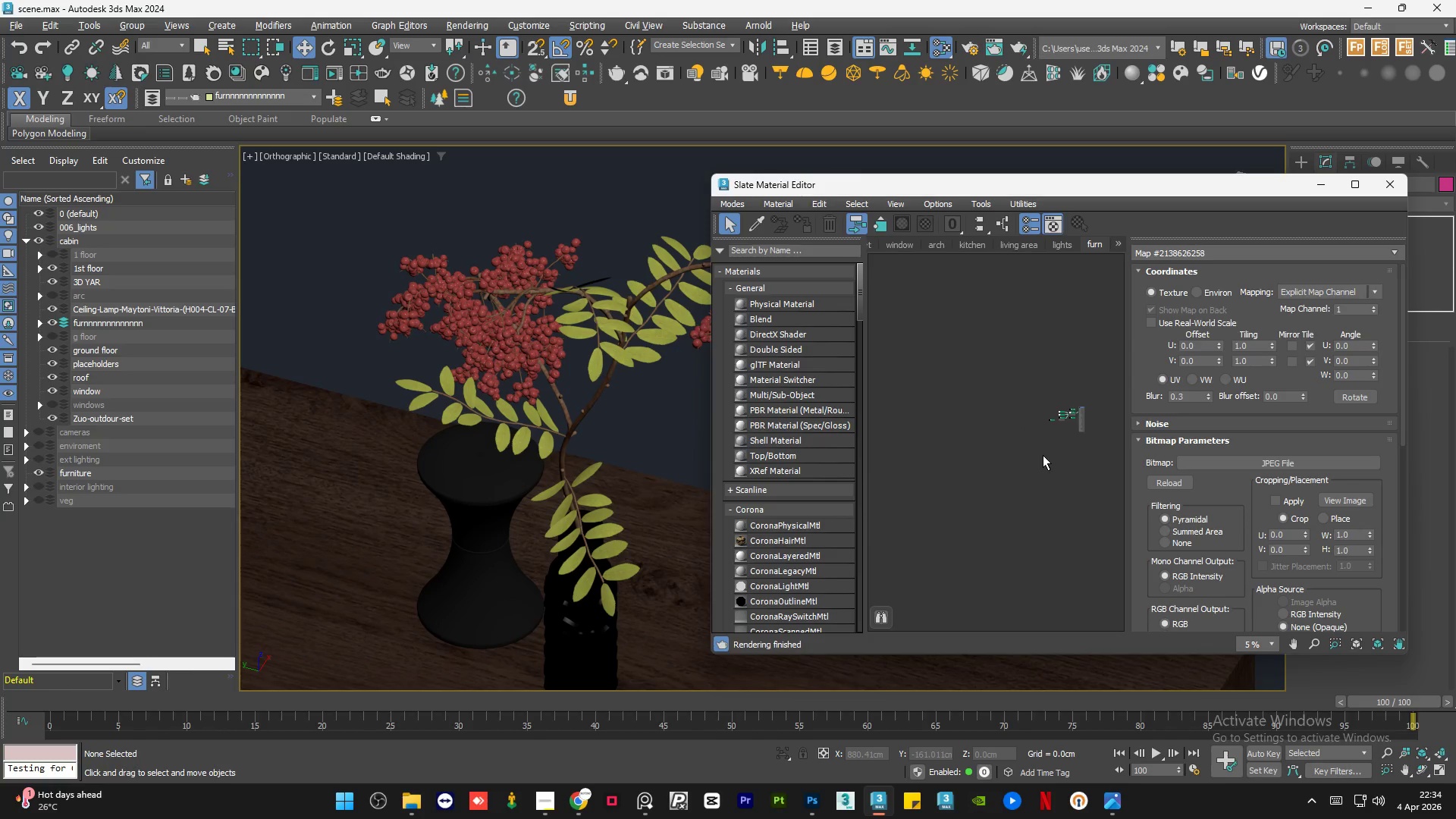 
double_click([1043, 455])
 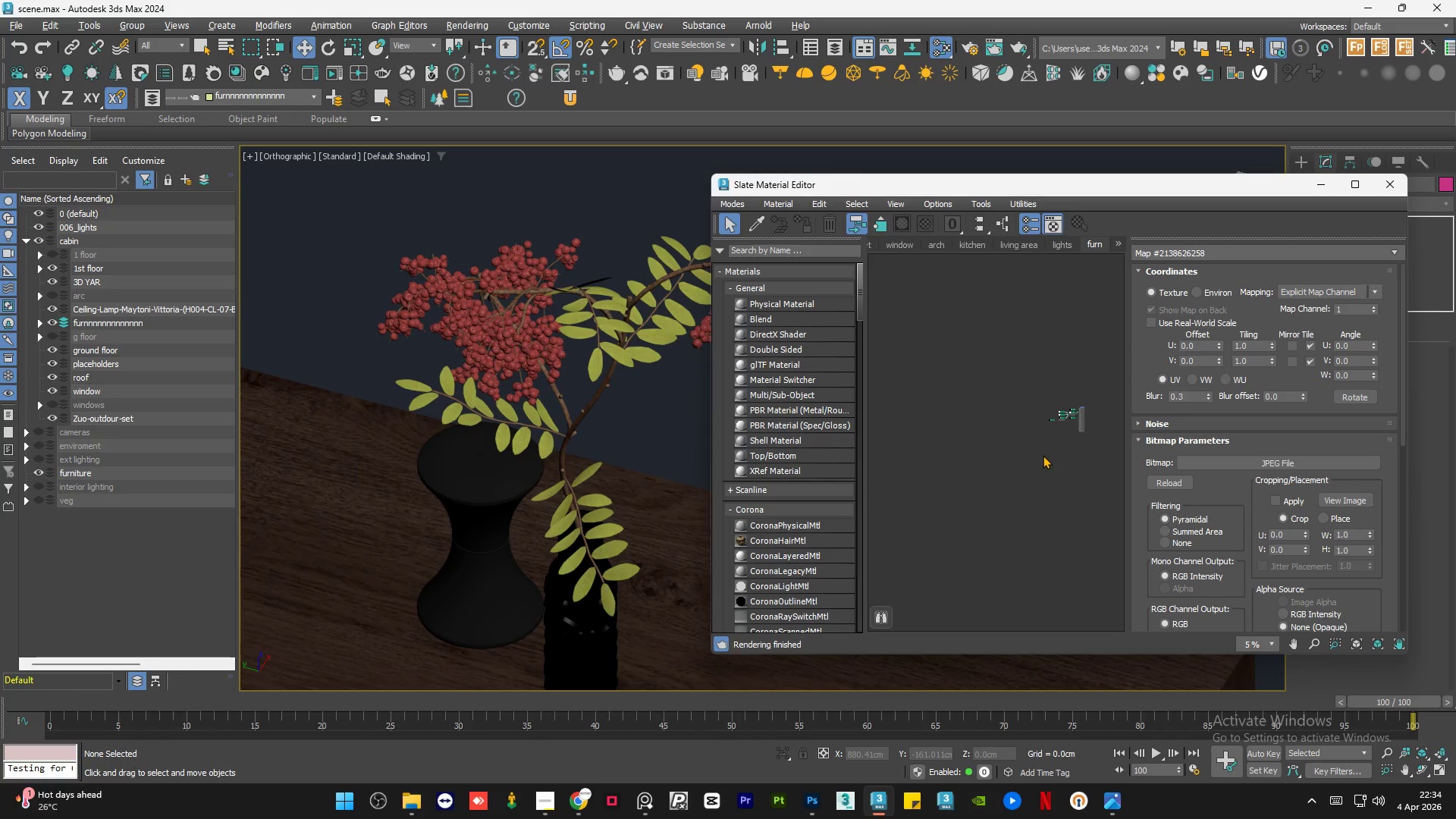 
triple_click([1043, 455])
 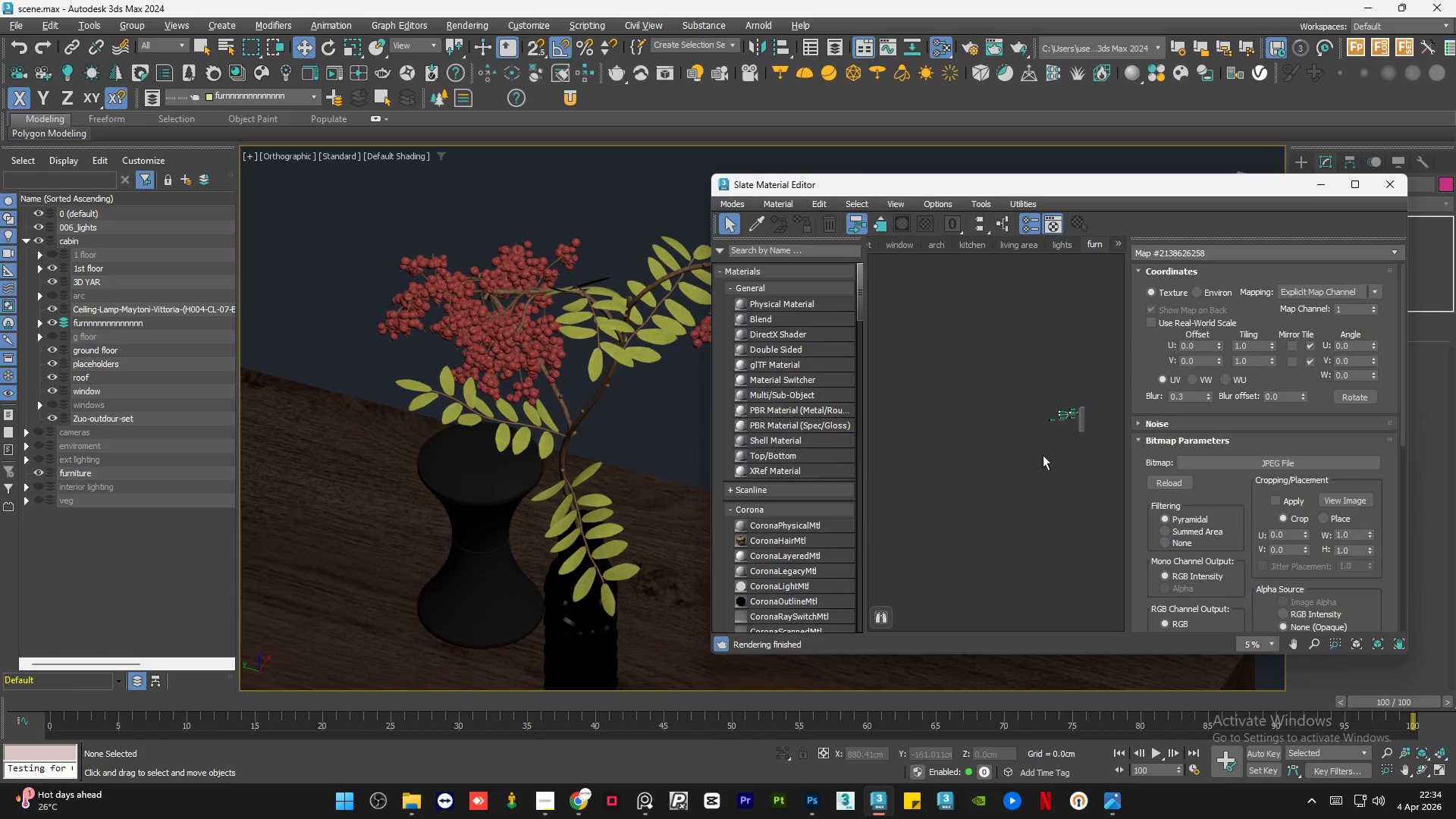 
double_click([1043, 455])
 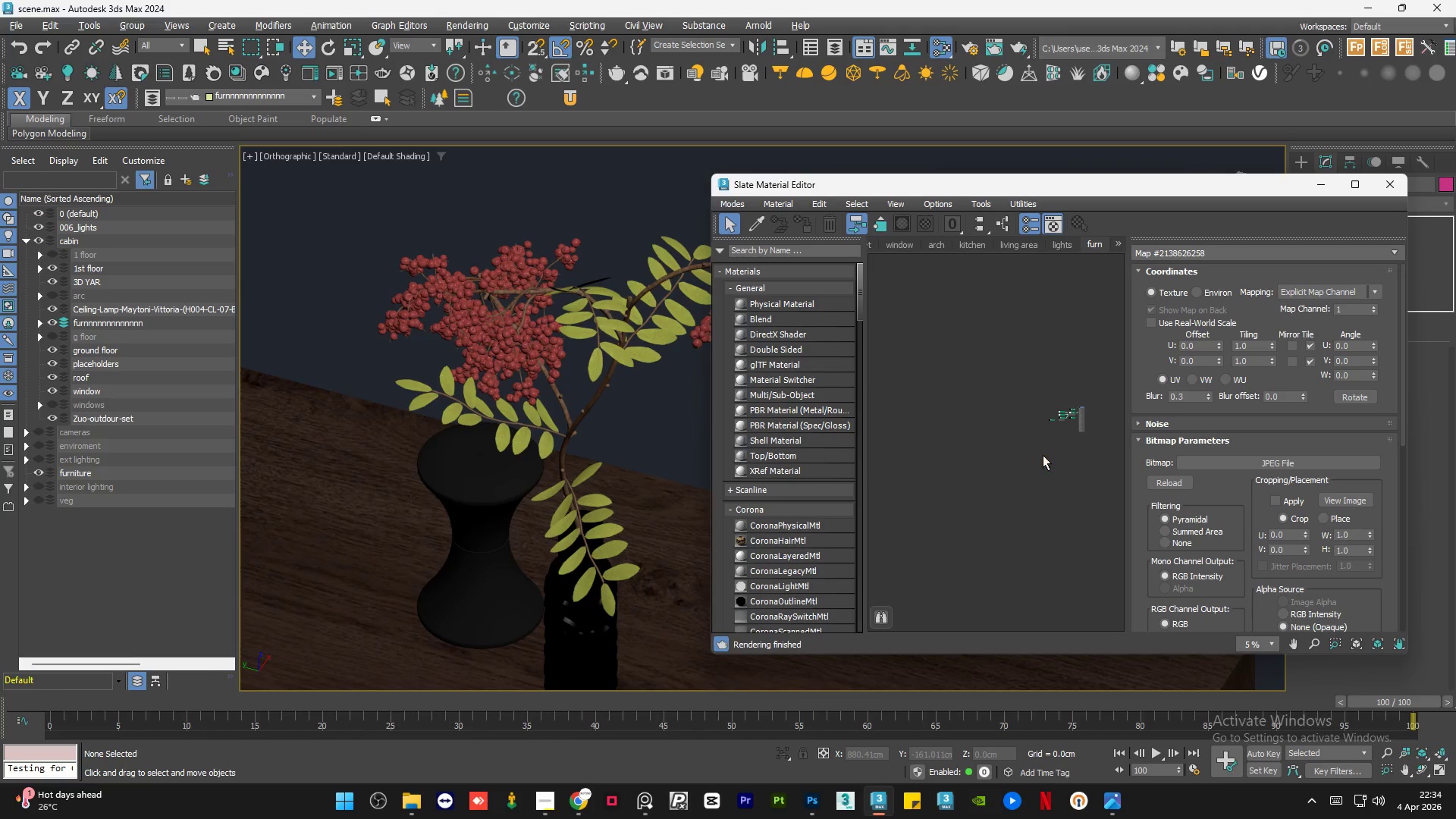 
triple_click([1043, 455])
 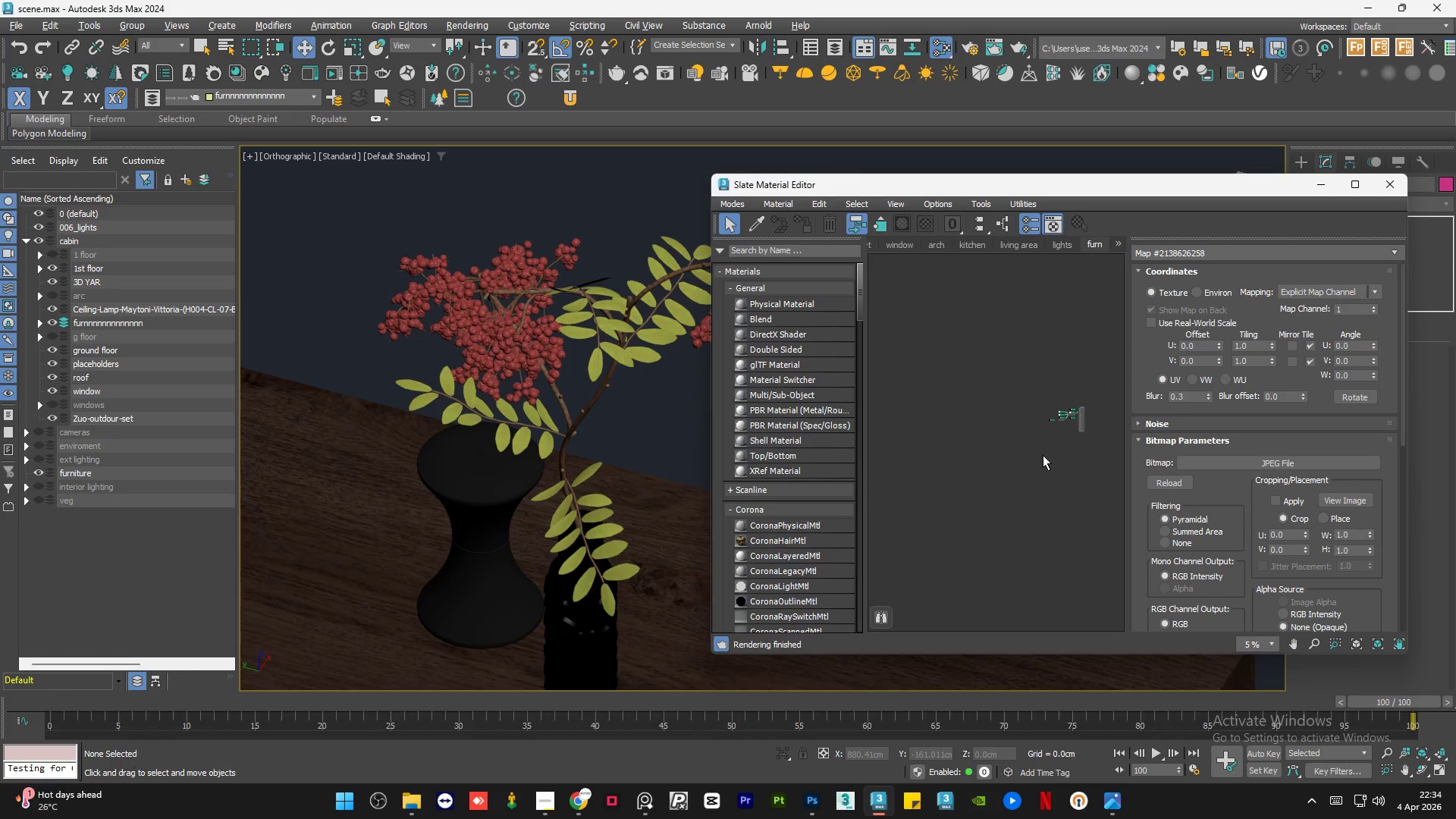 
double_click([1043, 455])
 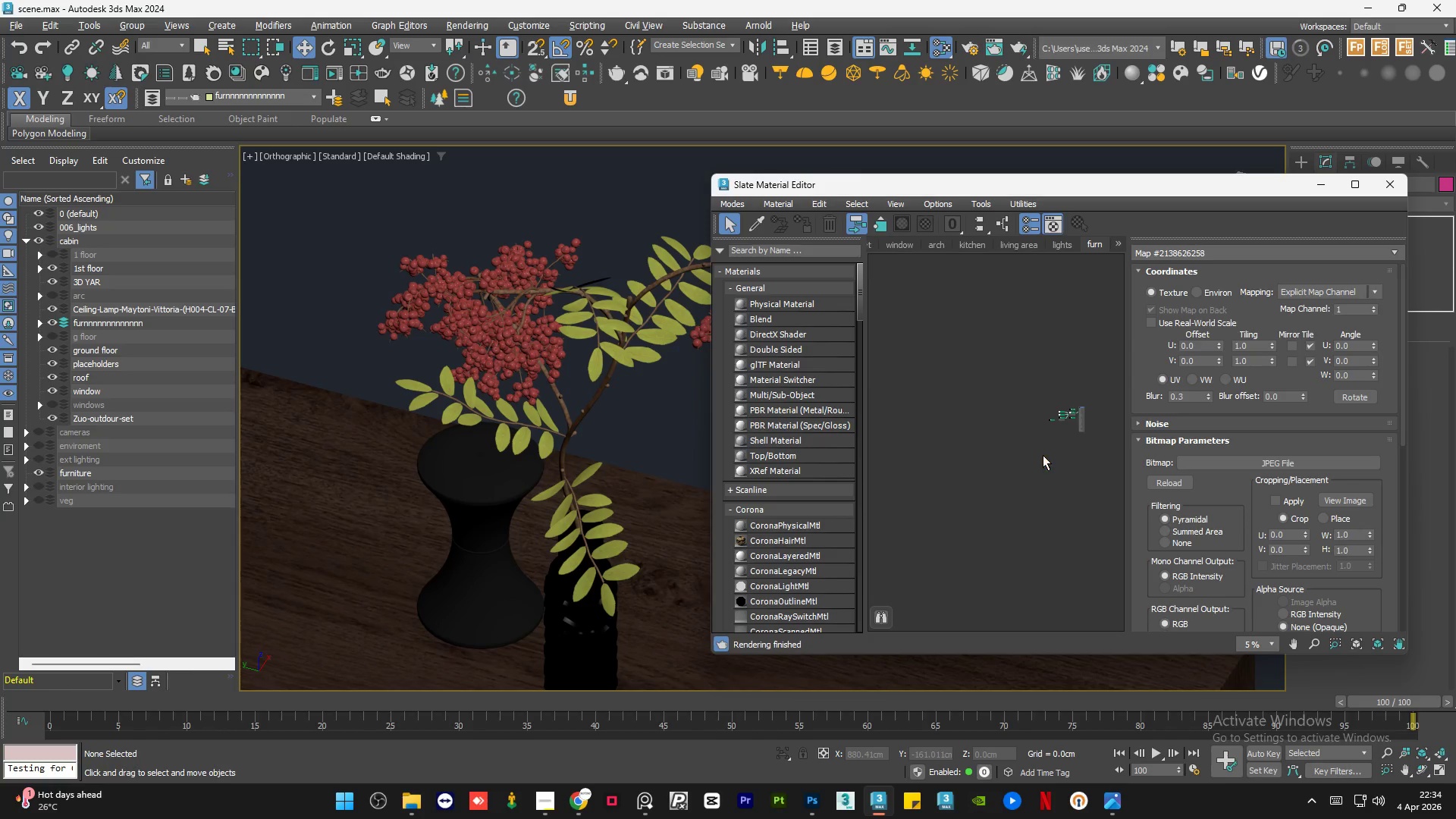 
triple_click([1043, 455])
 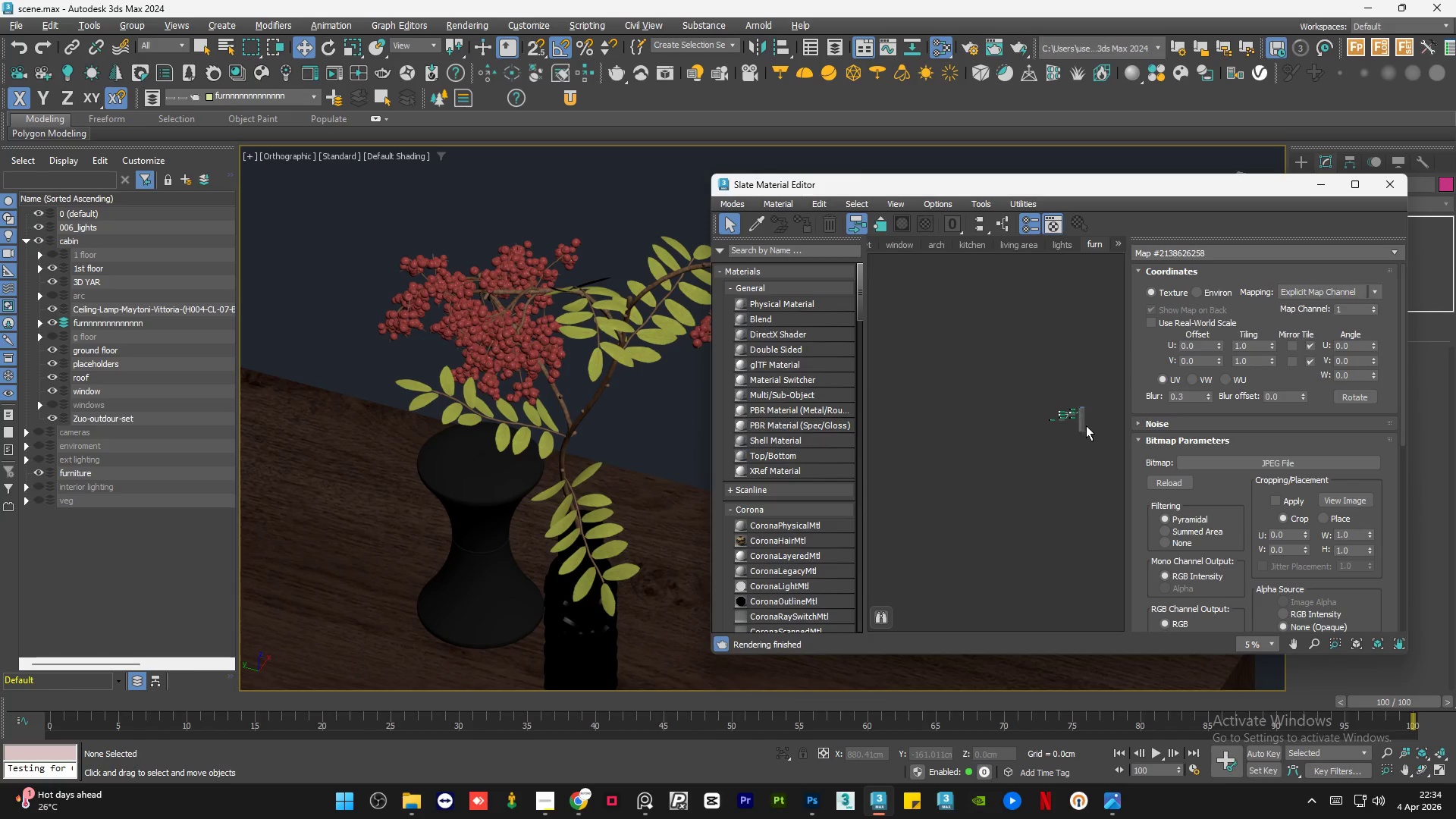 
scroll: coordinate [1085, 406], scroll_direction: up, amount: 5.0
 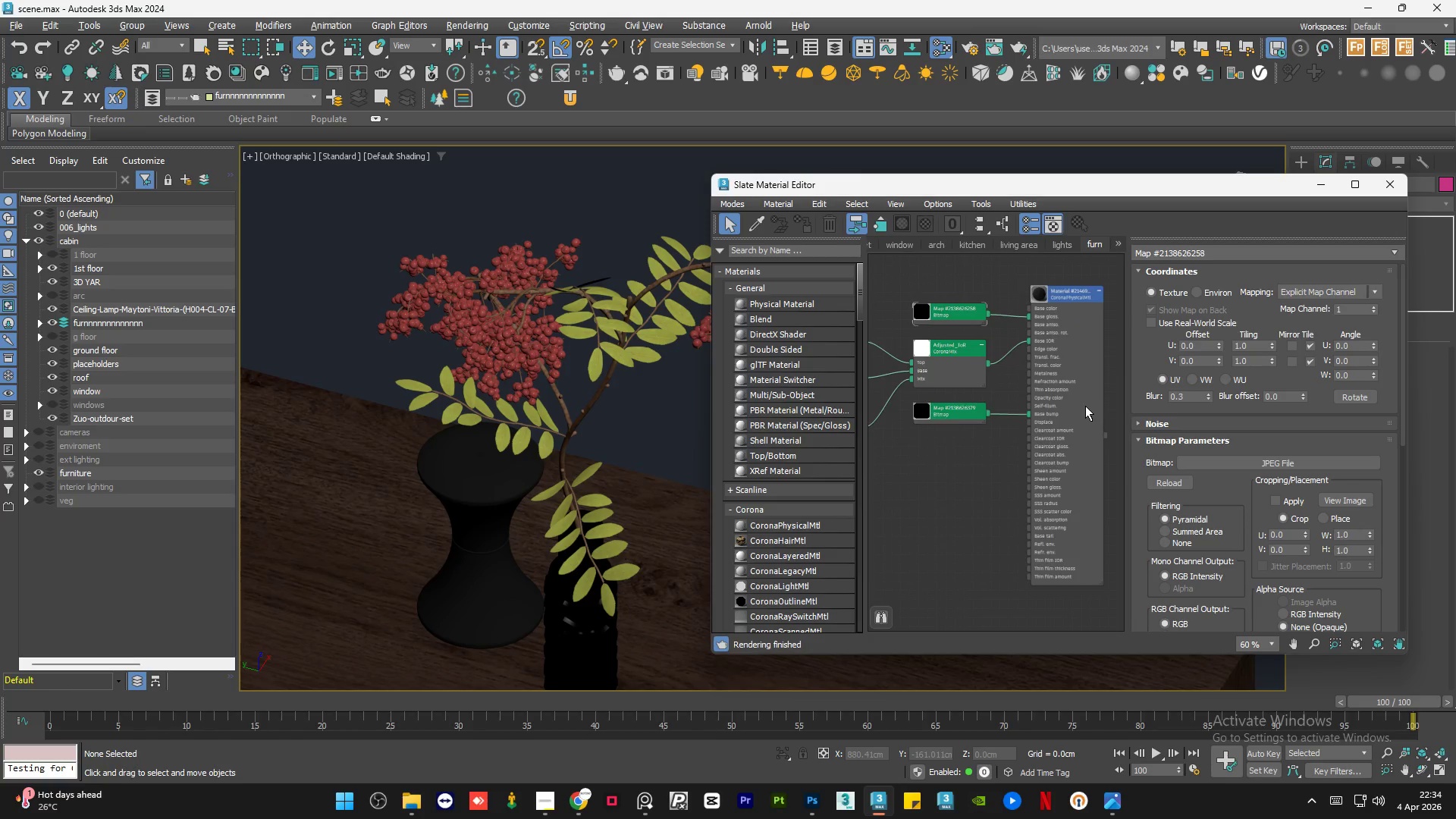 
scroll: coordinate [1085, 406], scroll_direction: down, amount: 1.0
 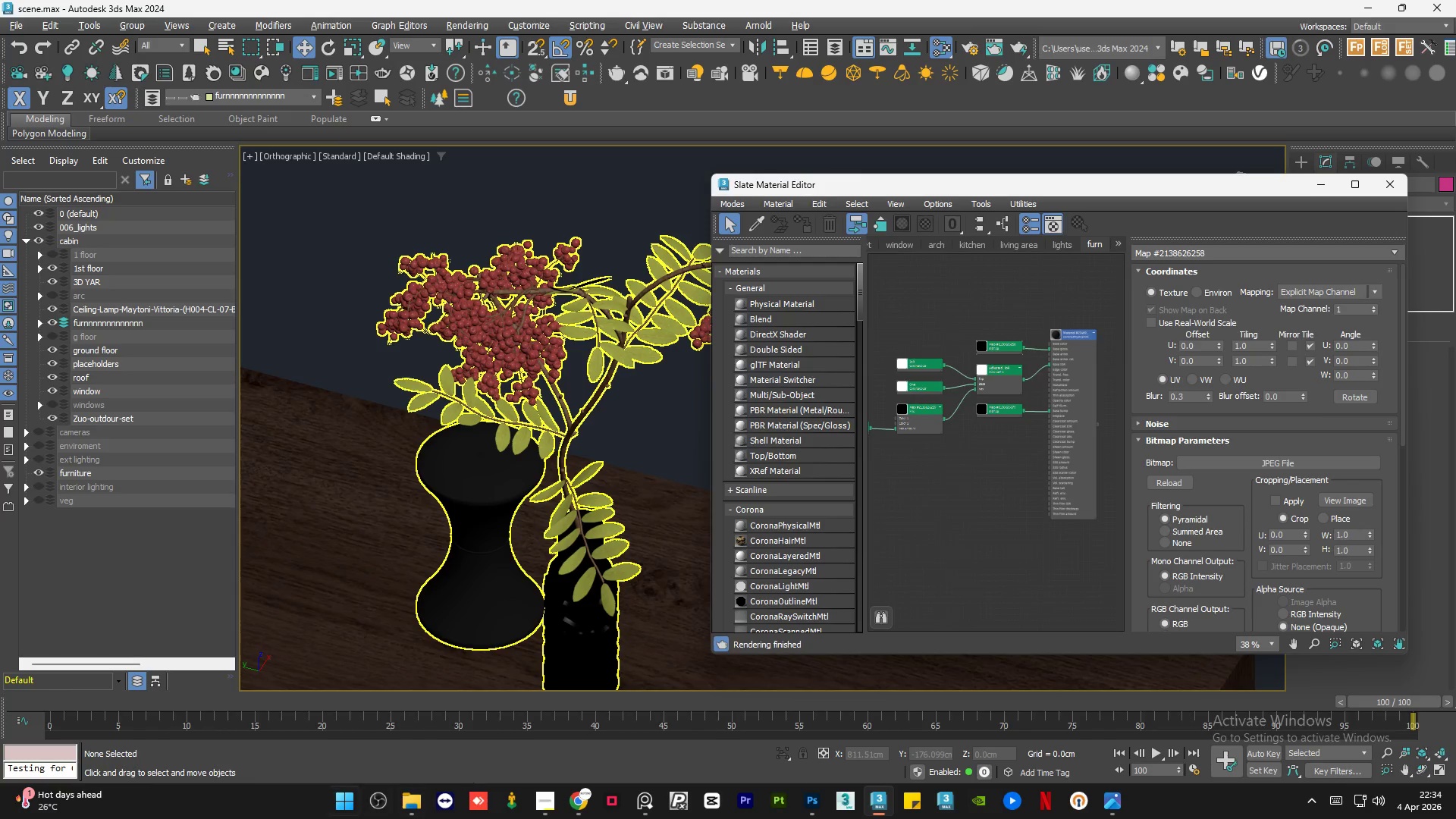 
left_click([409, 802])
 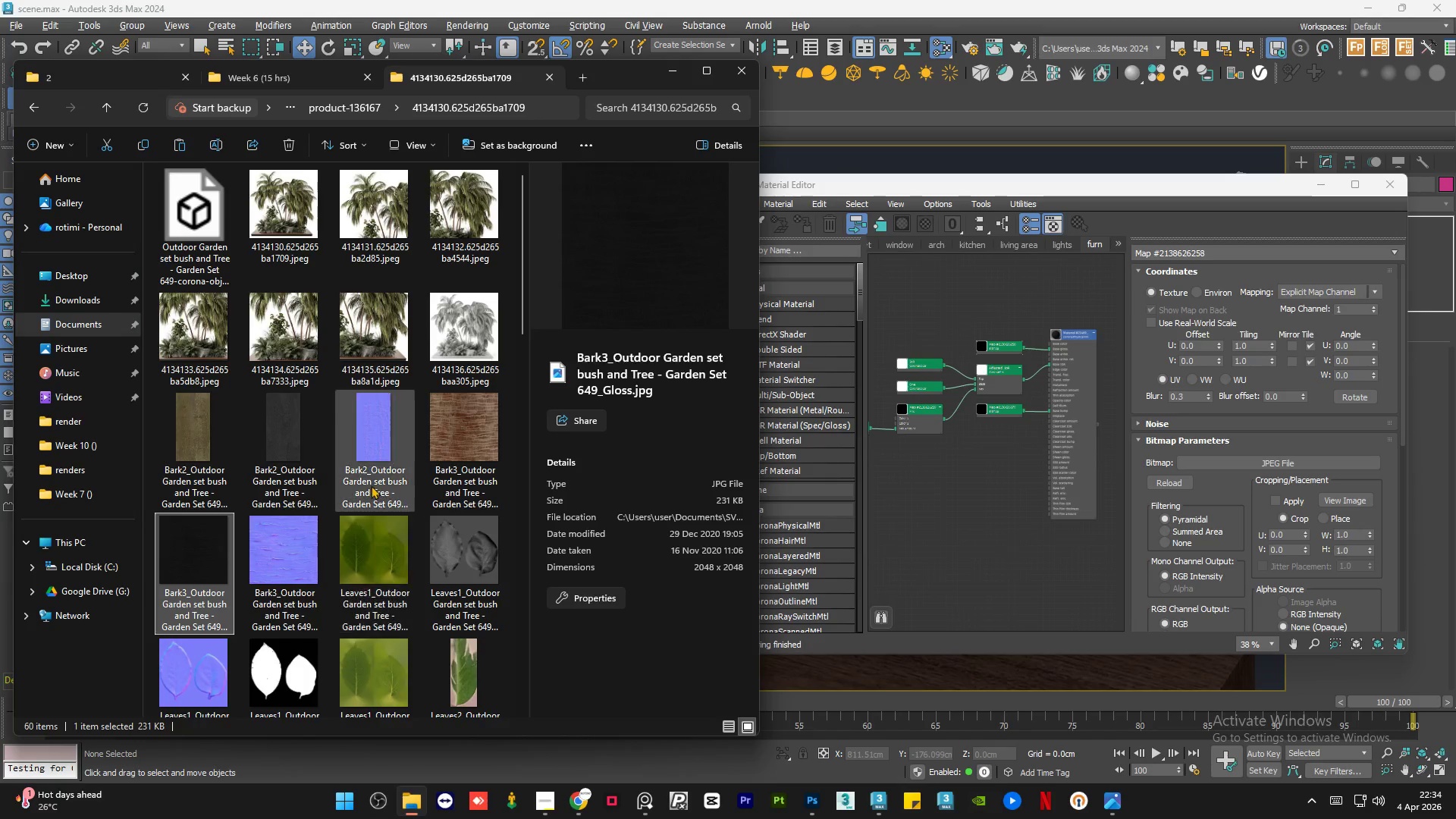 
scroll: coordinate [372, 459], scroll_direction: up, amount: 8.0
 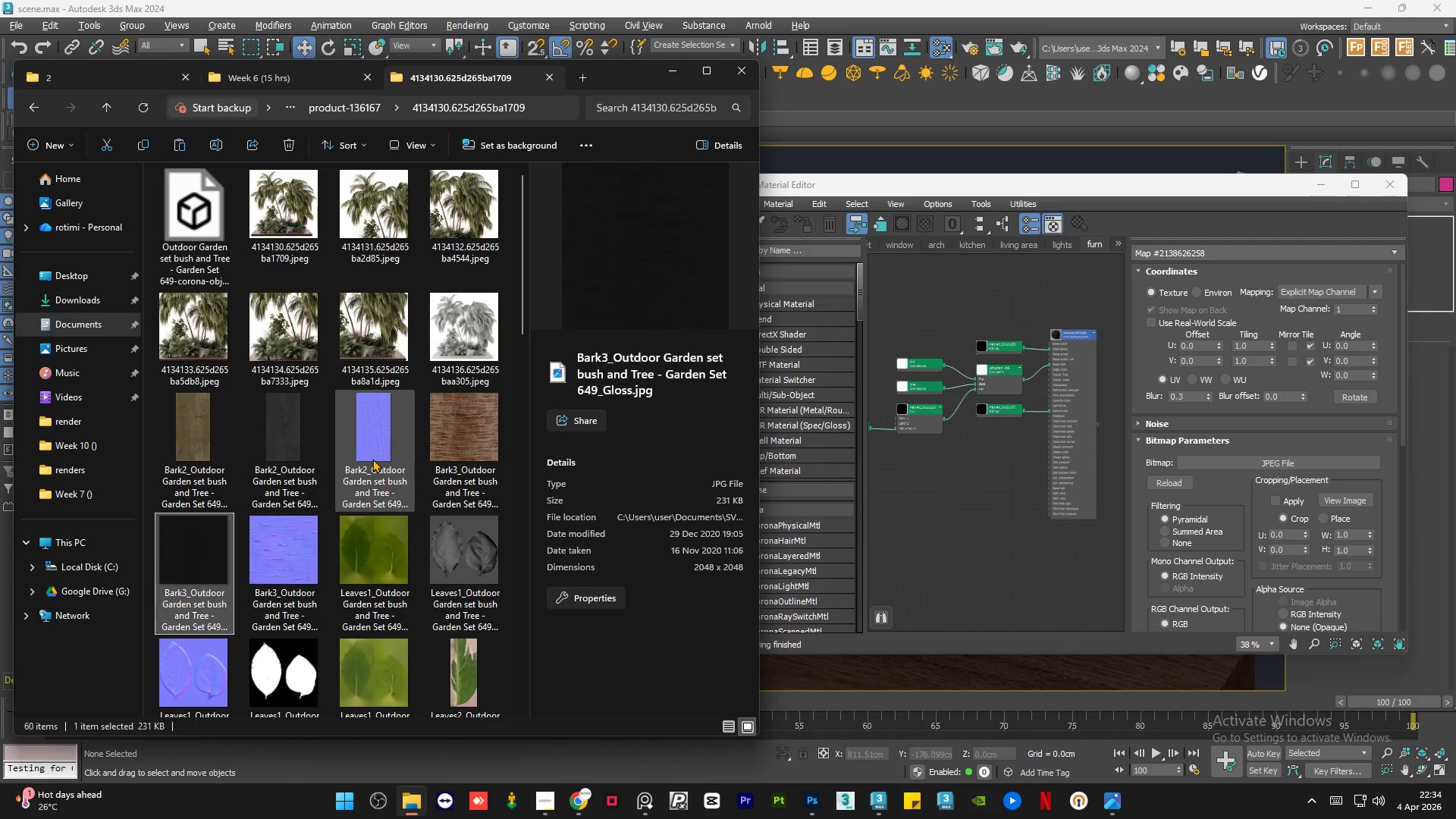 
scroll: coordinate [372, 459], scroll_direction: down, amount: 1.0
 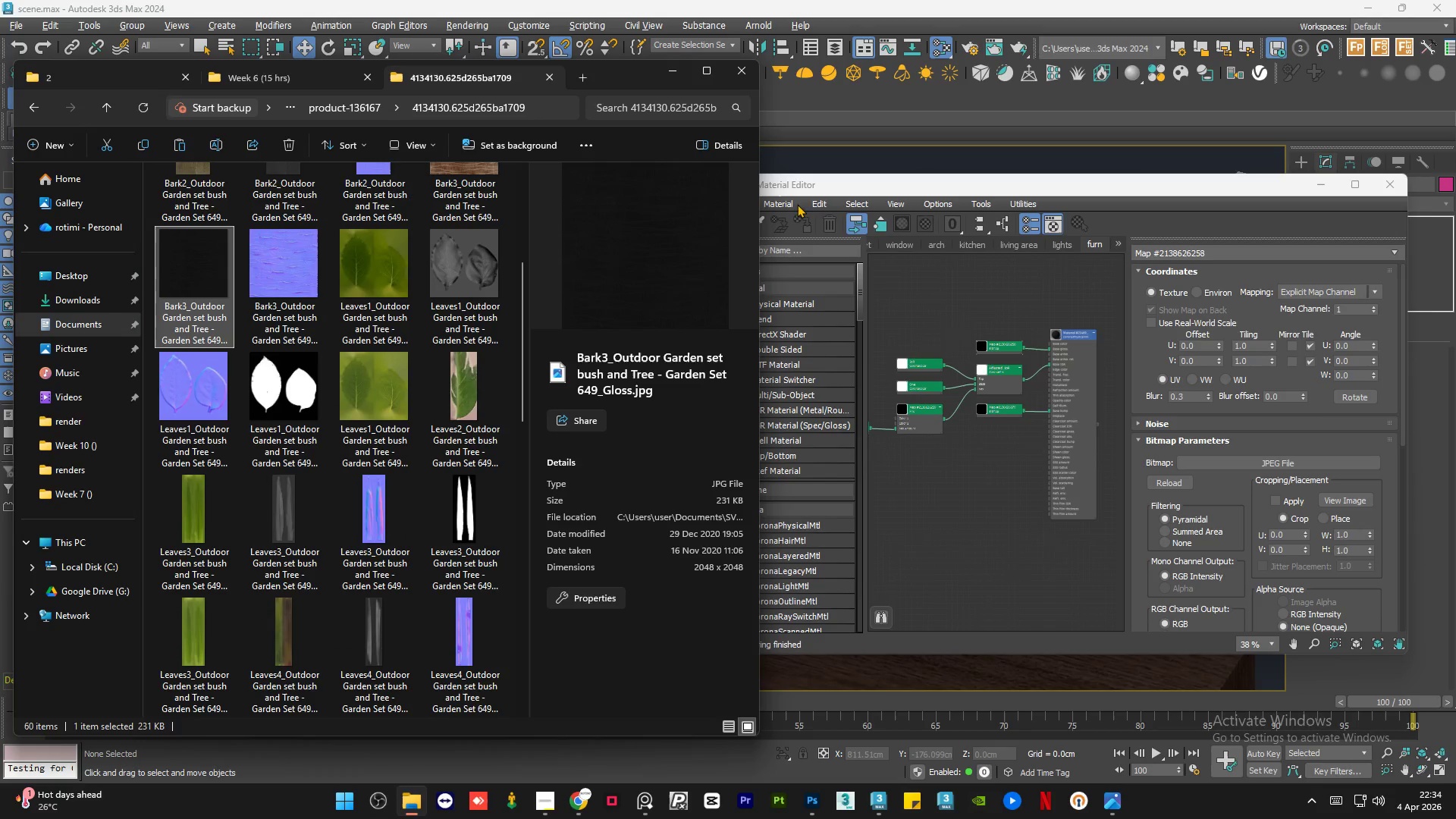 
left_click([674, 74])
 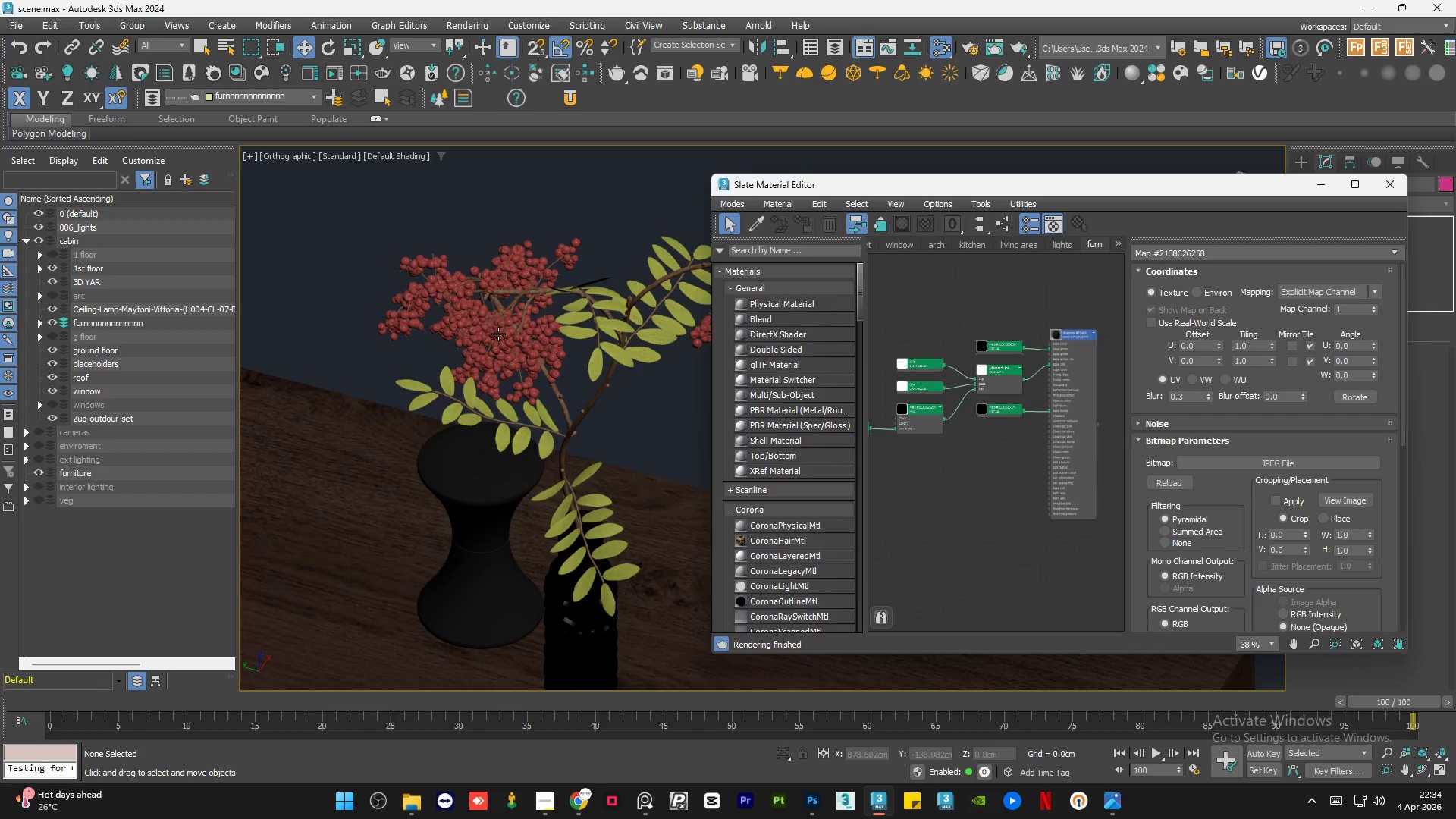 
scroll: coordinate [595, 369], scroll_direction: down, amount: 4.0
 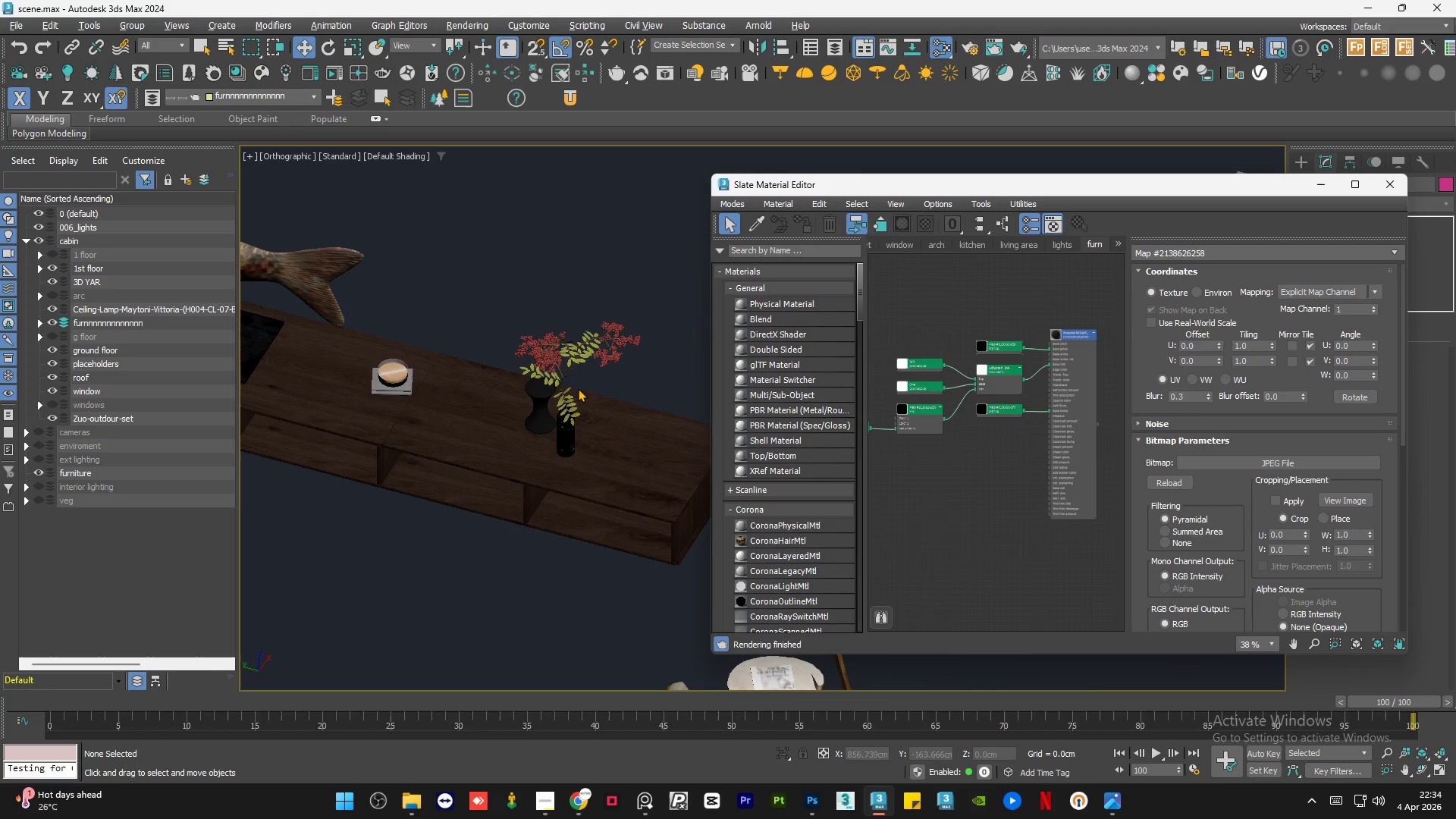 
scroll: coordinate [553, 457], scroll_direction: up, amount: 5.0
 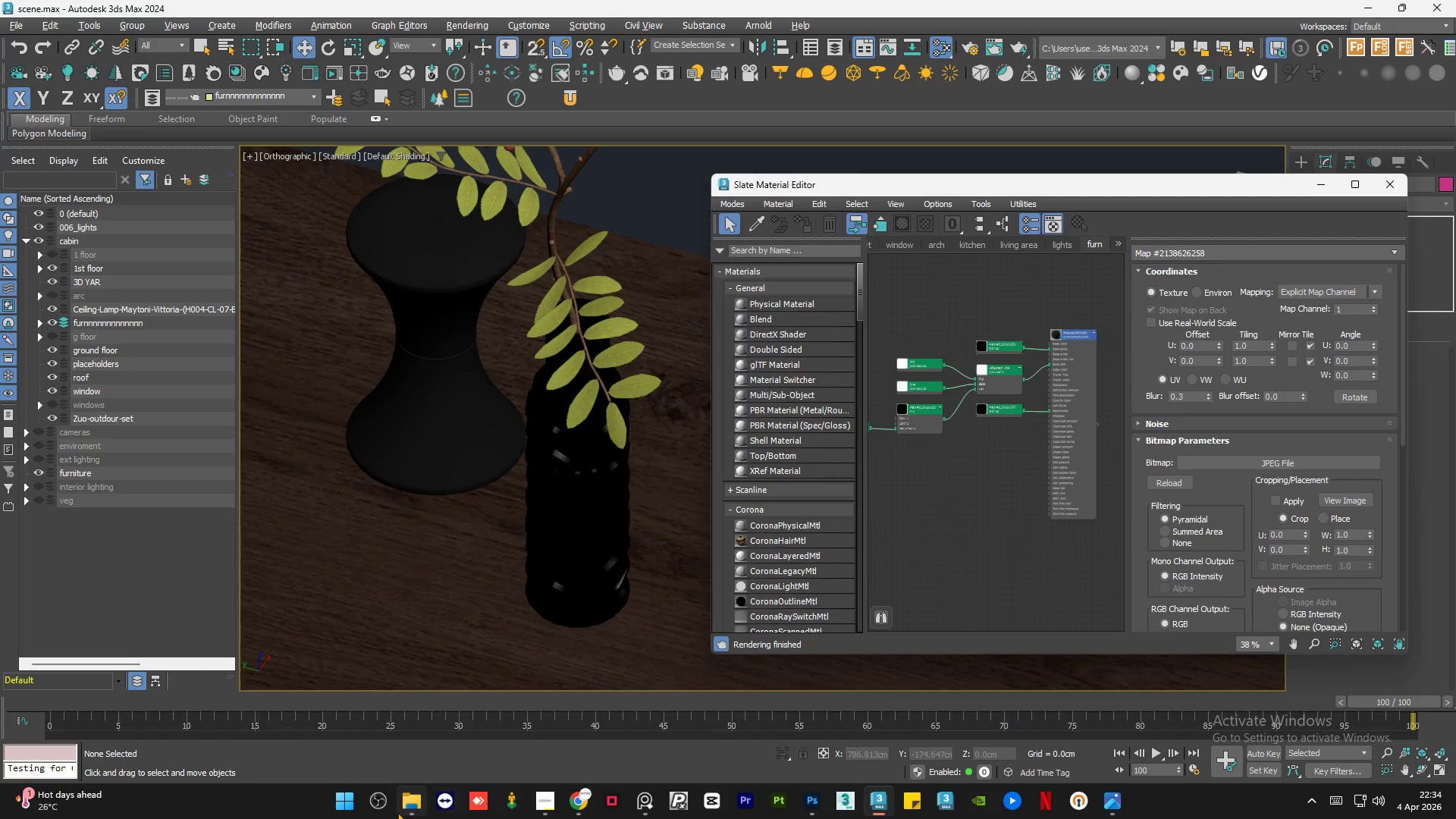 
left_click([408, 811])
 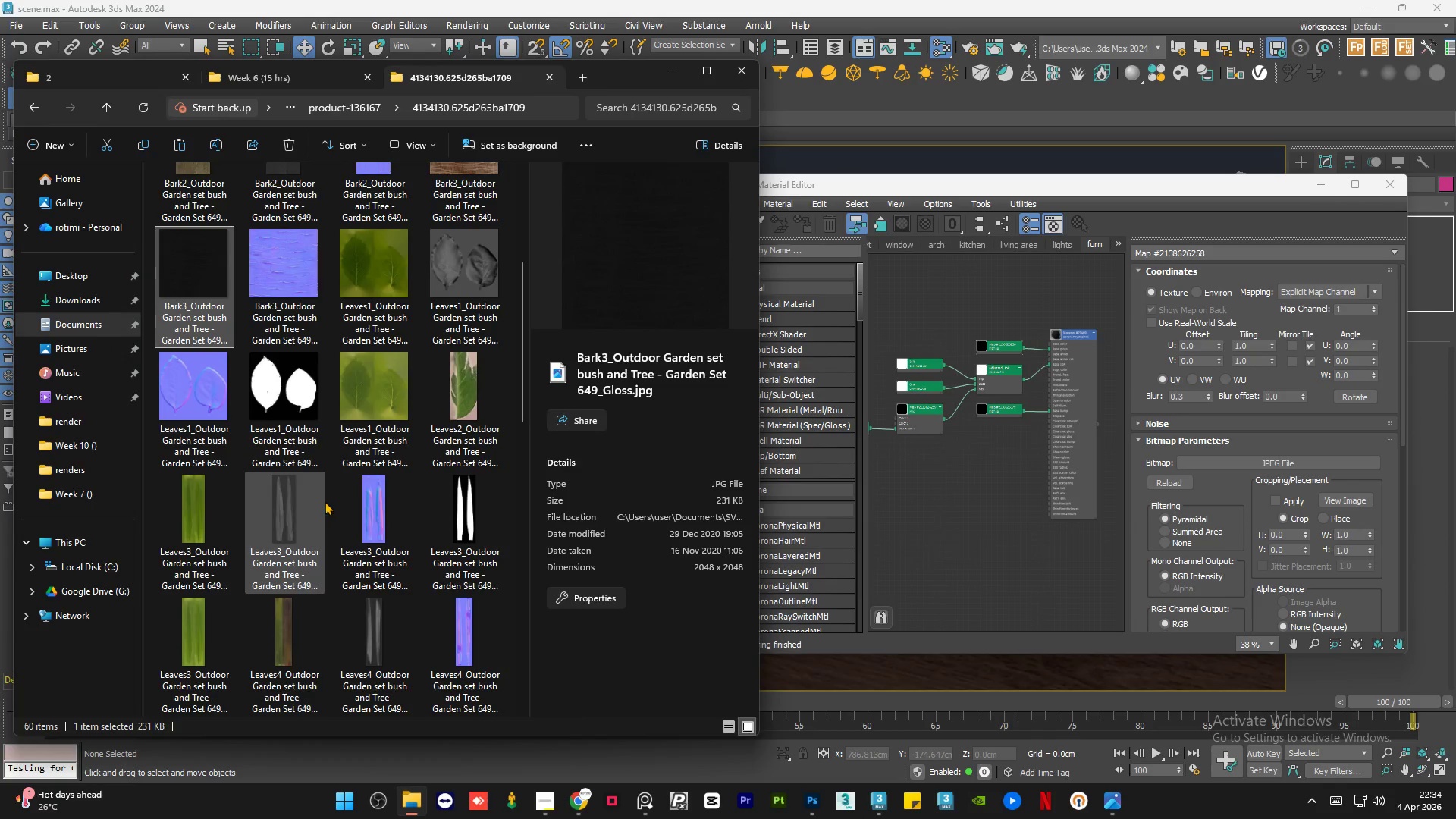 
scroll: coordinate [328, 498], scroll_direction: down, amount: 5.0
 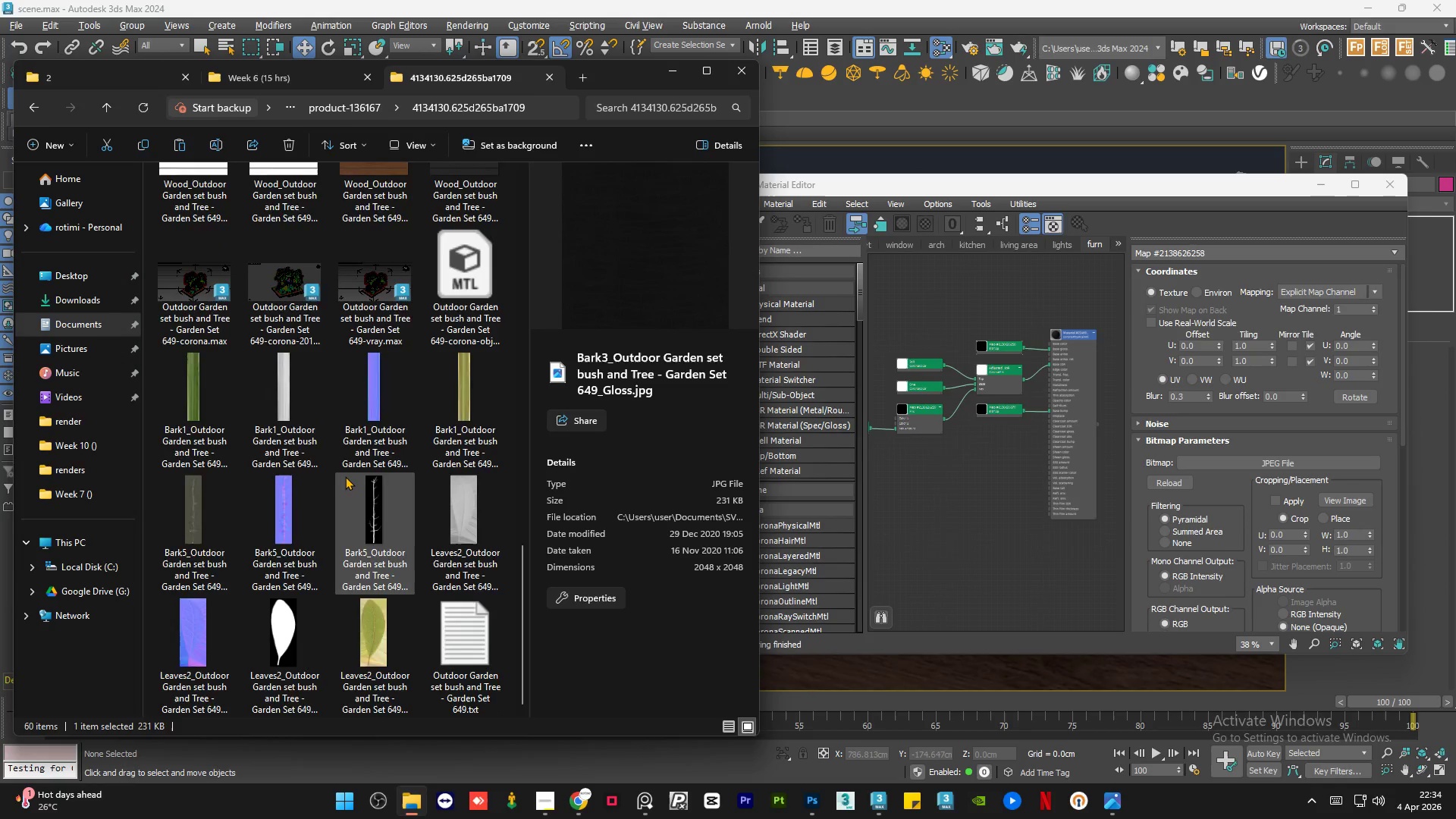 
scroll: coordinate [345, 475], scroll_direction: up, amount: 1.0
 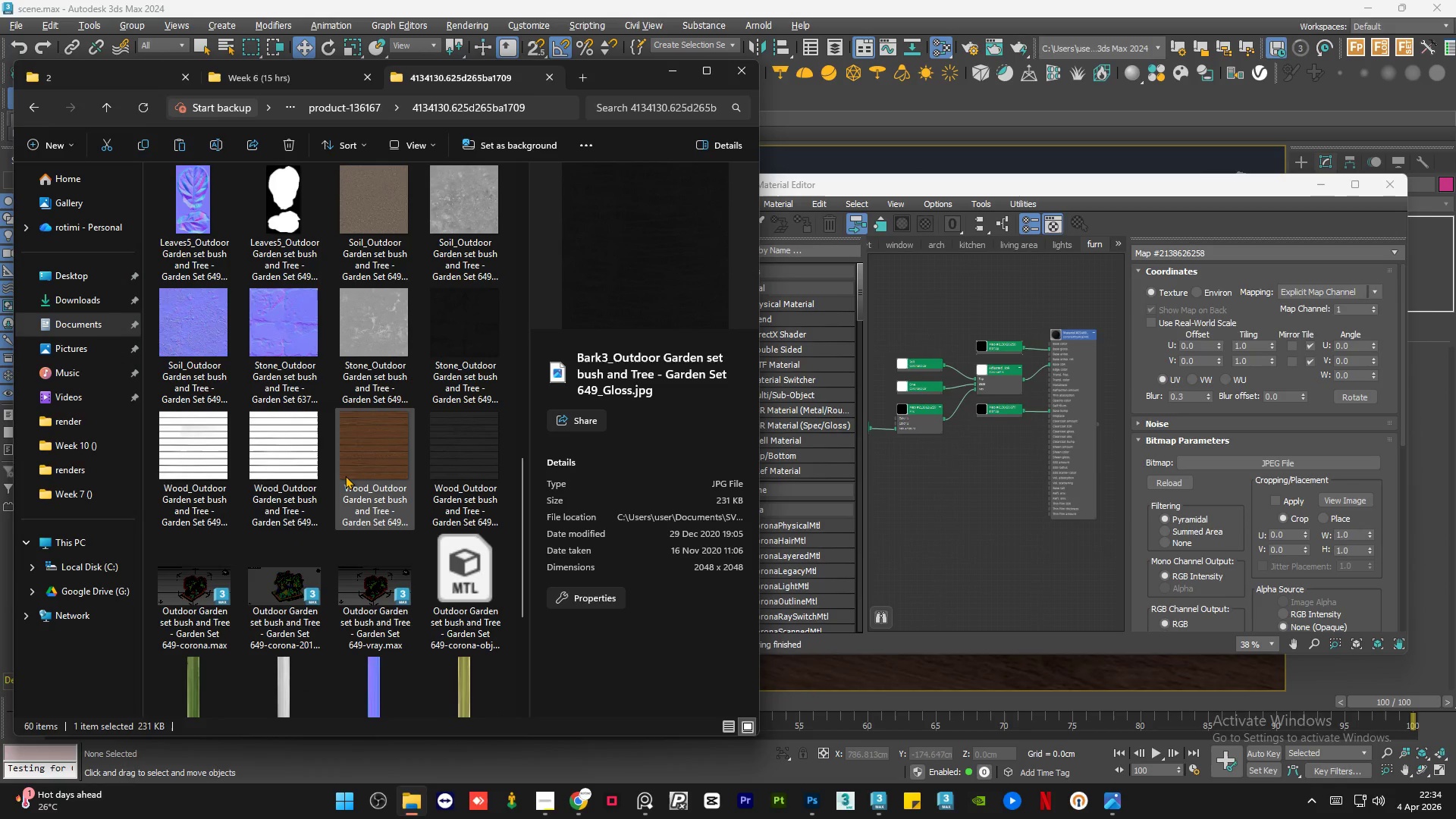 
left_click([345, 475])
 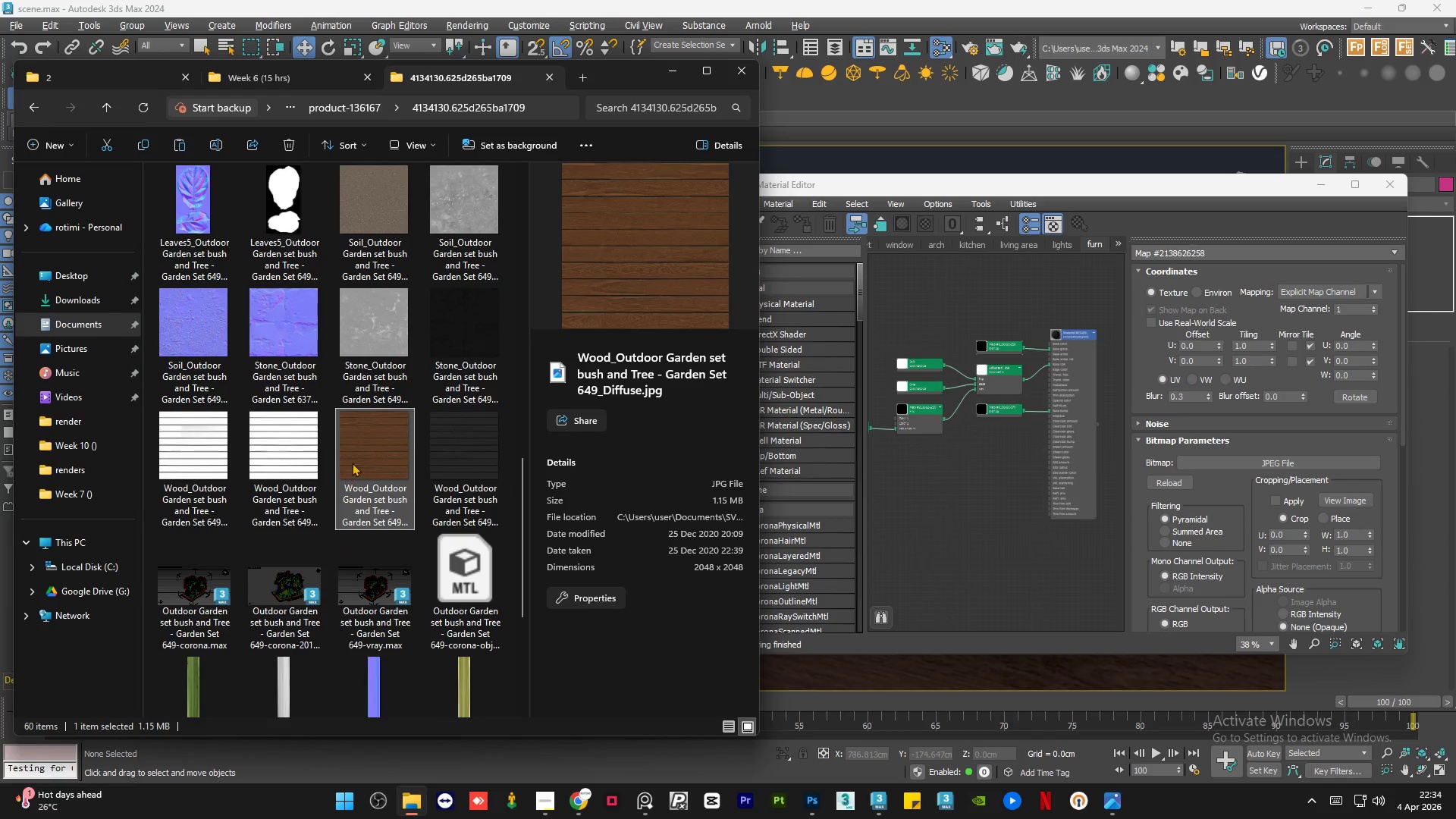 
scroll: coordinate [352, 463], scroll_direction: up, amount: 6.0
 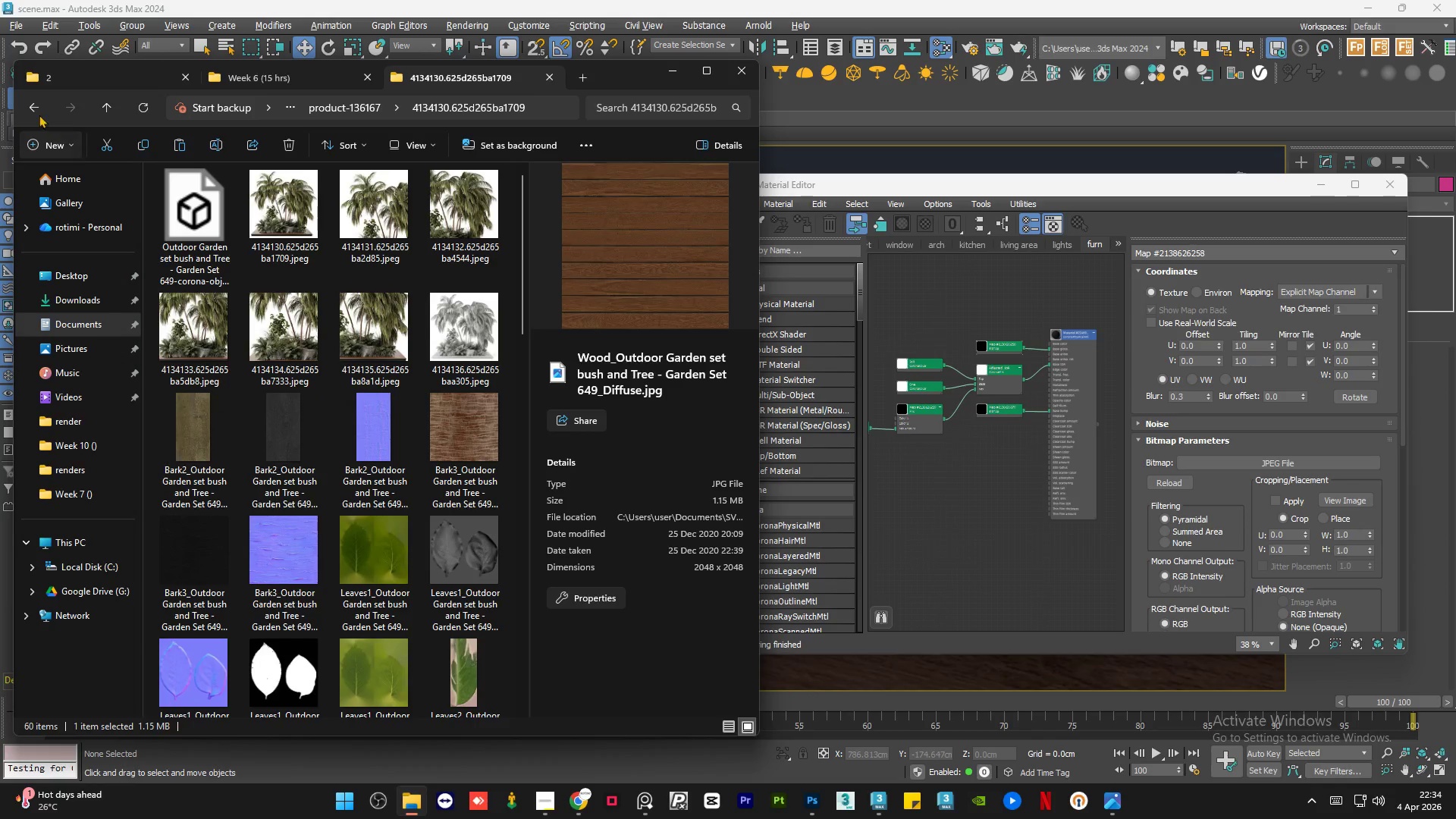 
left_click([28, 111])
 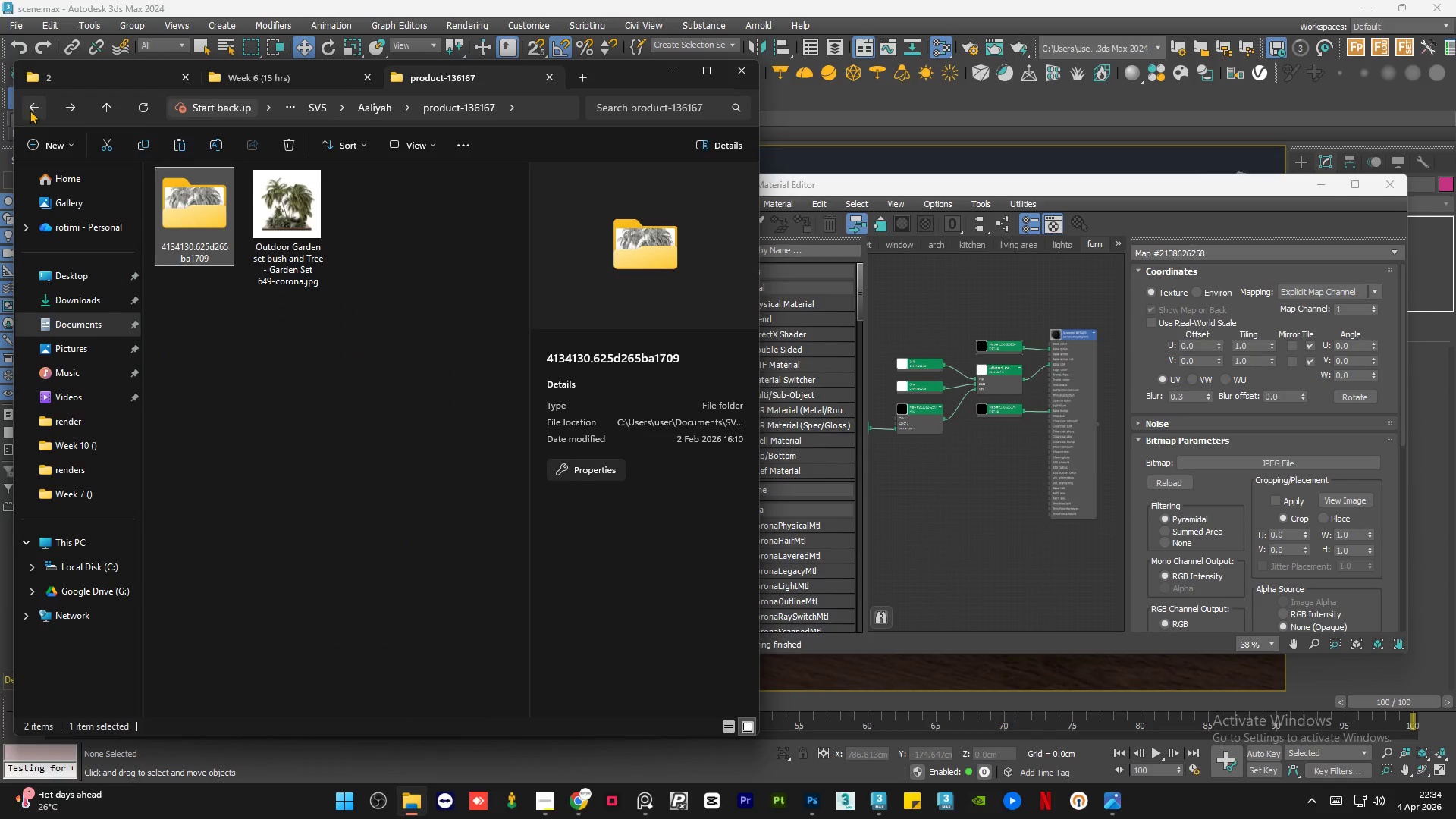 
left_click([30, 110])
 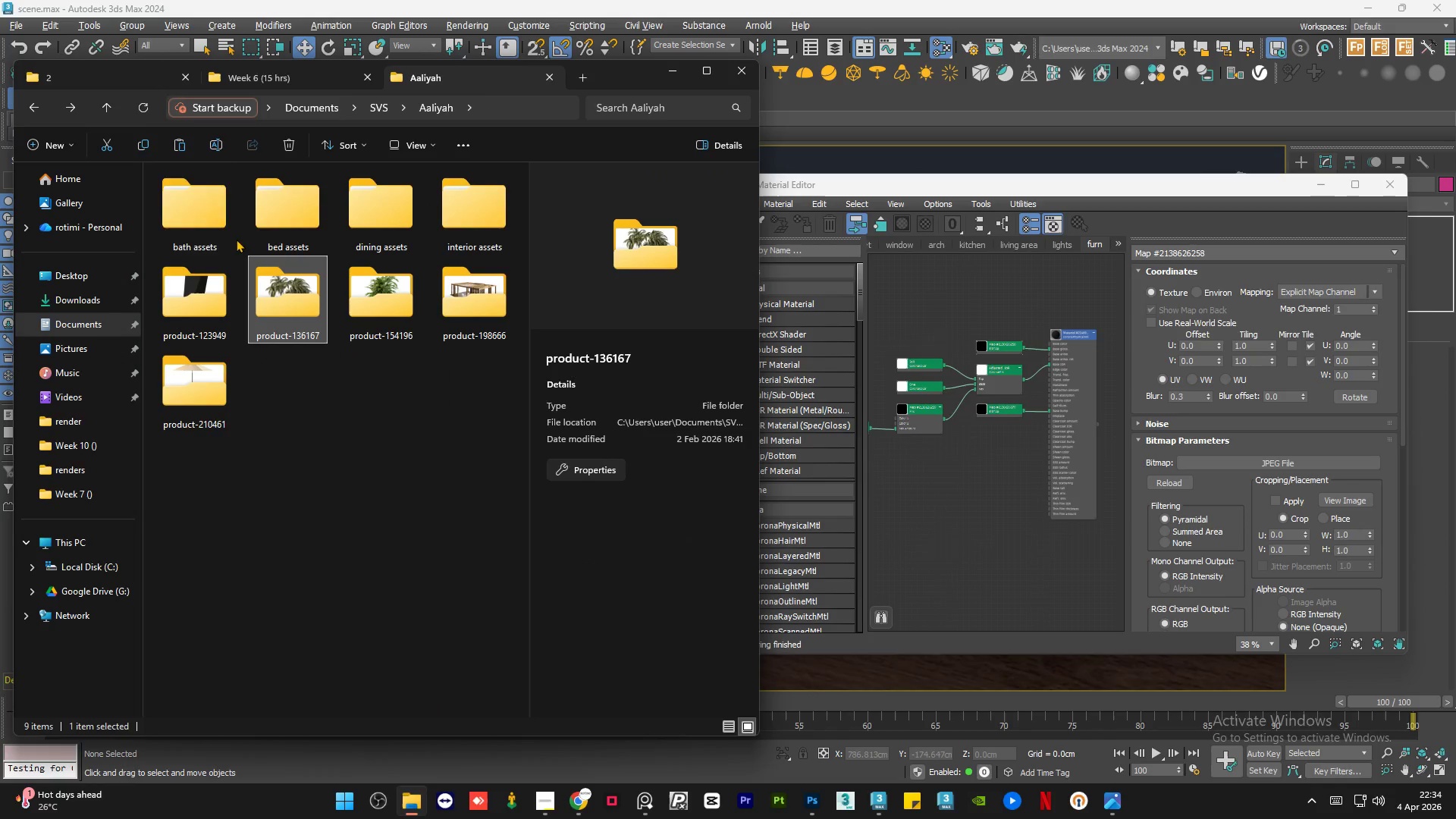 
double_click([212, 218])
 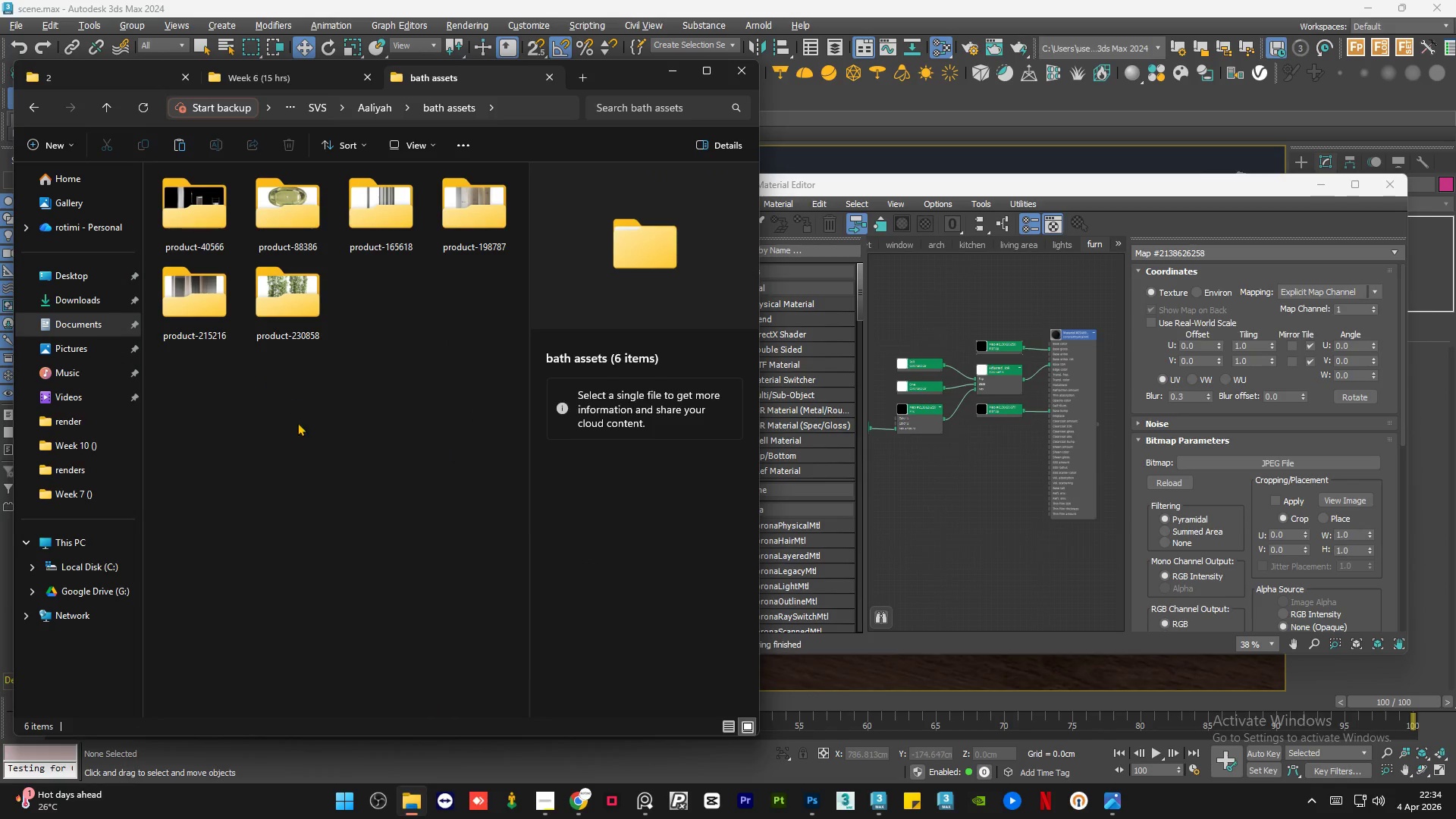 
left_click([325, 435])
 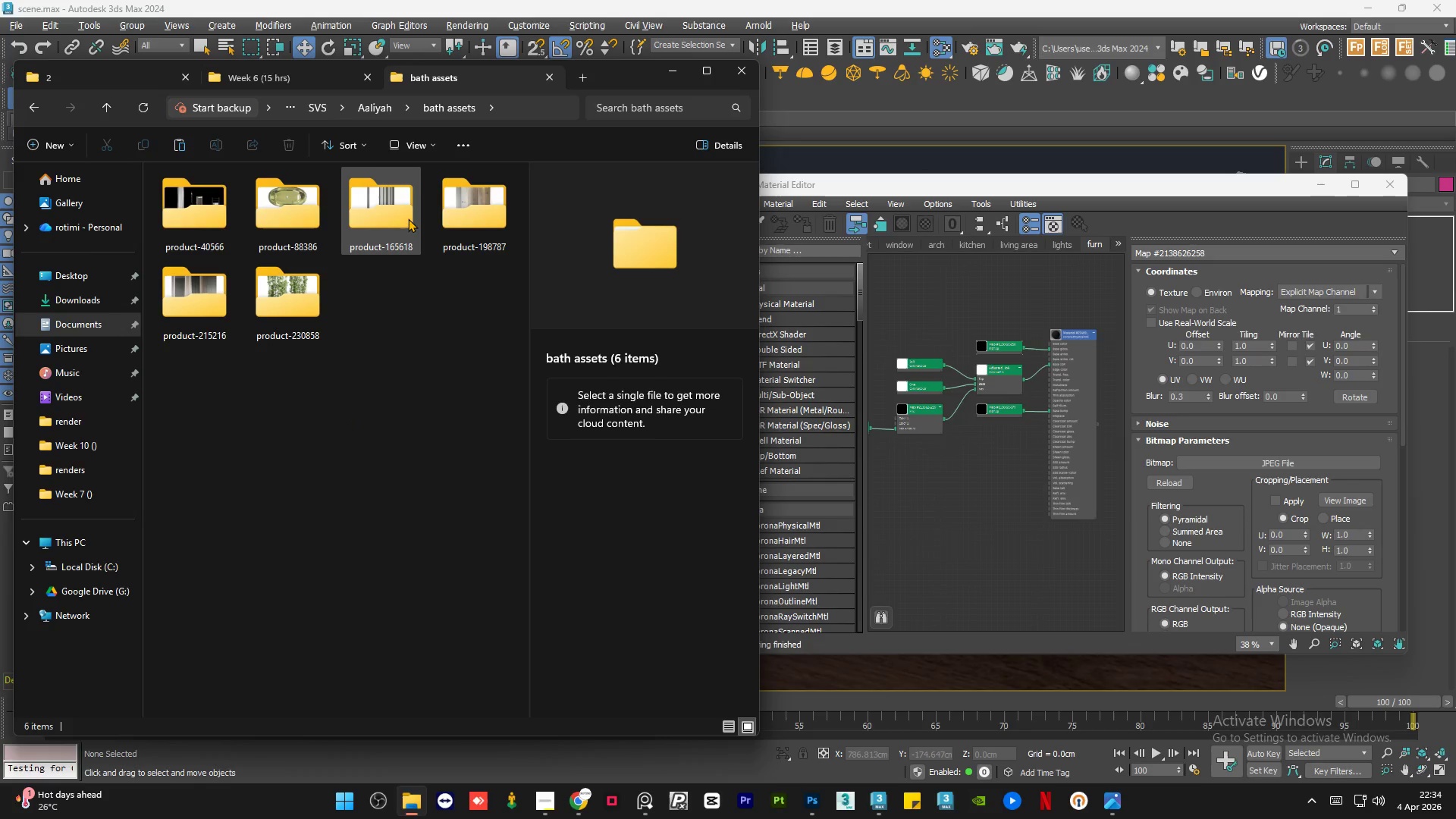 
double_click([303, 212])
 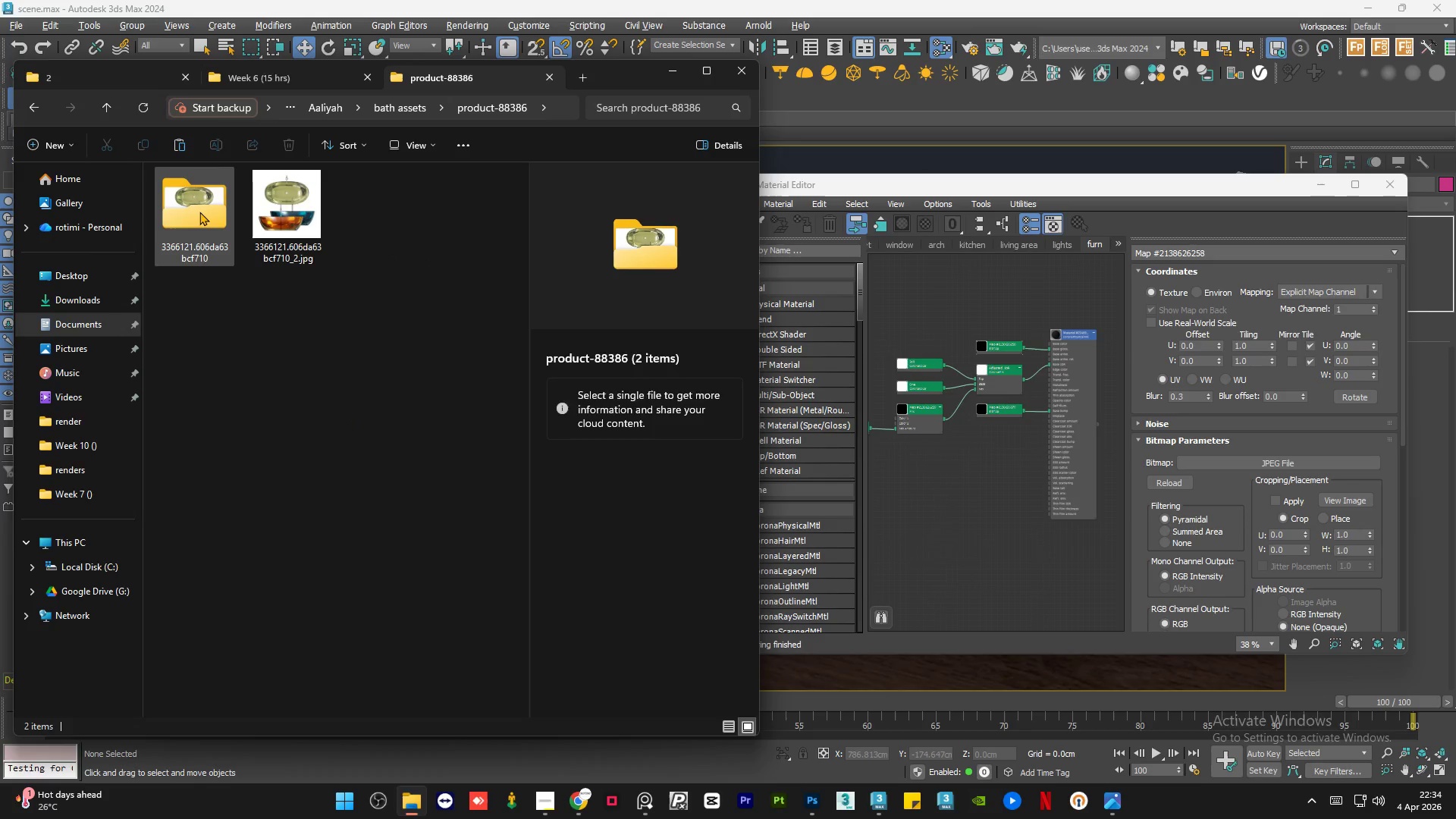 
double_click([199, 212])
 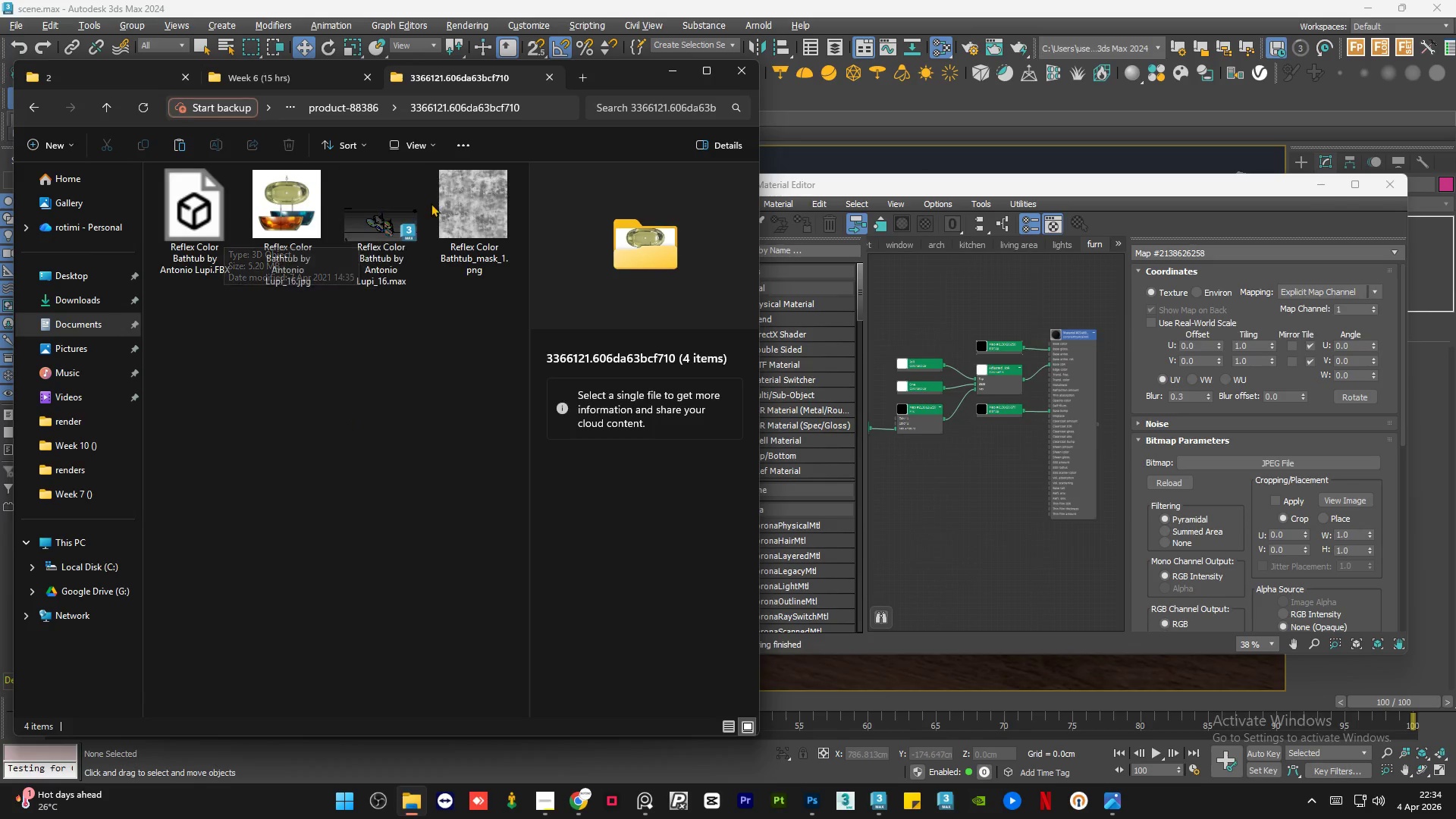 
left_click([482, 202])
 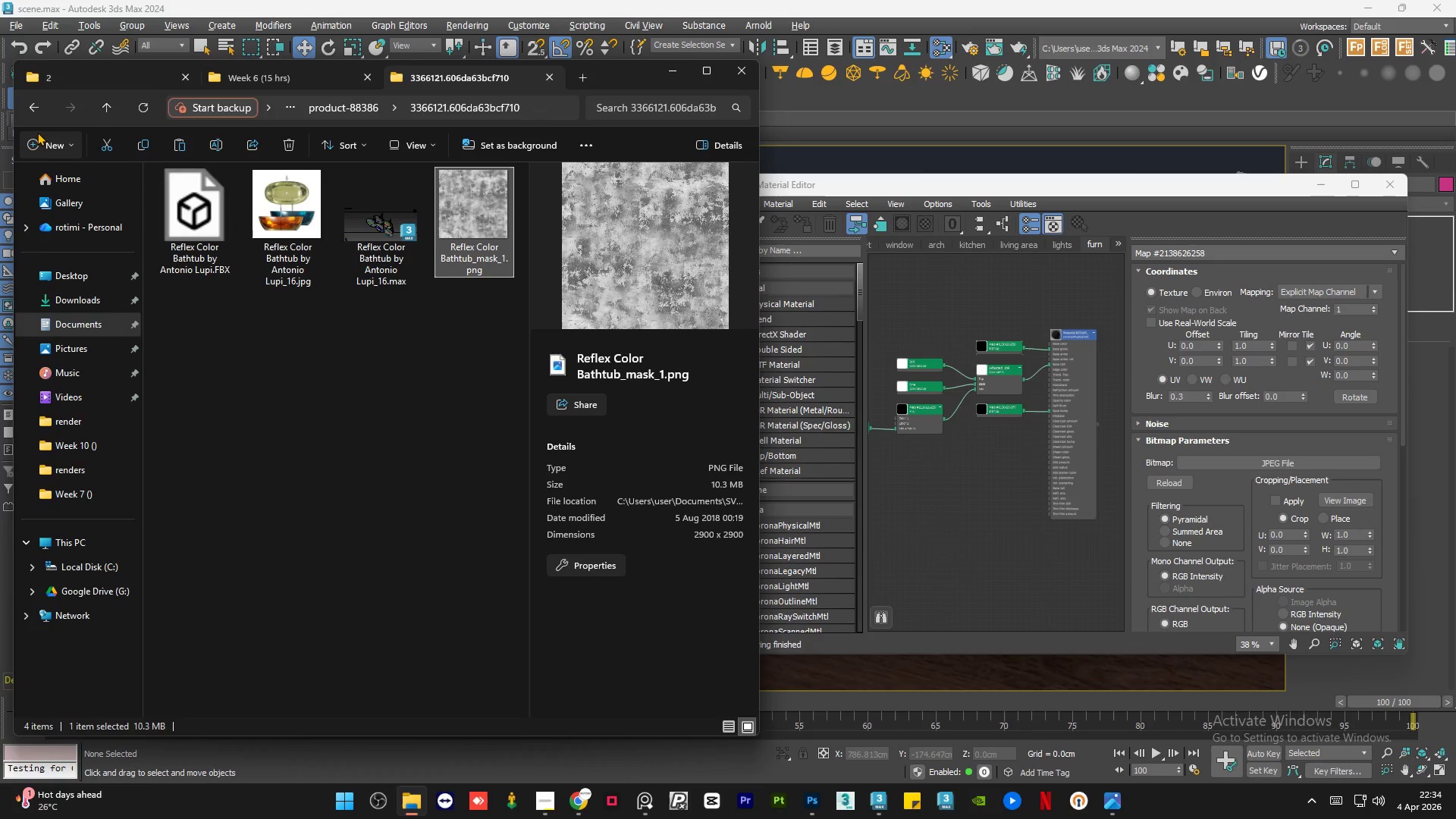 
left_click([36, 111])
 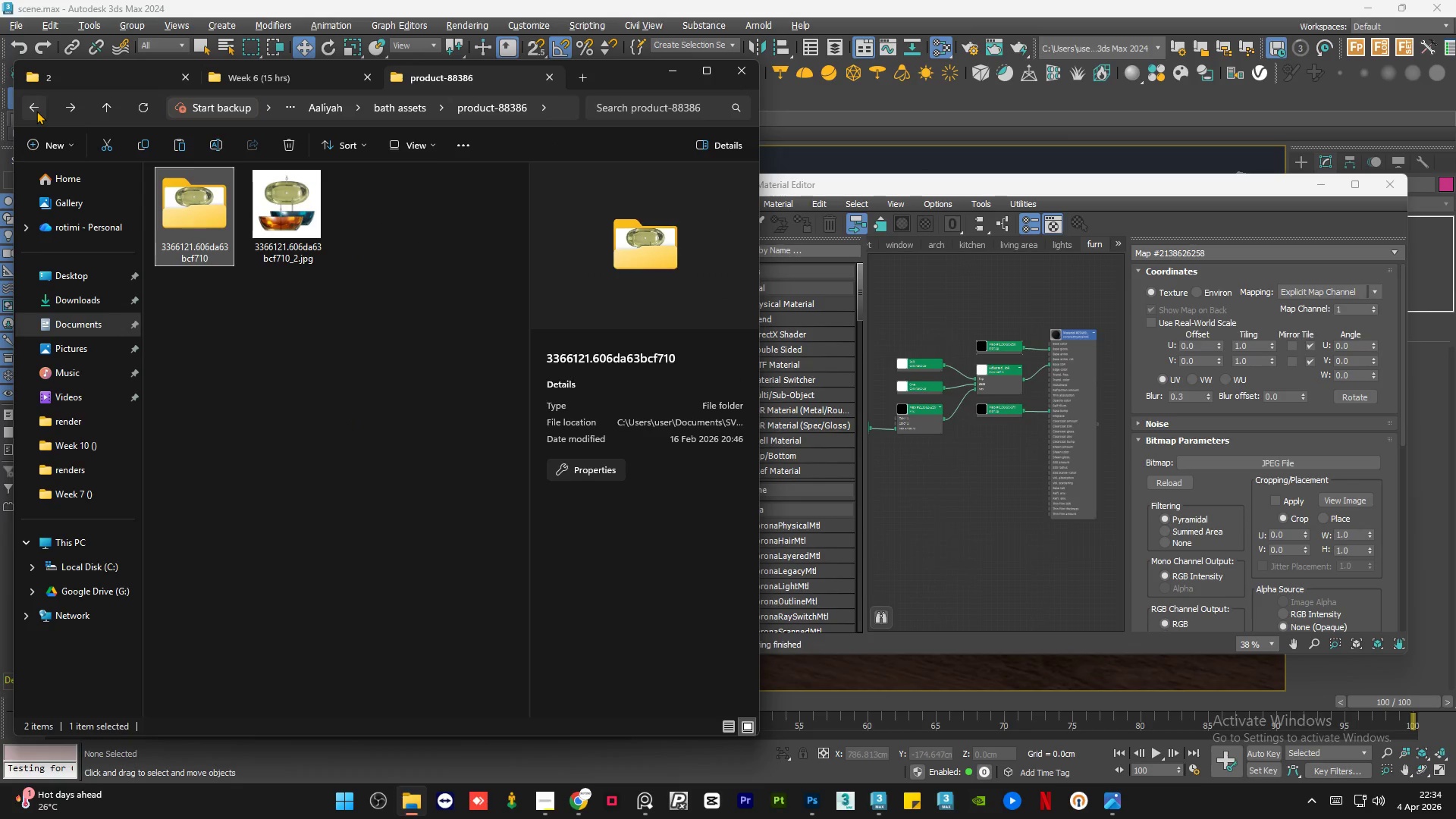 
left_click([36, 111])
 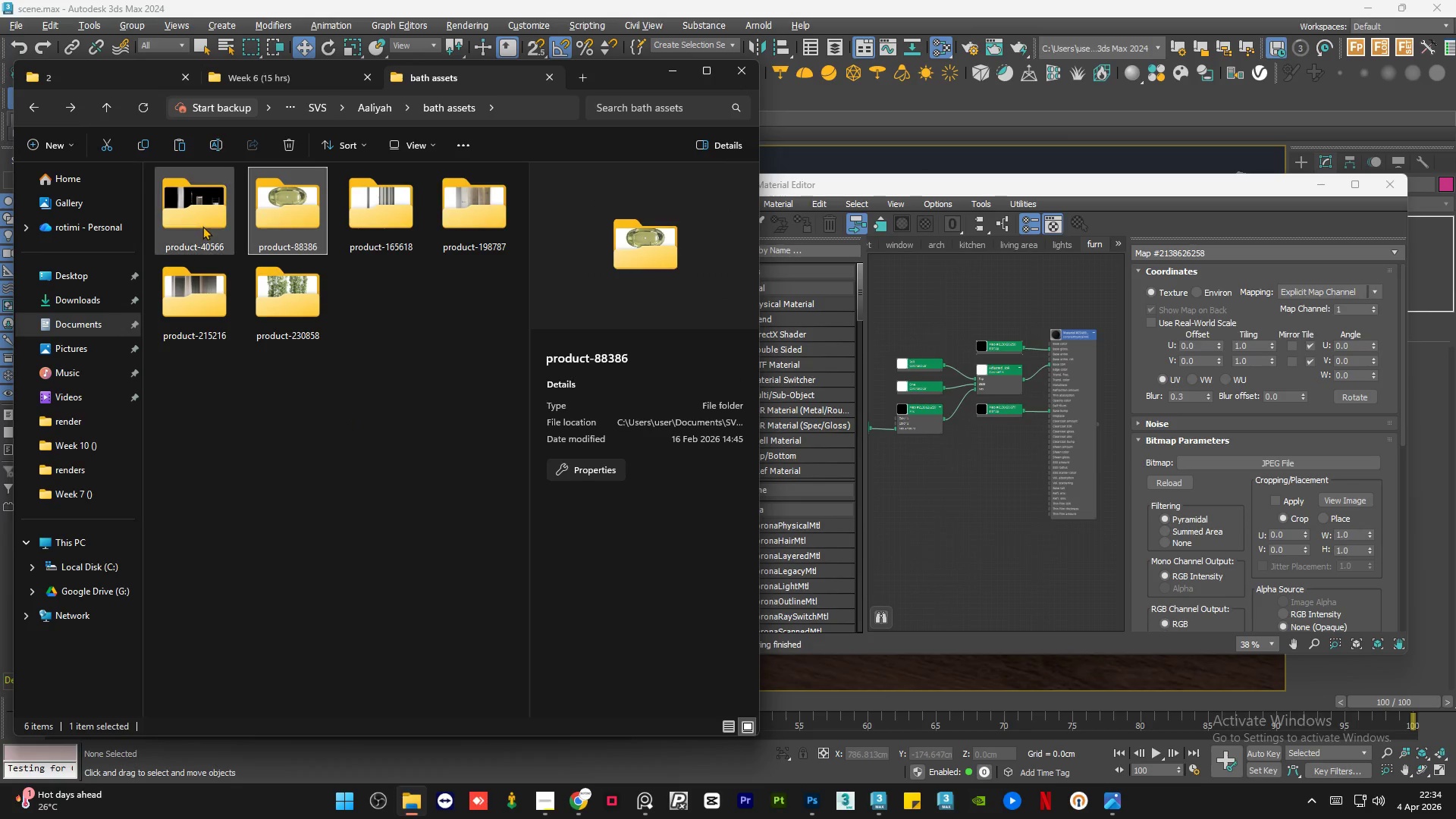 
double_click([196, 218])
 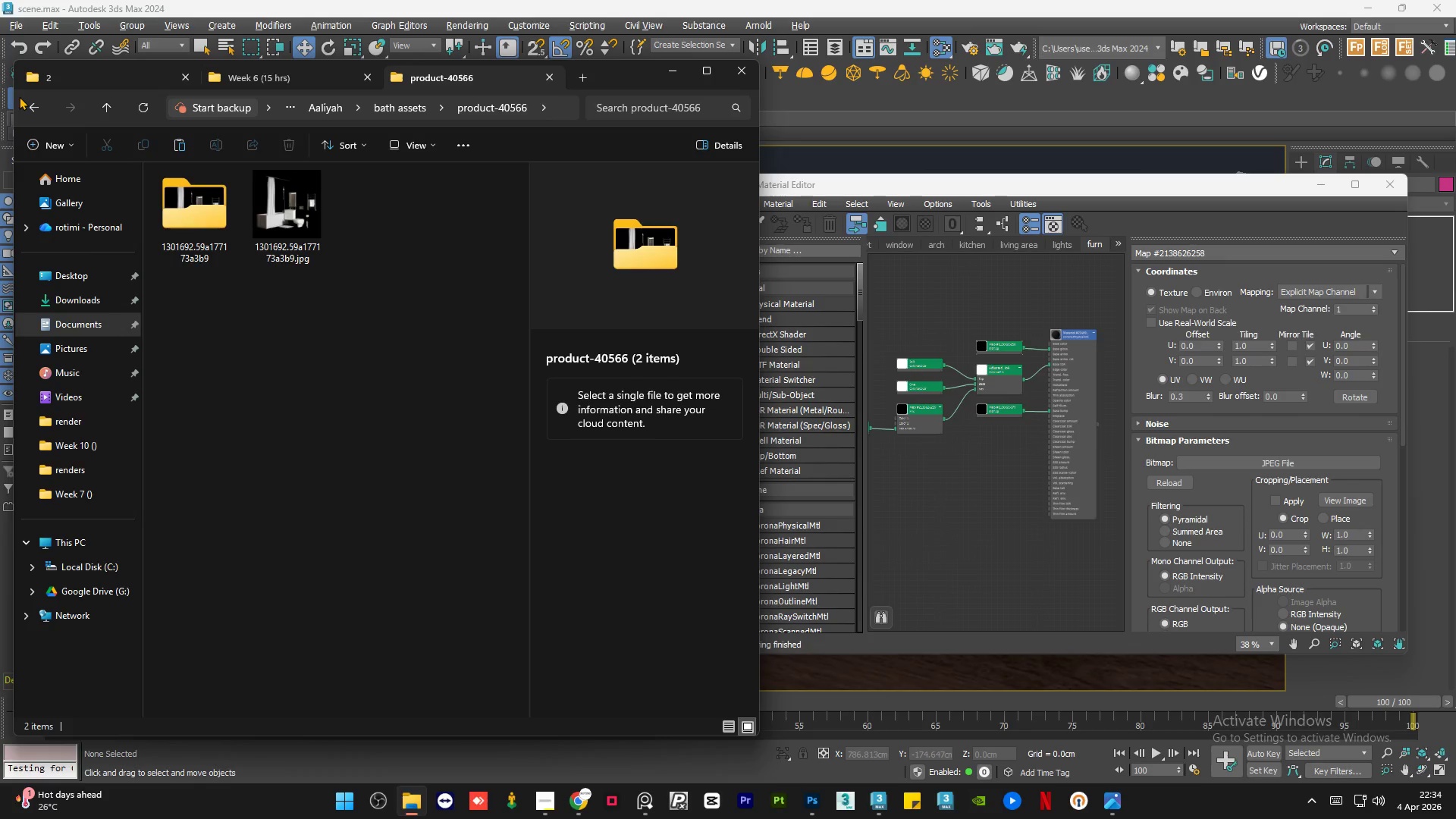 
left_click([38, 111])
 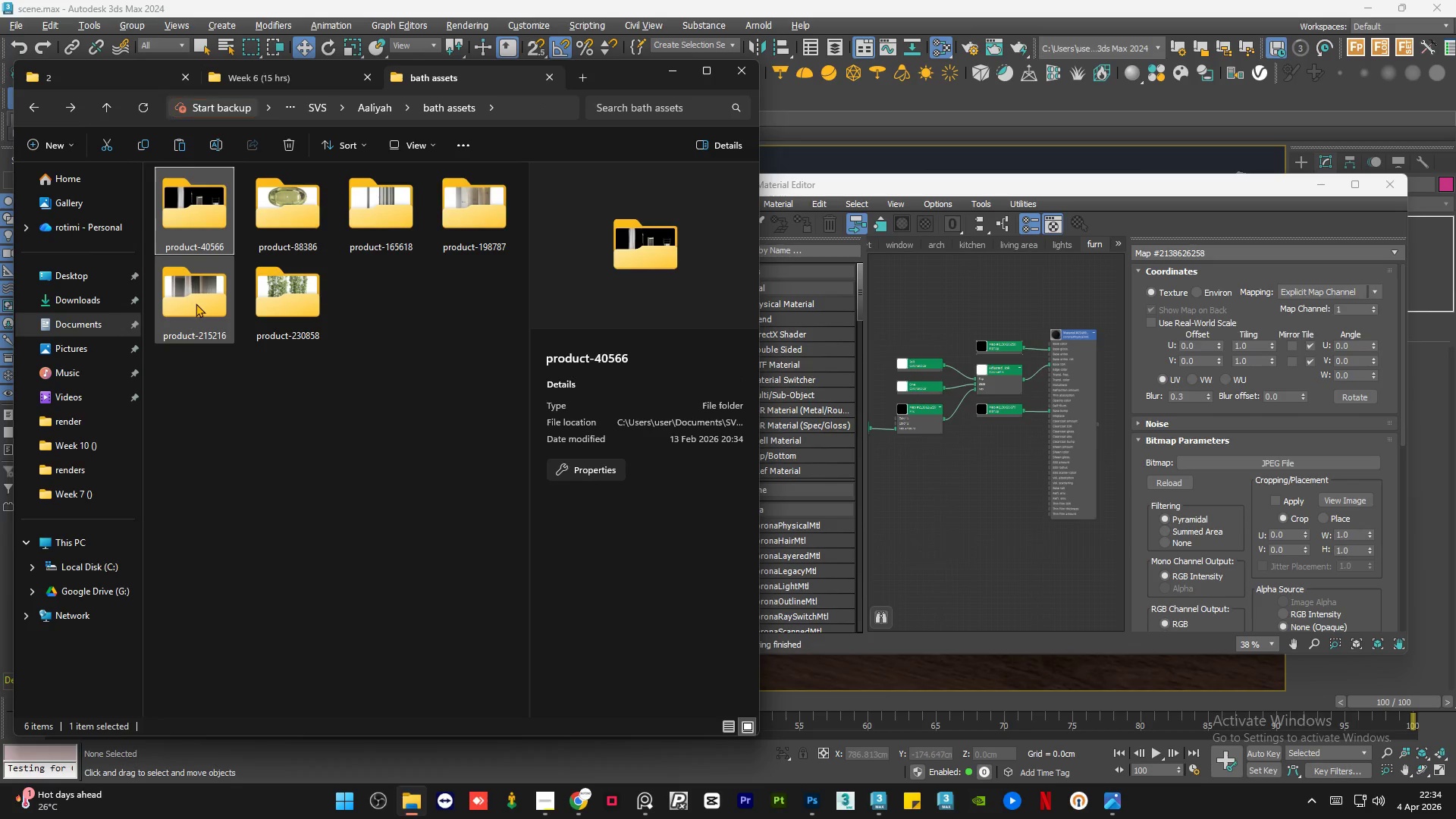 
double_click([196, 303])
 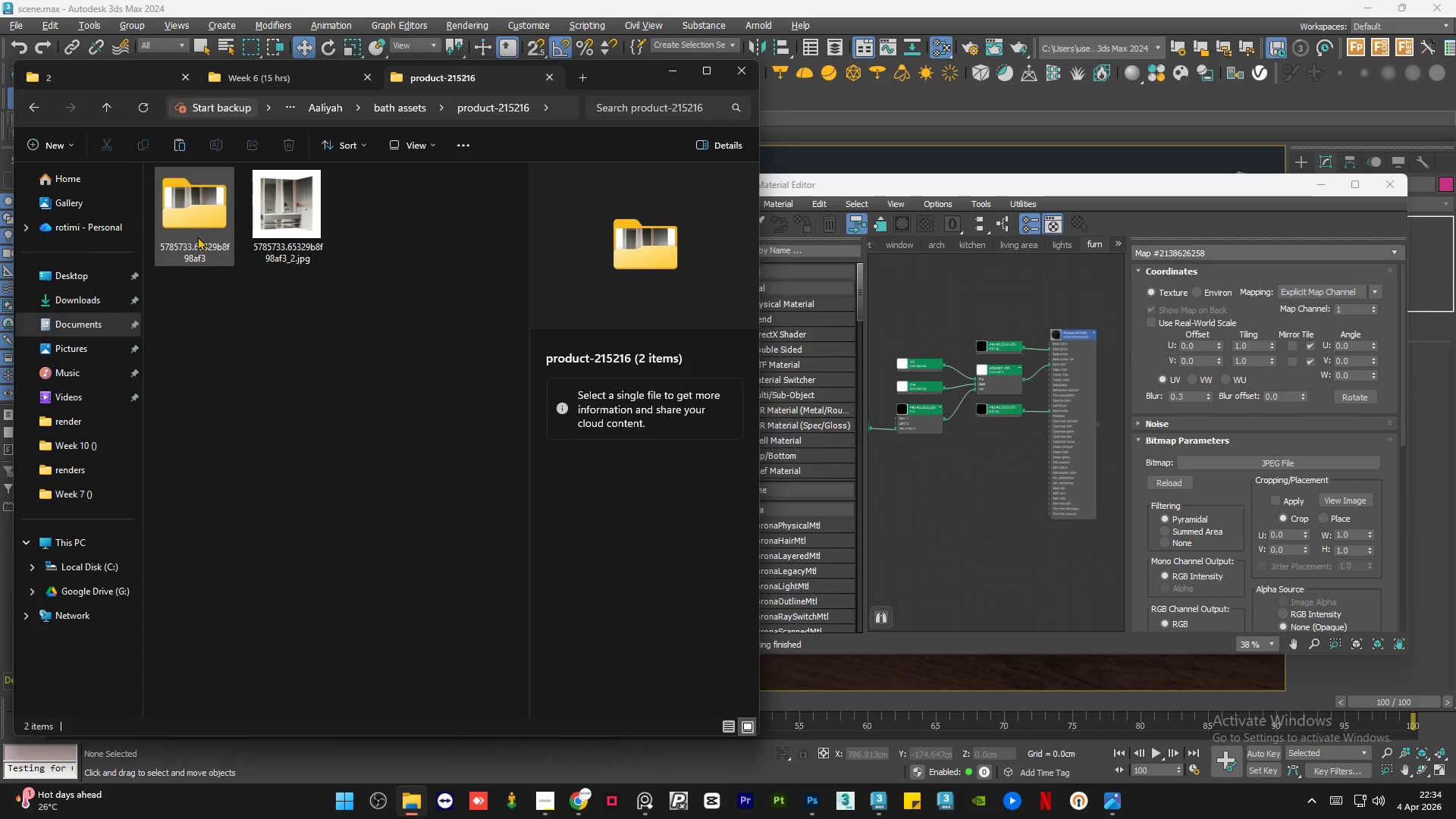 
double_click([196, 234])
 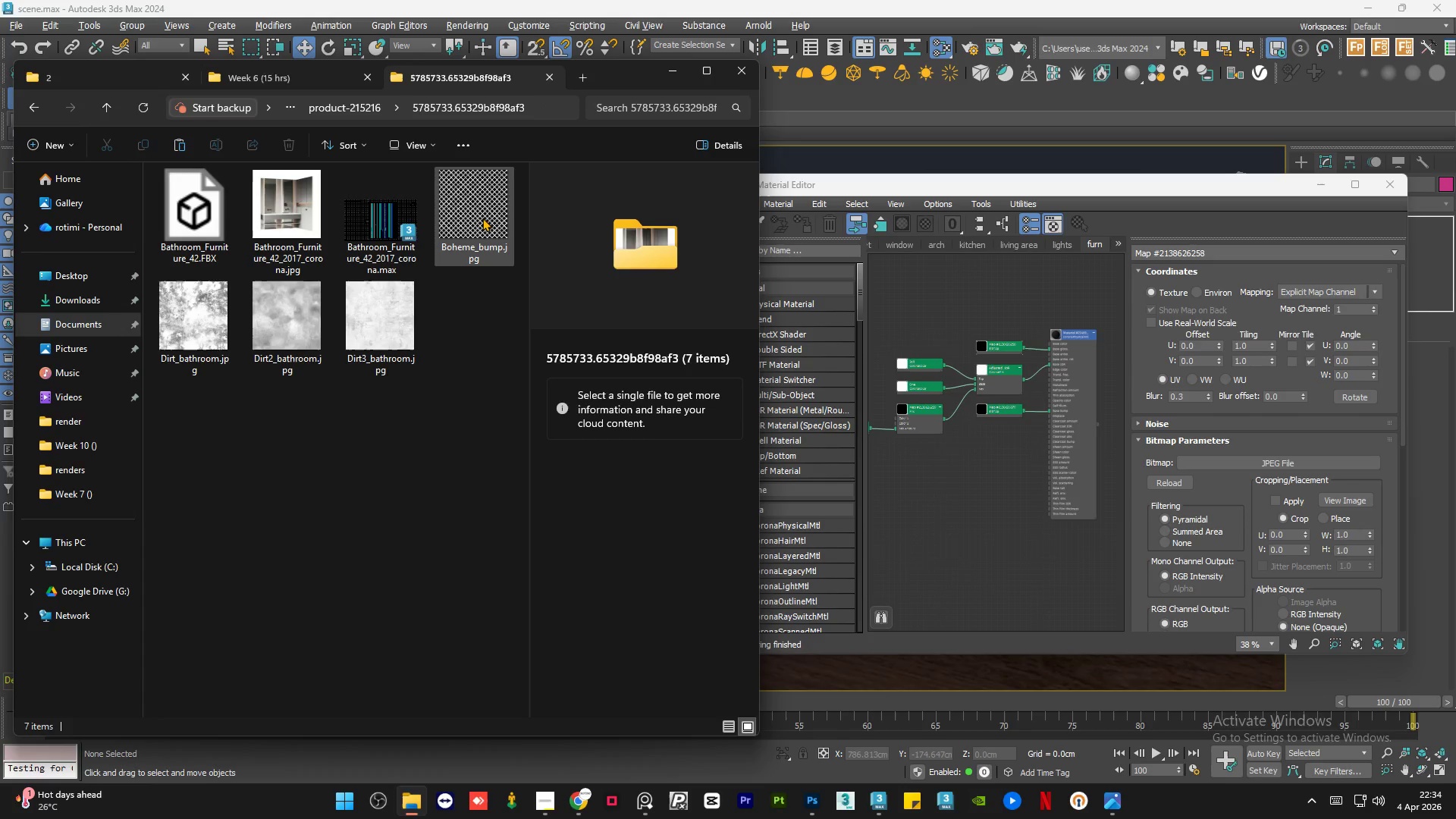 
left_click([479, 202])
 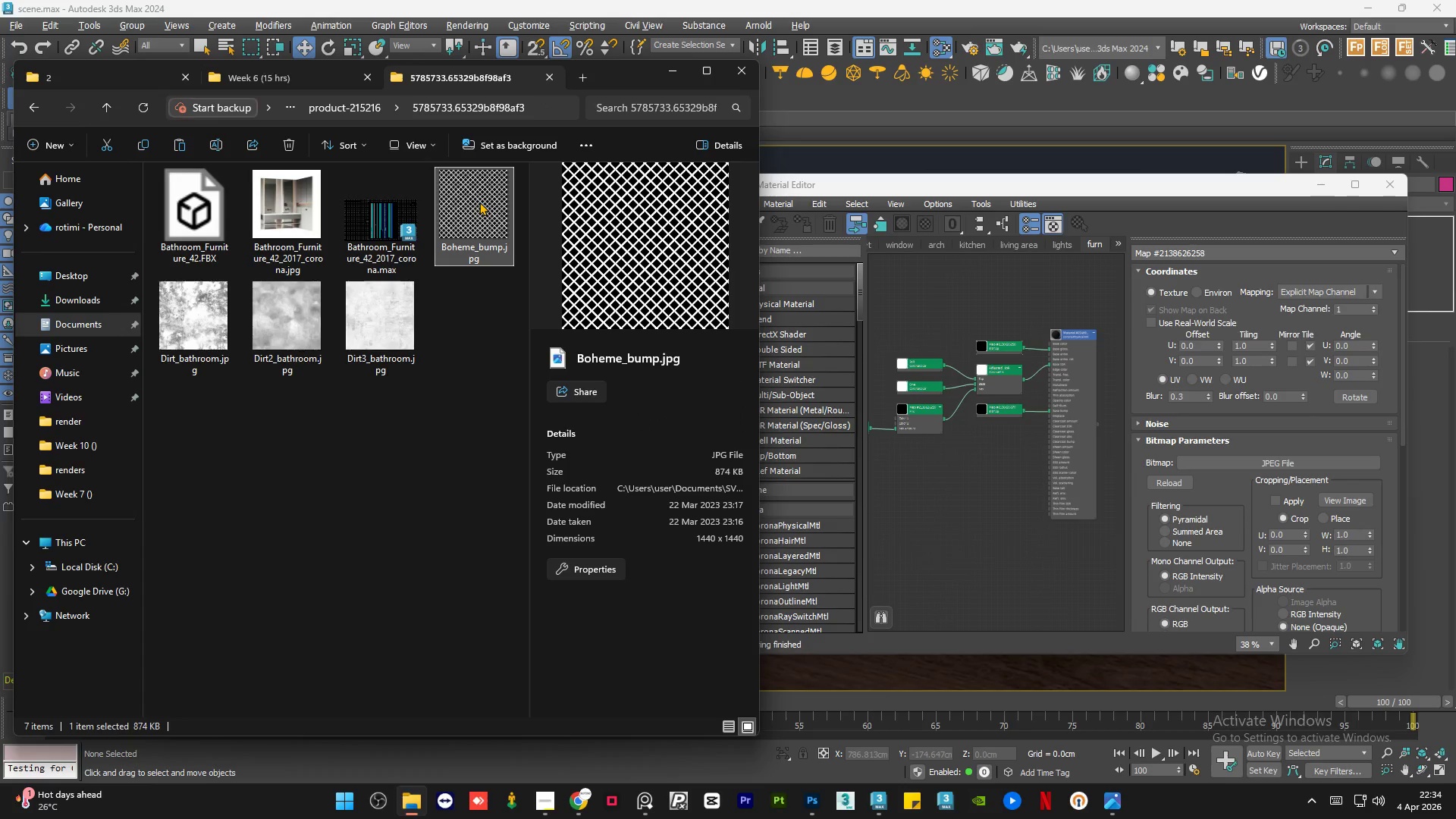 
mouse_move([467, 222])
 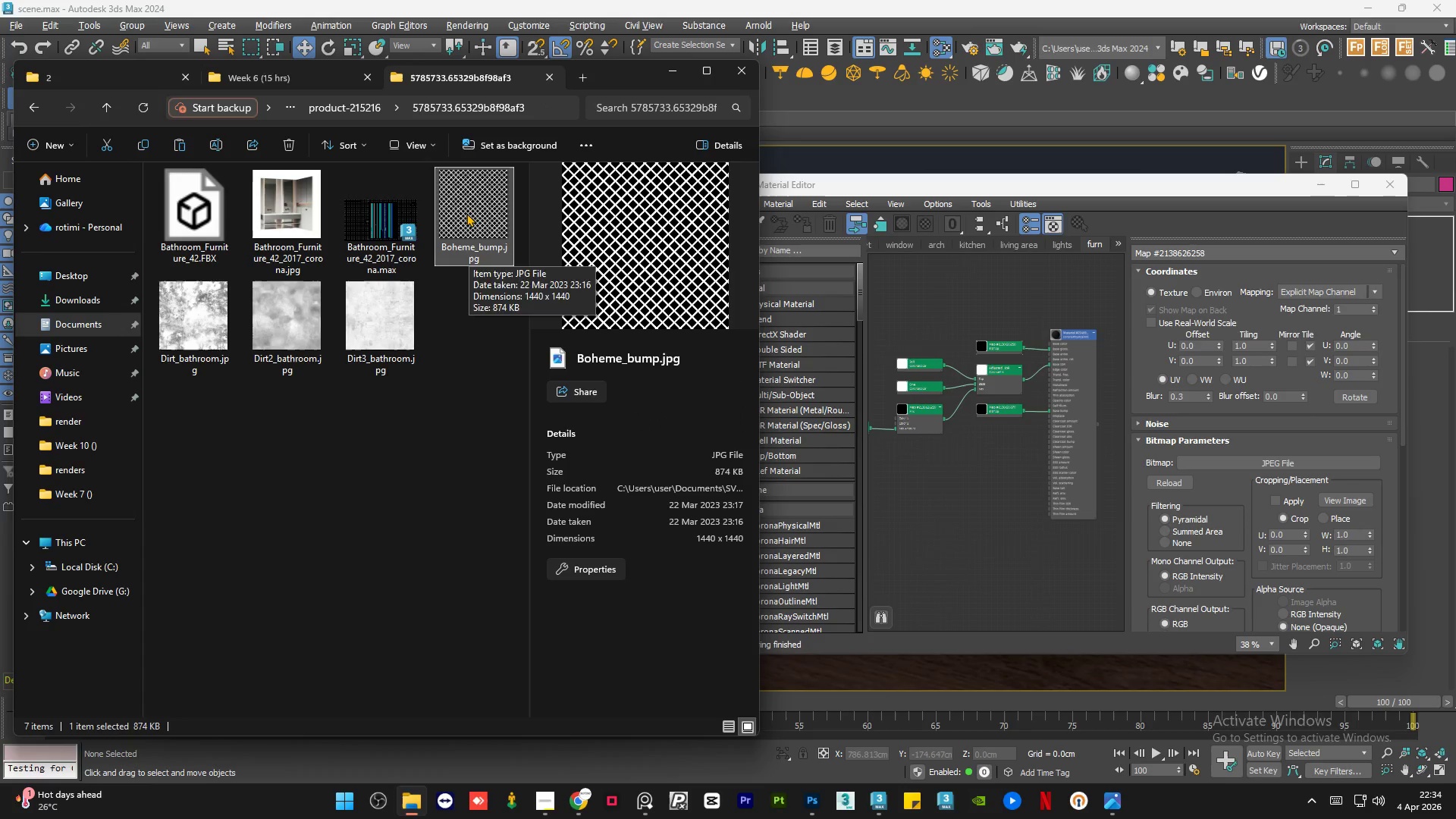 
left_click_drag(start_coordinate=[466, 213], to_coordinate=[1000, 426])
 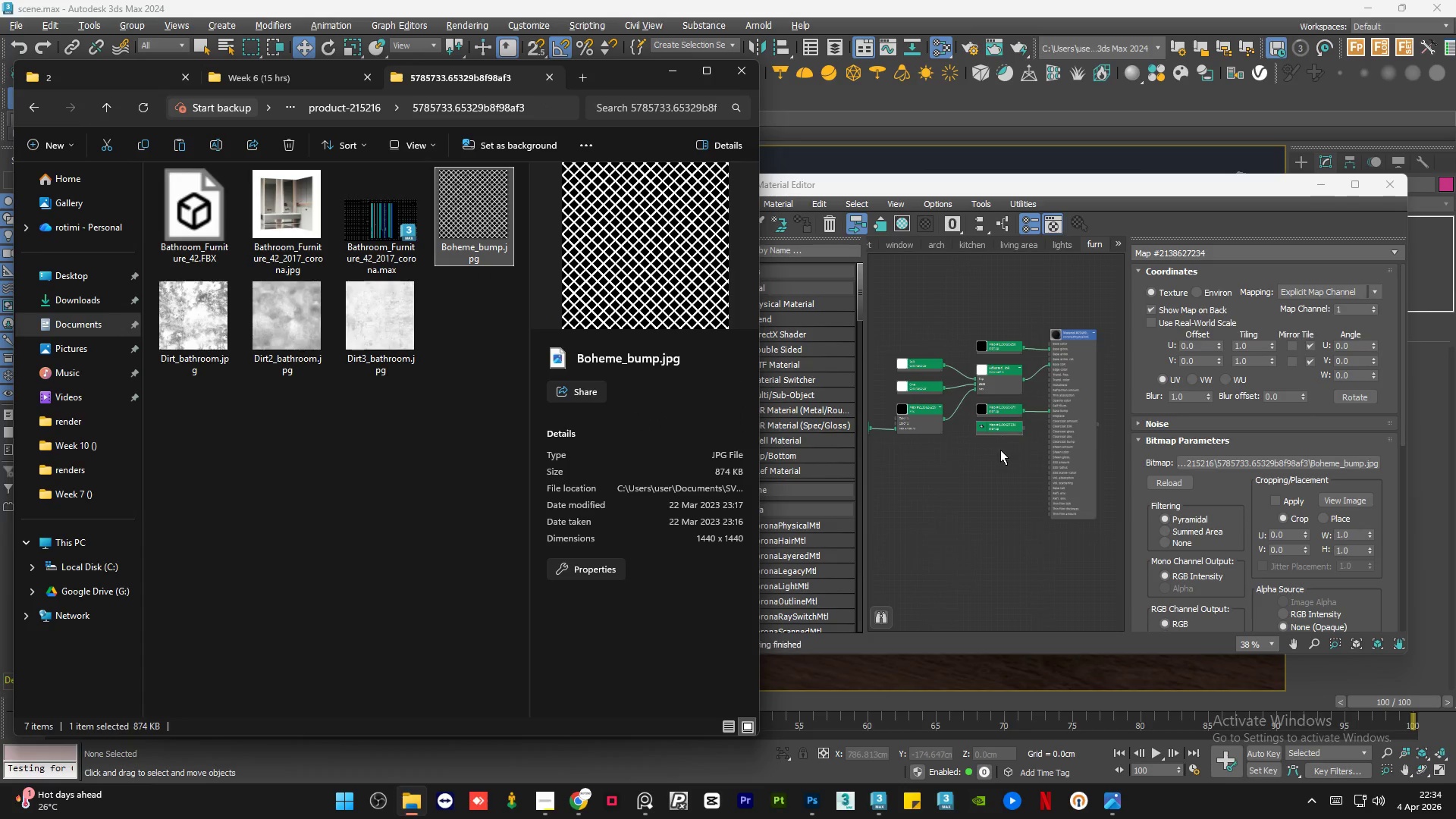 
left_click([1000, 450])
 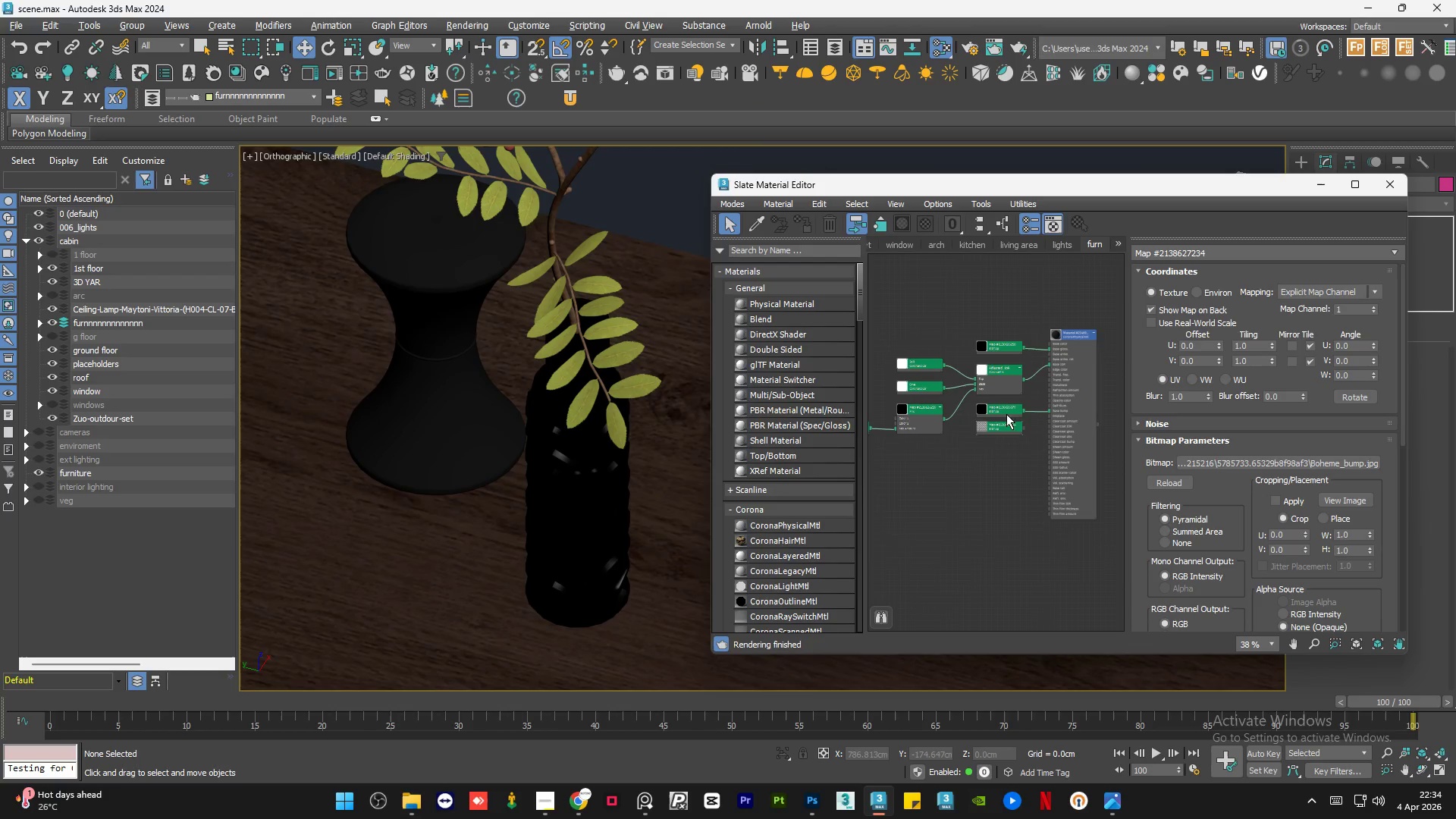 
scroll: coordinate [1021, 406], scroll_direction: up, amount: 5.0
 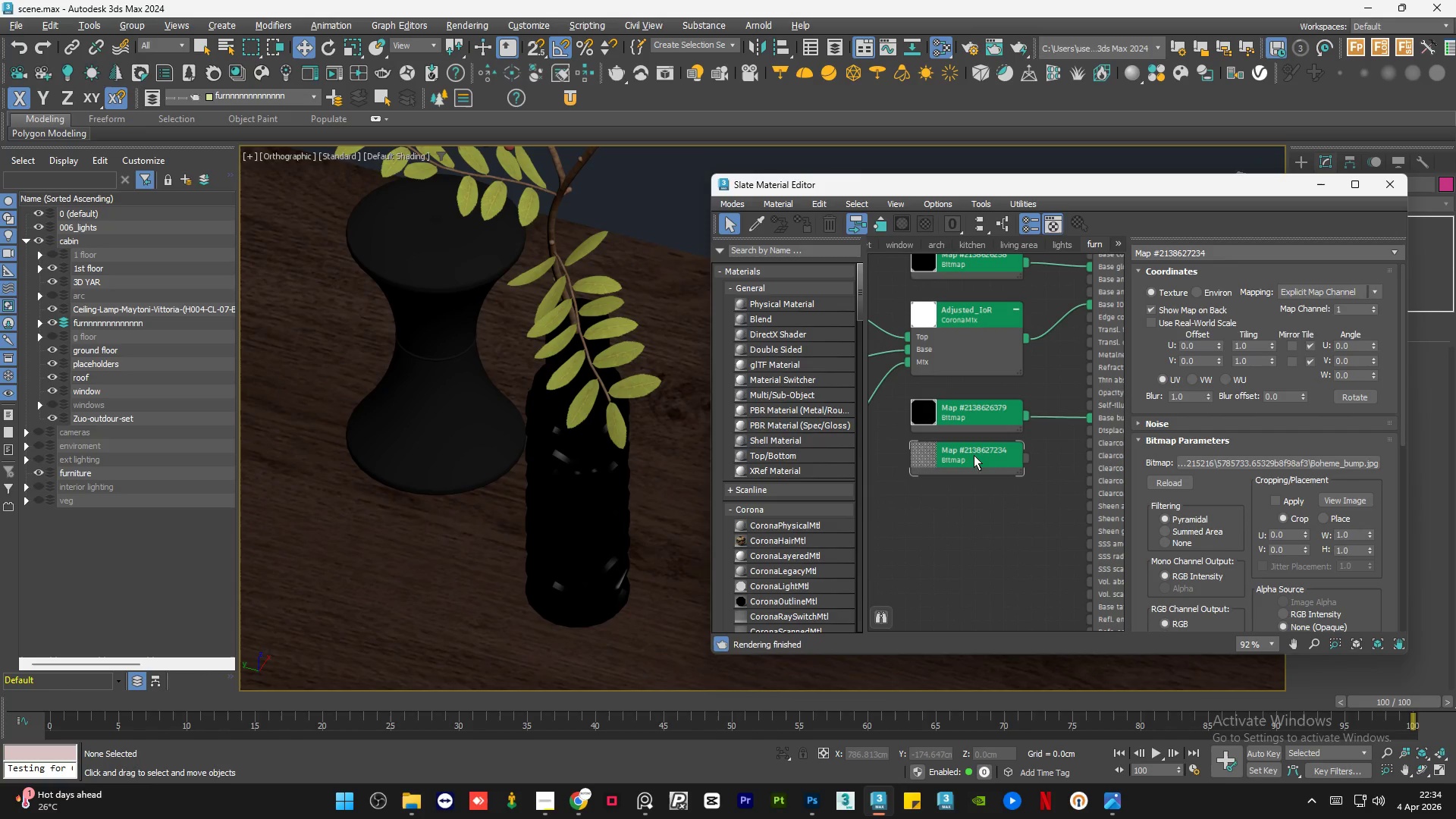 
scroll: coordinate [1057, 361], scroll_direction: none, amount: 0.0
 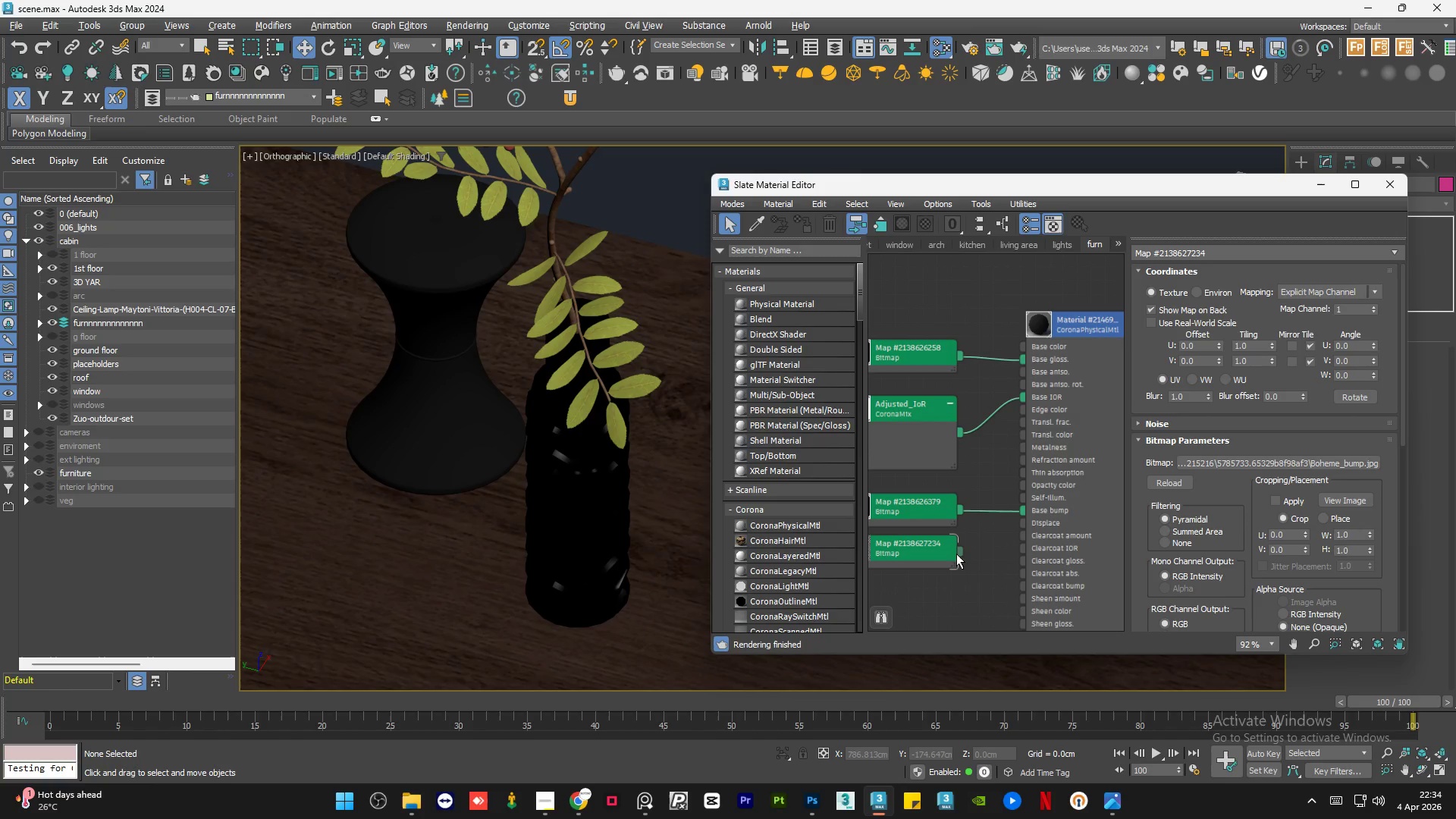 
left_click_drag(start_coordinate=[958, 551], to_coordinate=[1035, 356])
 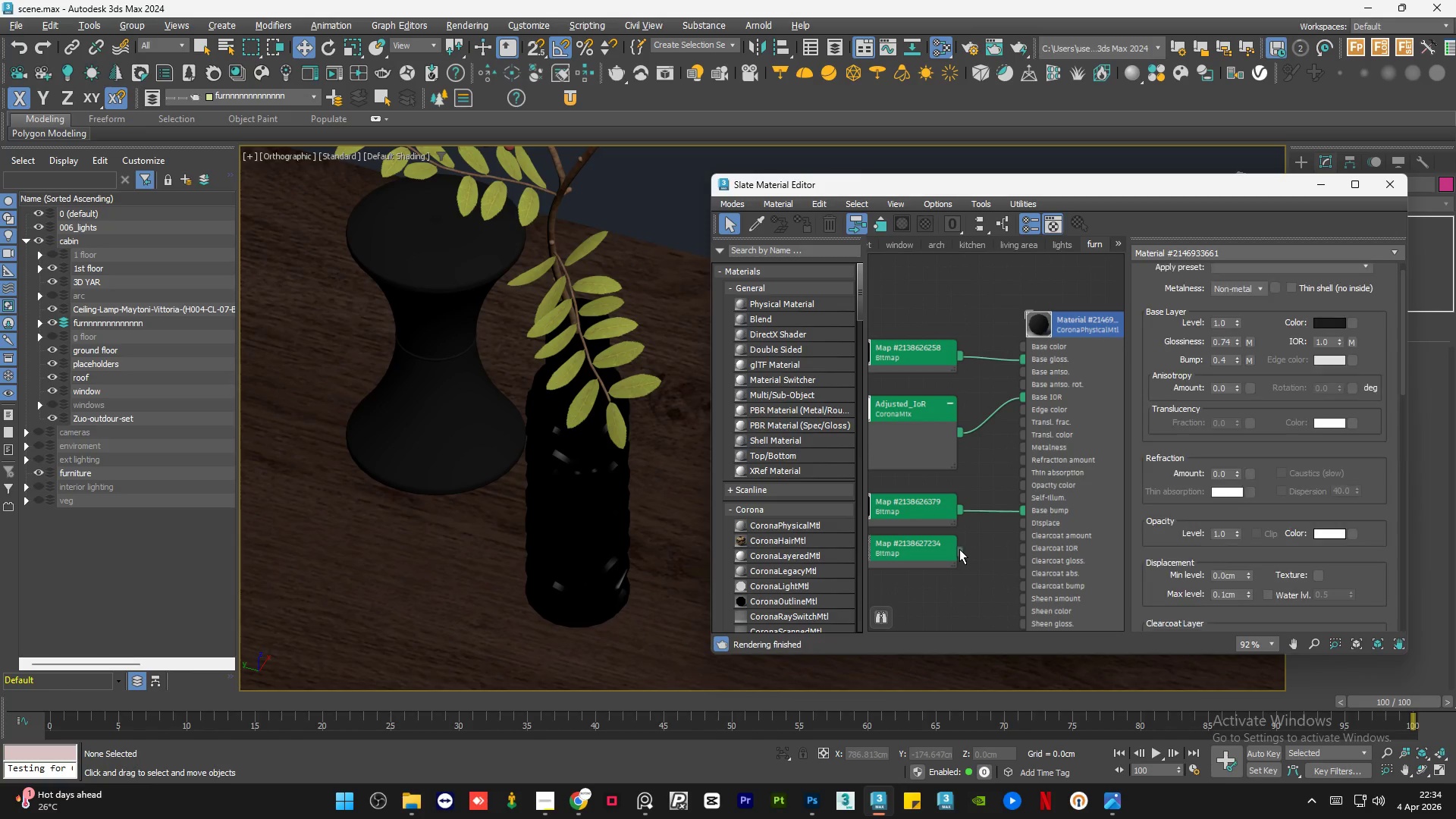 
left_click_drag(start_coordinate=[959, 549], to_coordinate=[1021, 347])
 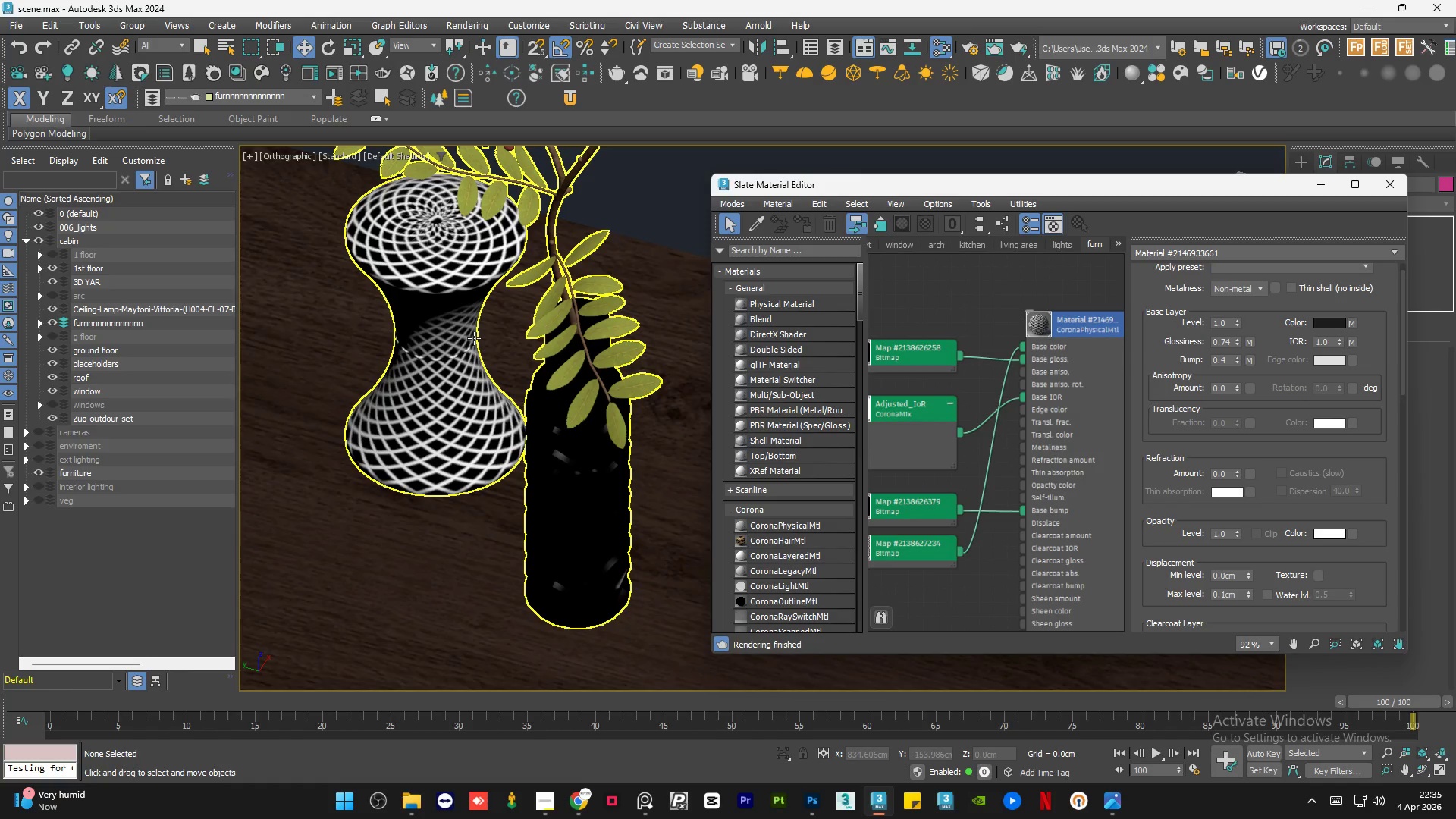 
scroll: coordinate [438, 276], scroll_direction: up, amount: 4.0
 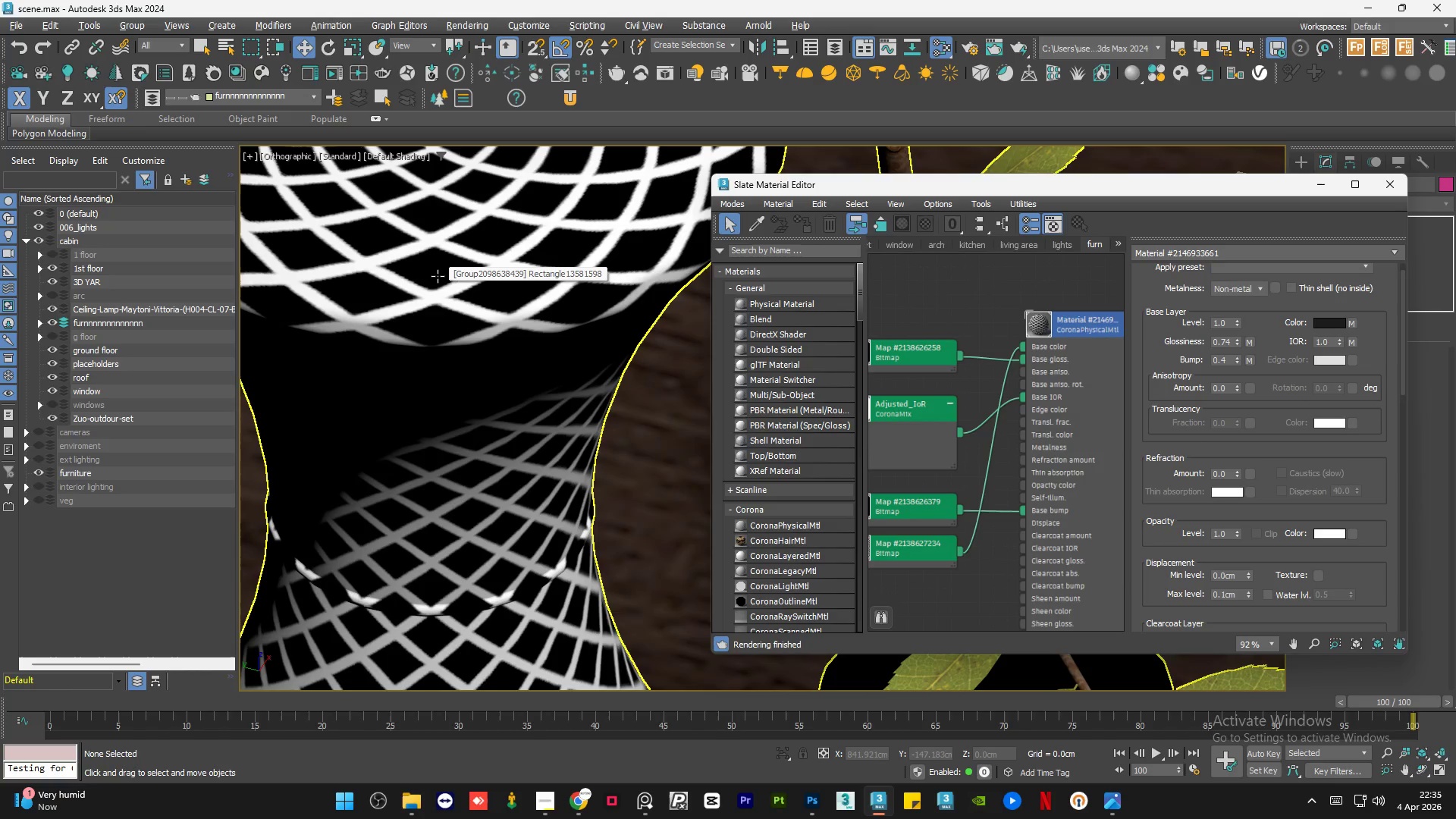 
scroll: coordinate [438, 276], scroll_direction: down, amount: 3.0
 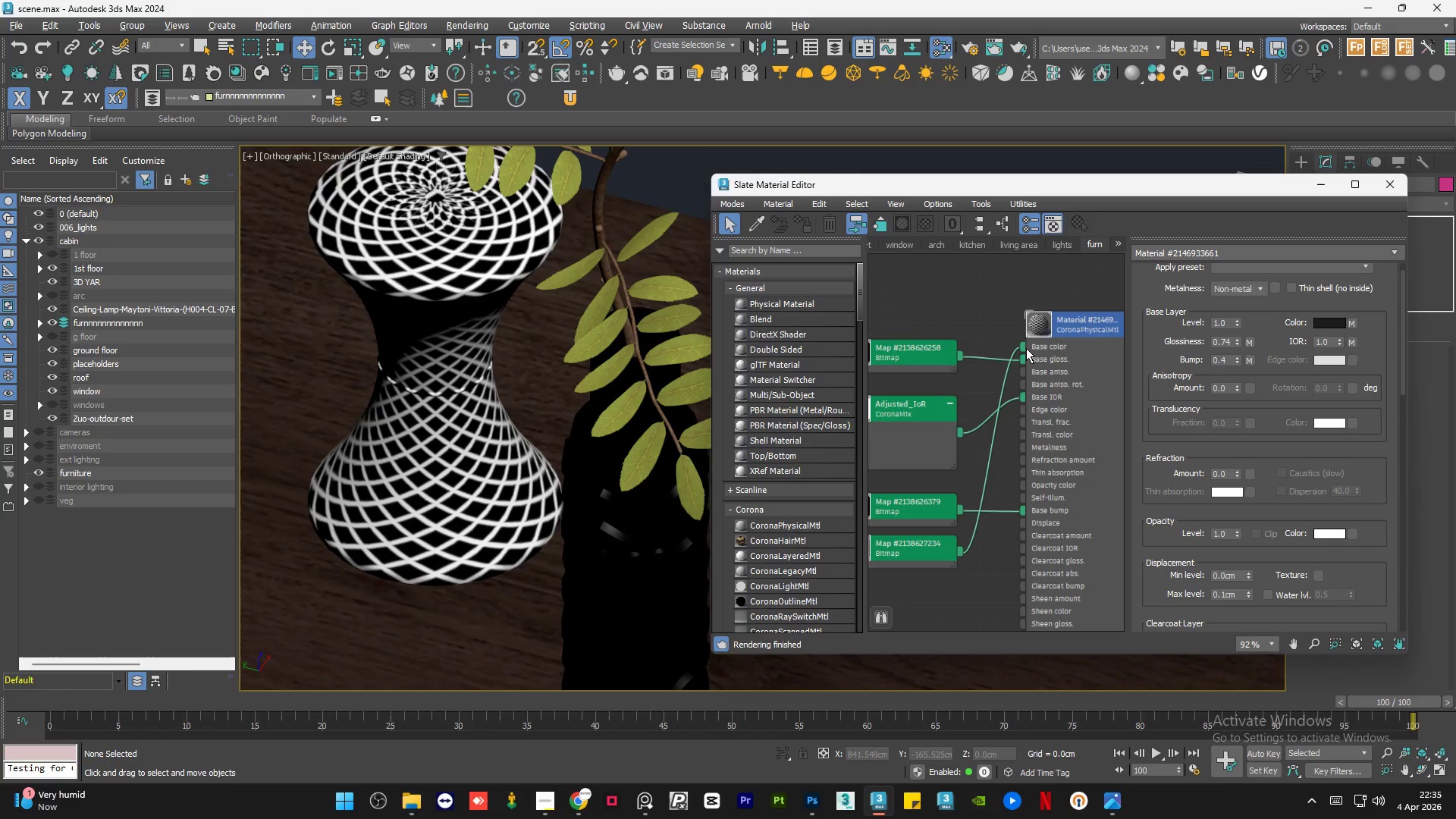 
left_click_drag(start_coordinate=[1023, 342], to_coordinate=[1026, 509])
 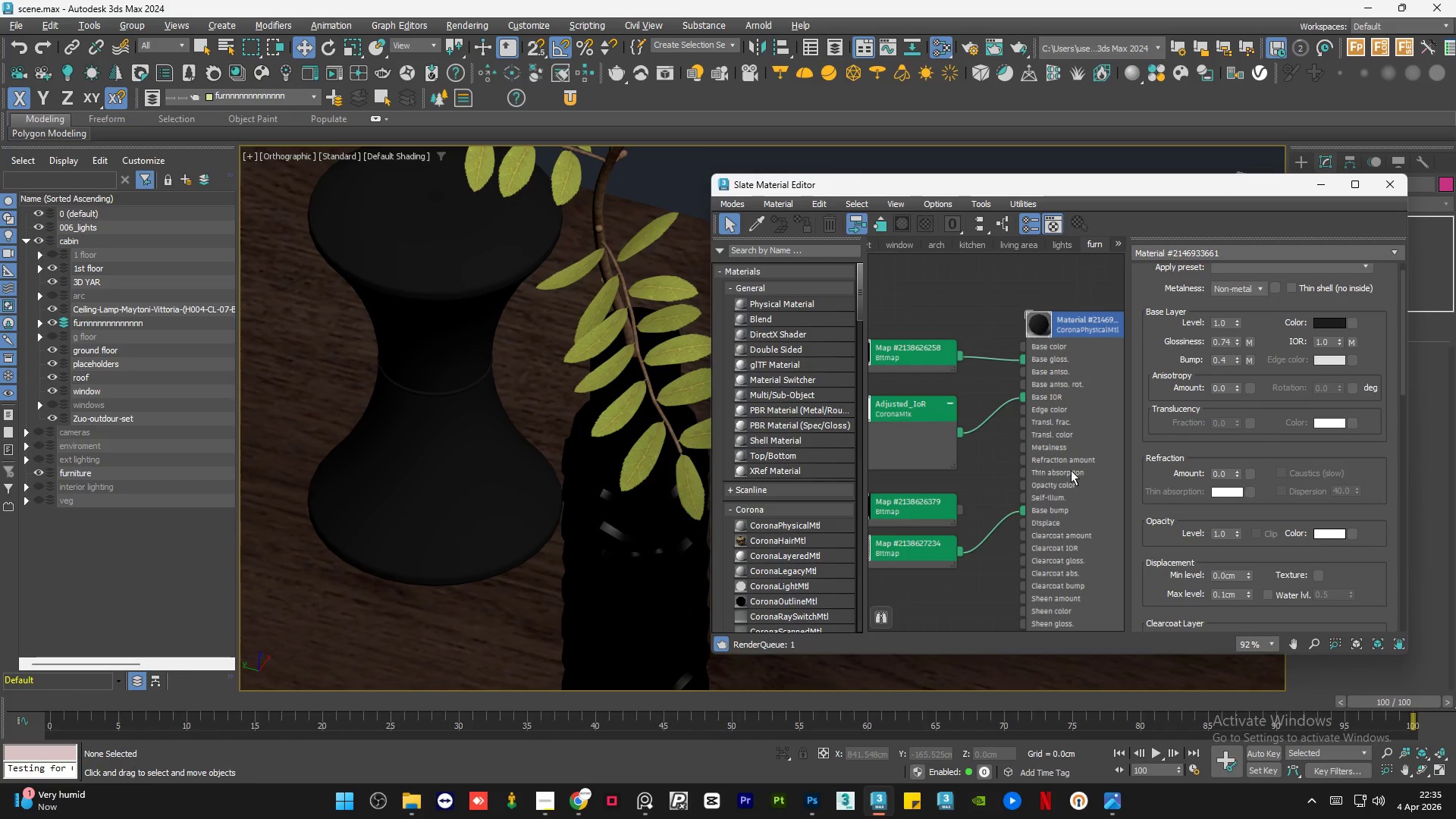 
scroll: coordinate [1085, 460], scroll_direction: down, amount: 4.0
 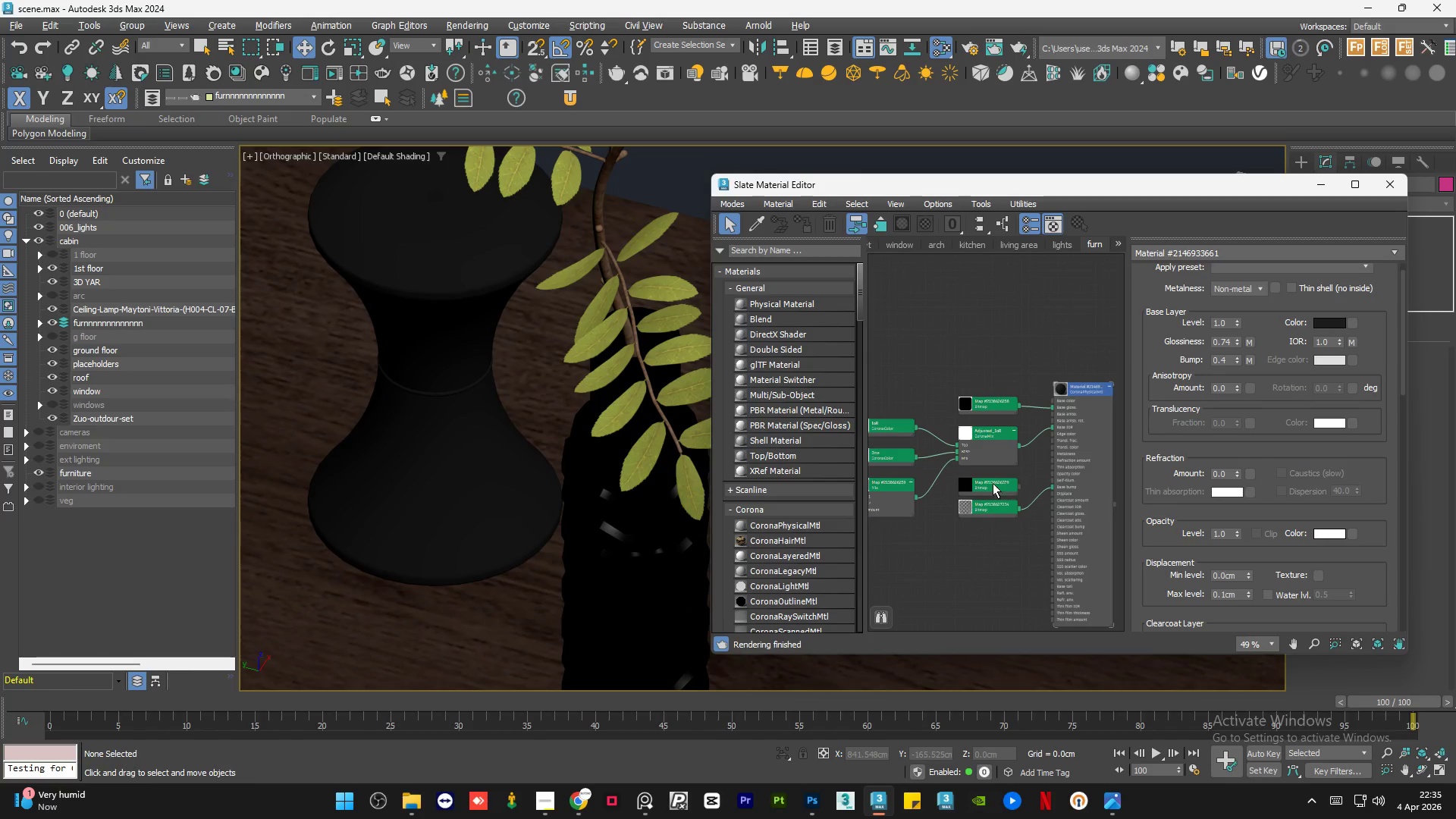 
left_click([984, 483])
 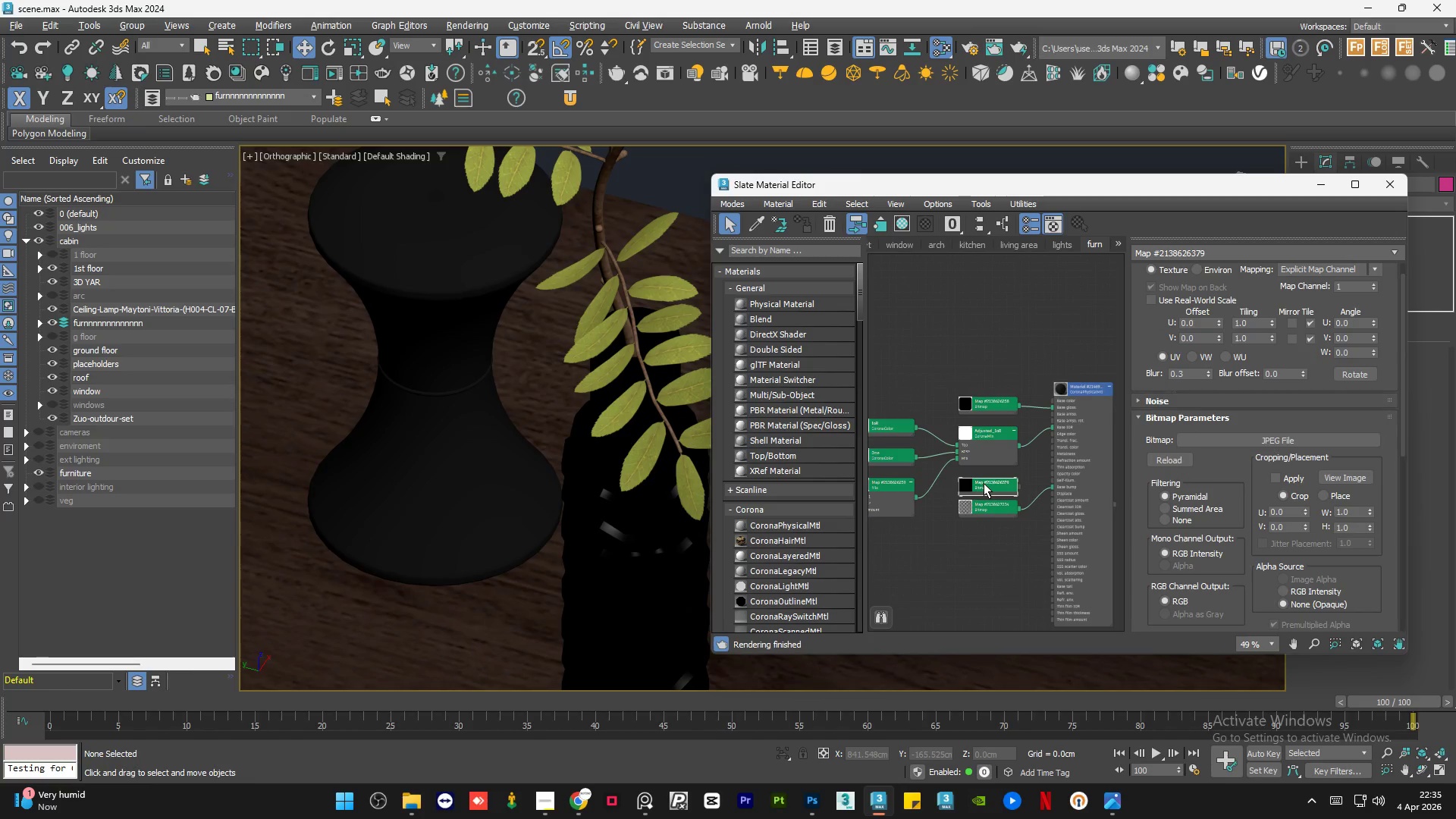 
key(Delete)
 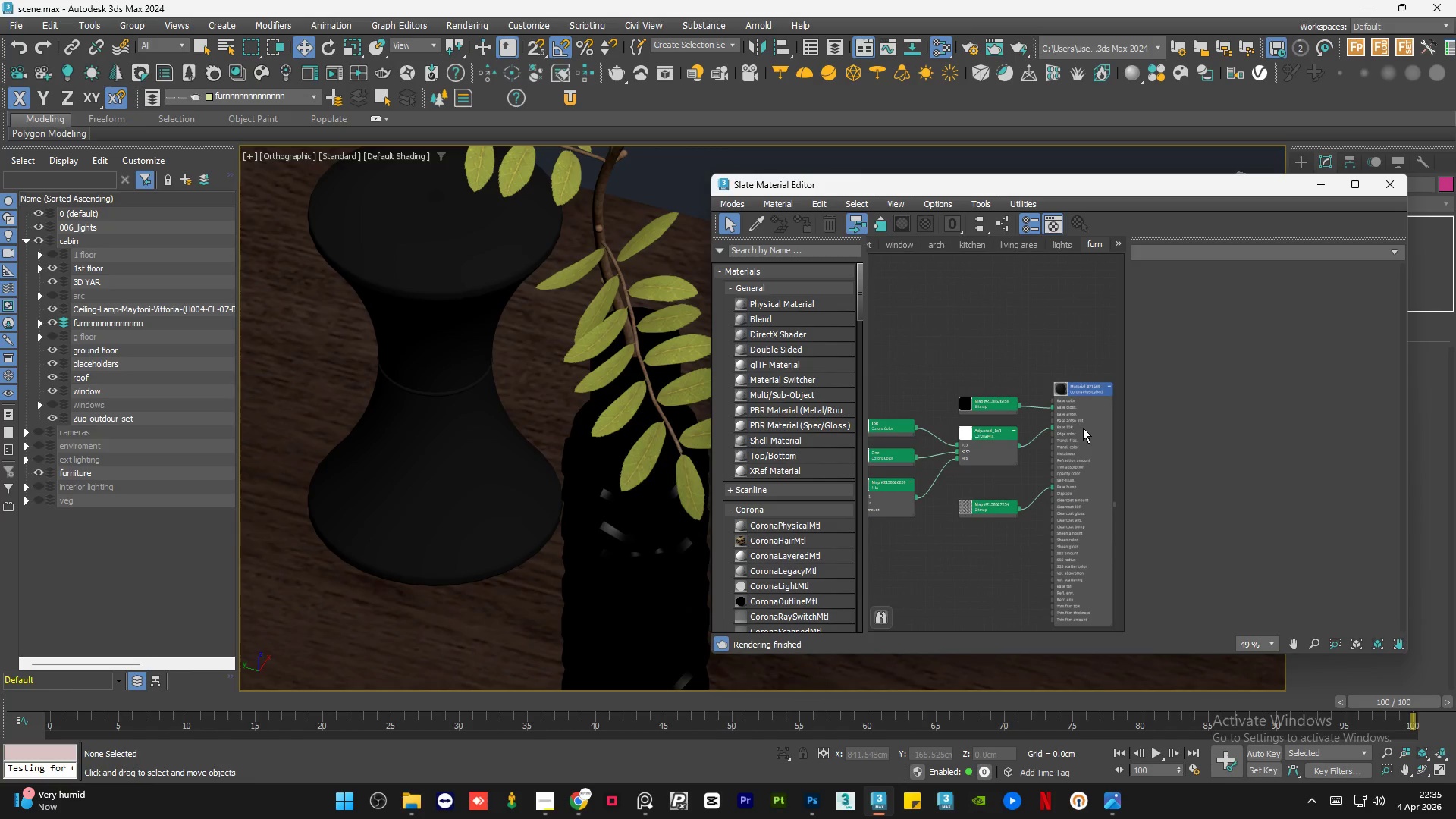 
scroll: coordinate [1097, 431], scroll_direction: down, amount: 1.0
 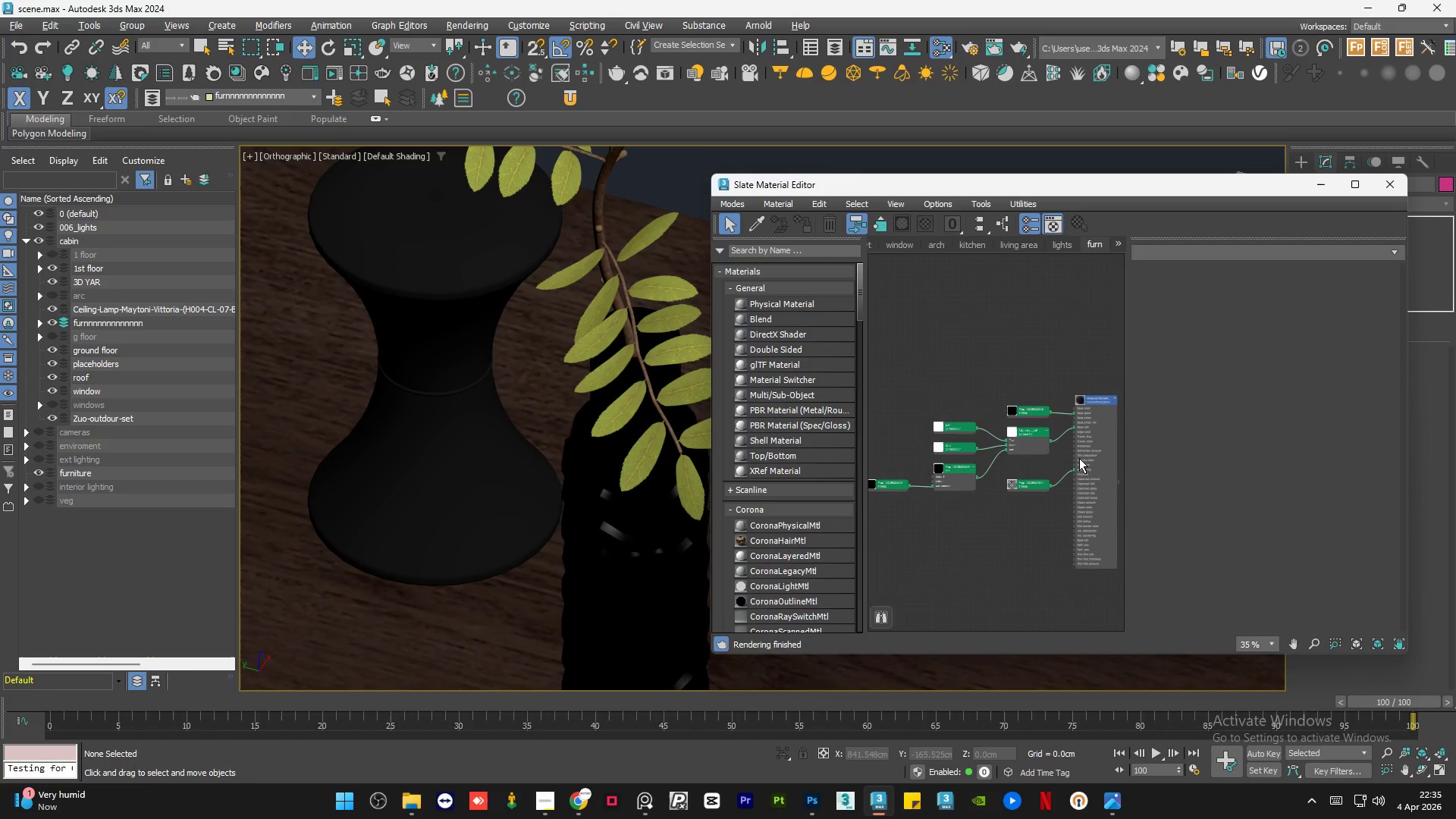 
scroll: coordinate [1020, 467], scroll_direction: up, amount: 1.0
 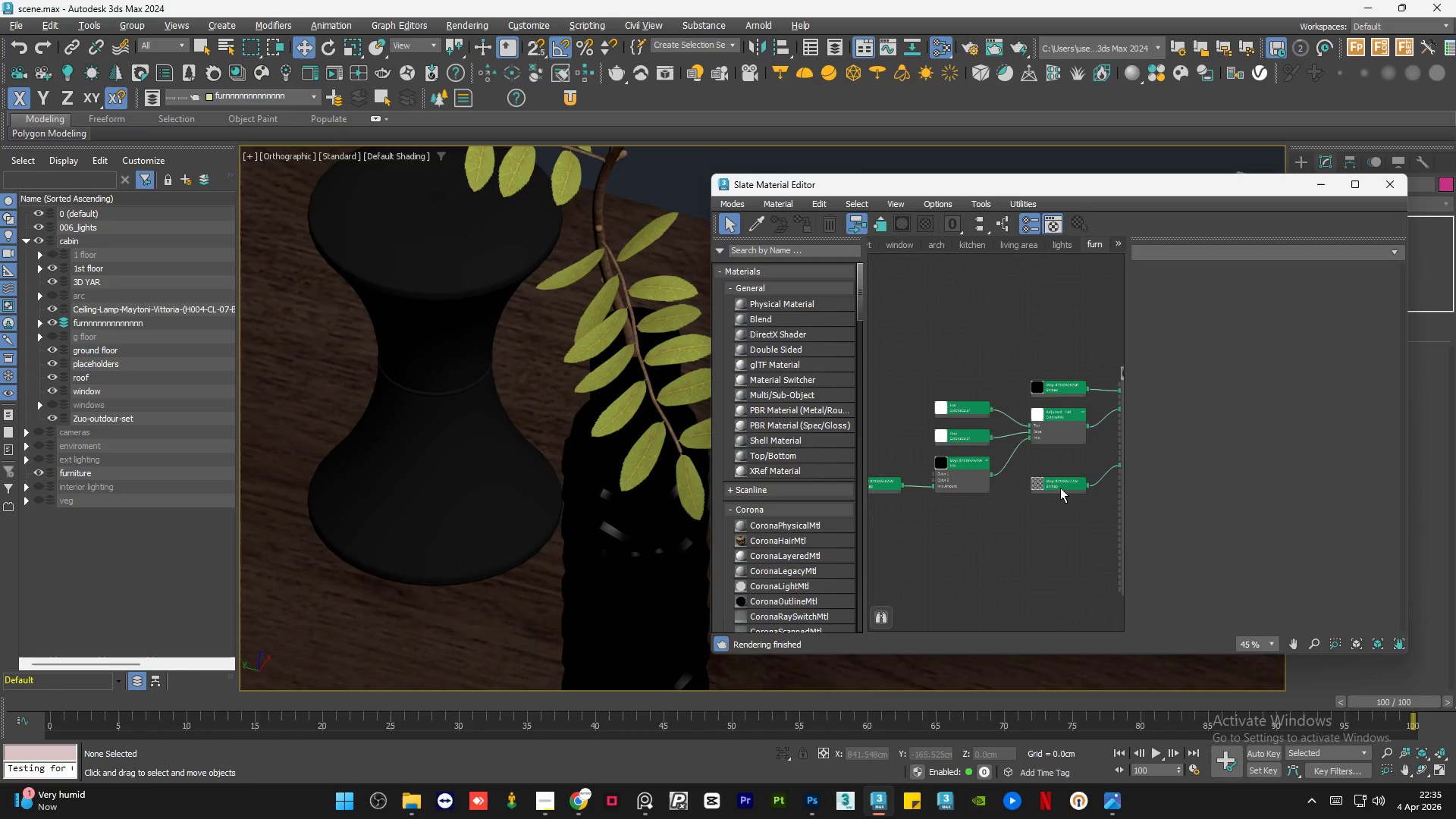 
left_click_drag(start_coordinate=[1060, 488], to_coordinate=[885, 519])
 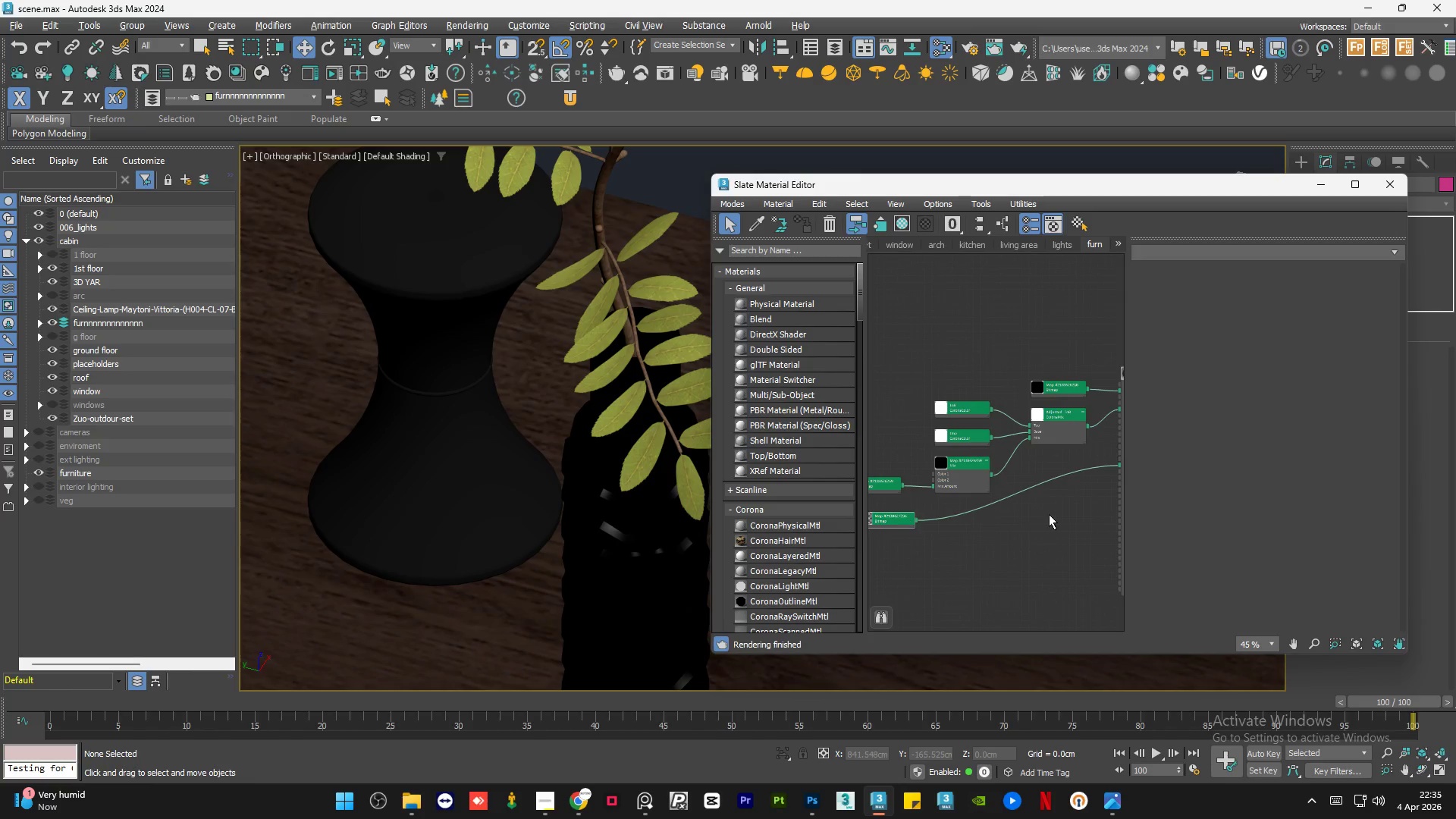 
scroll: coordinate [1049, 514], scroll_direction: down, amount: 1.0
 